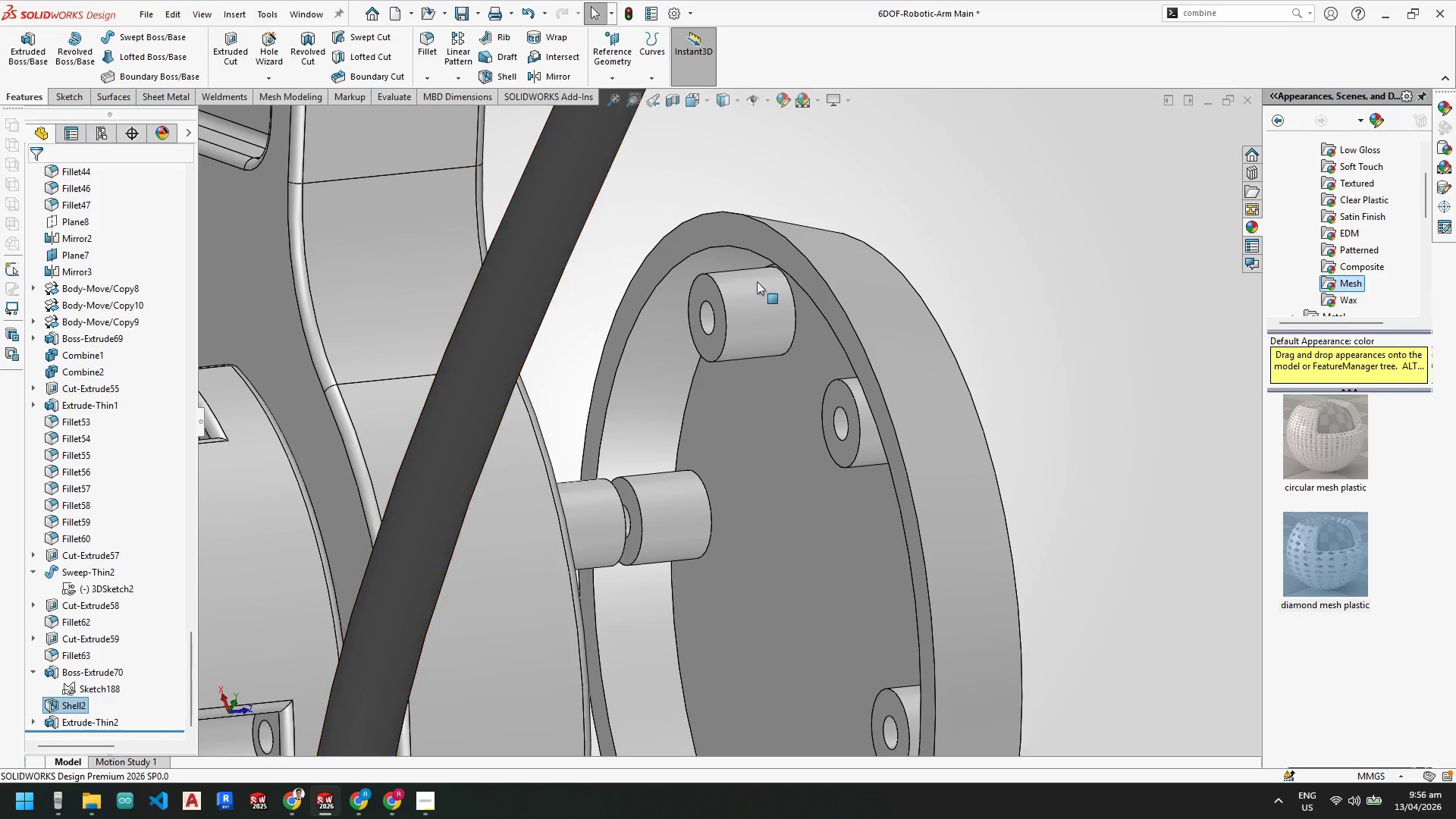 
scroll: coordinate [823, 466], scroll_direction: up, amount: 3.0
 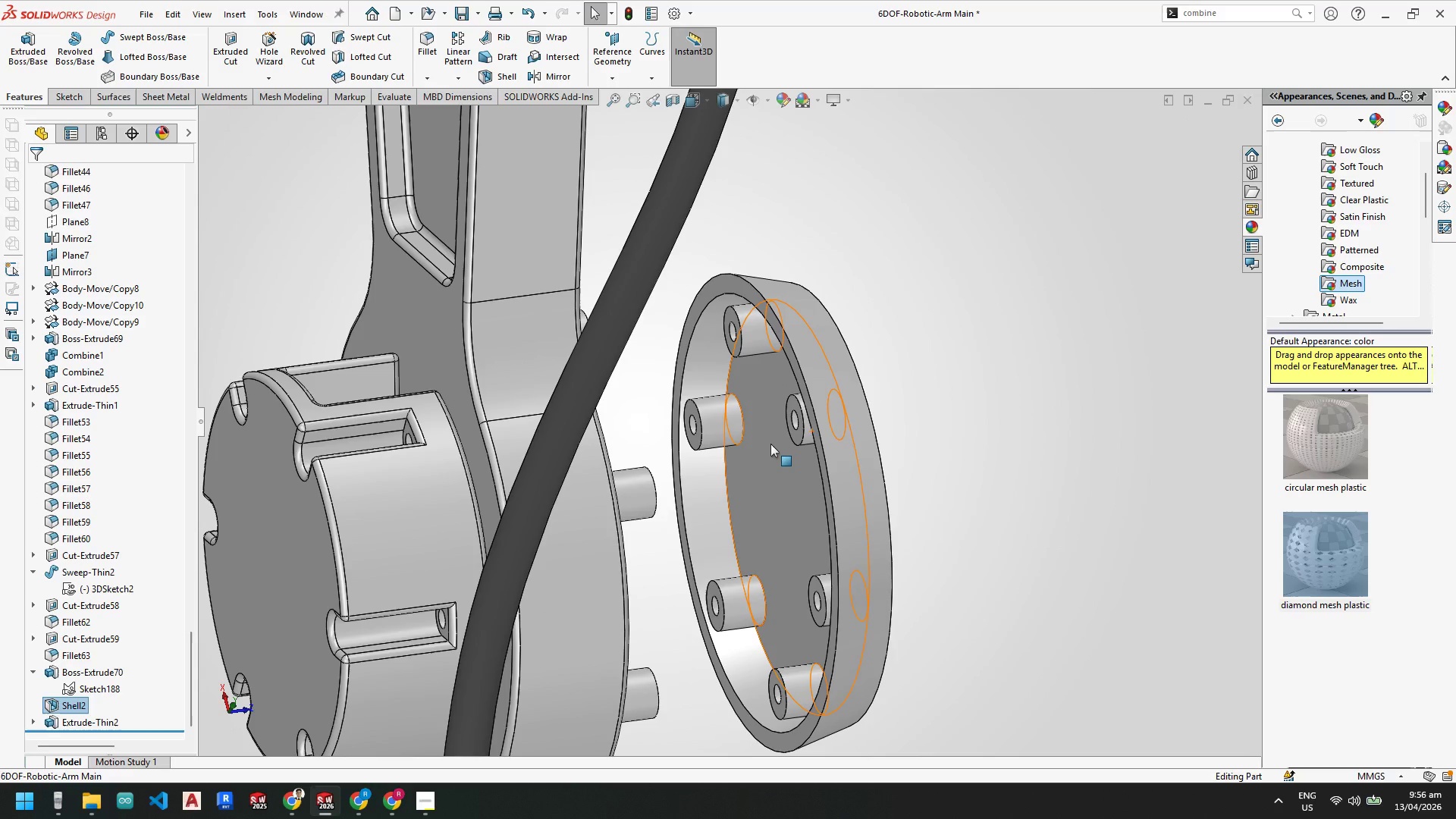 
wait(7.9)
 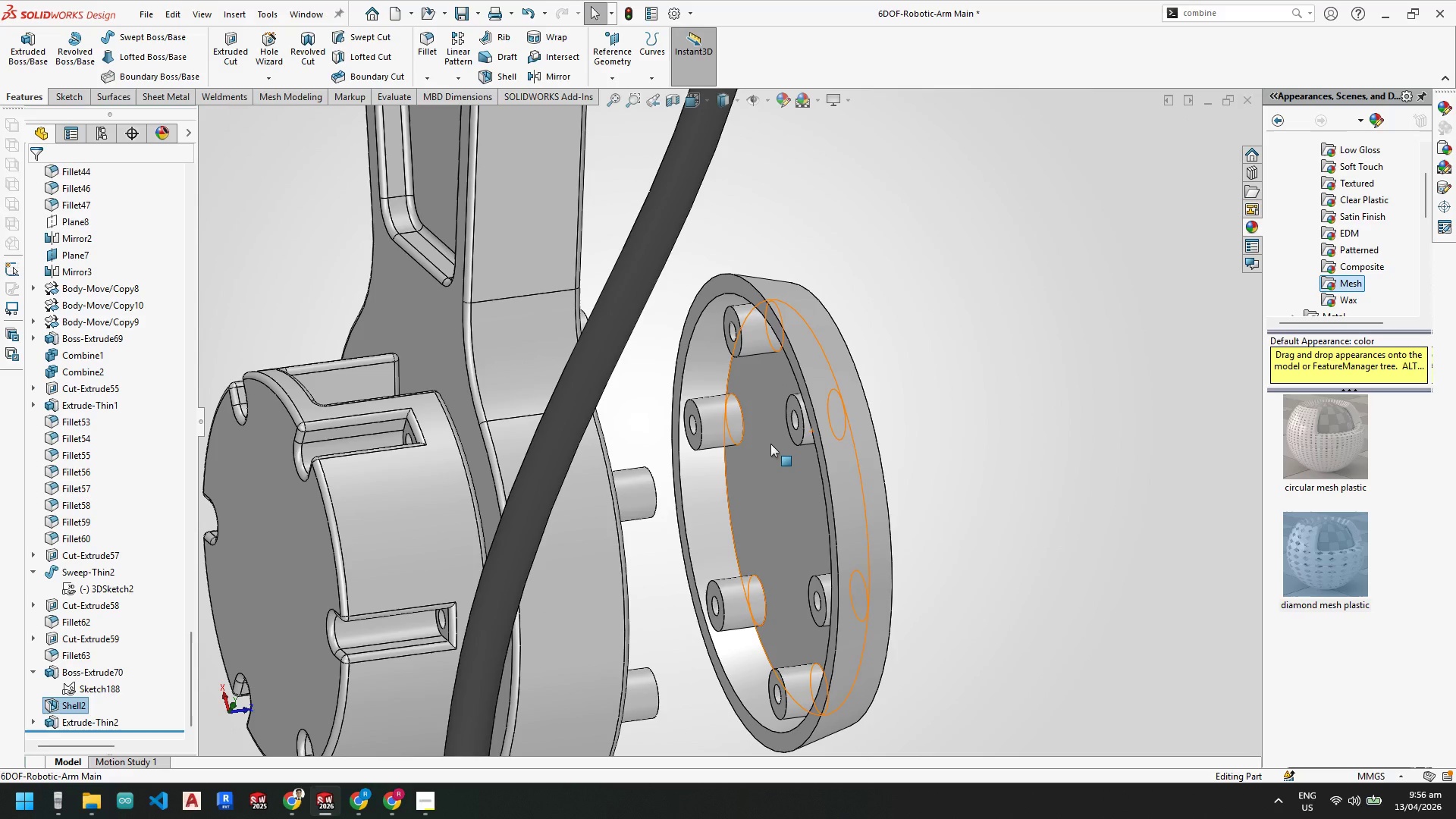 
double_click([74, 720])
 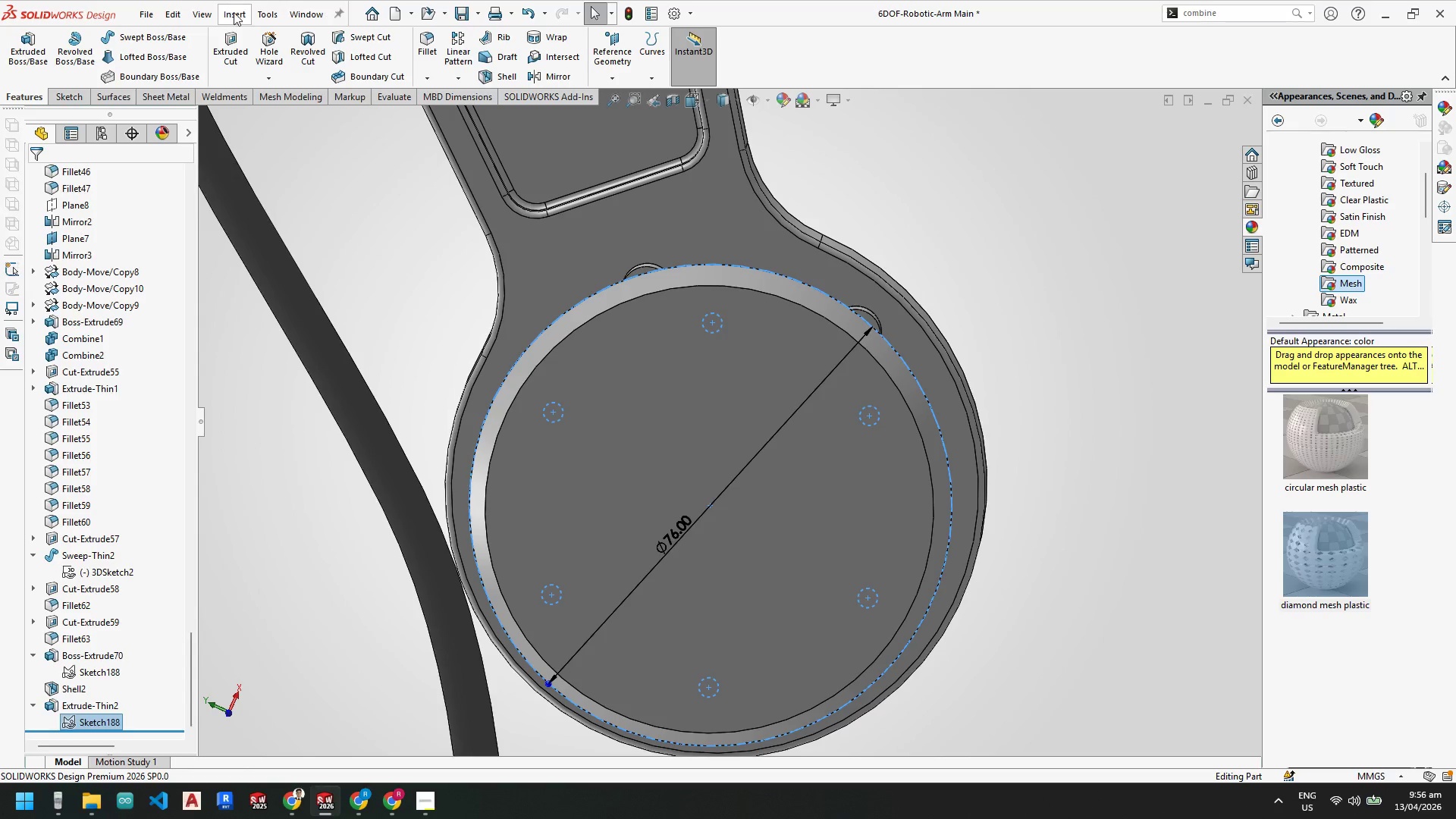 
left_click([223, 49])
 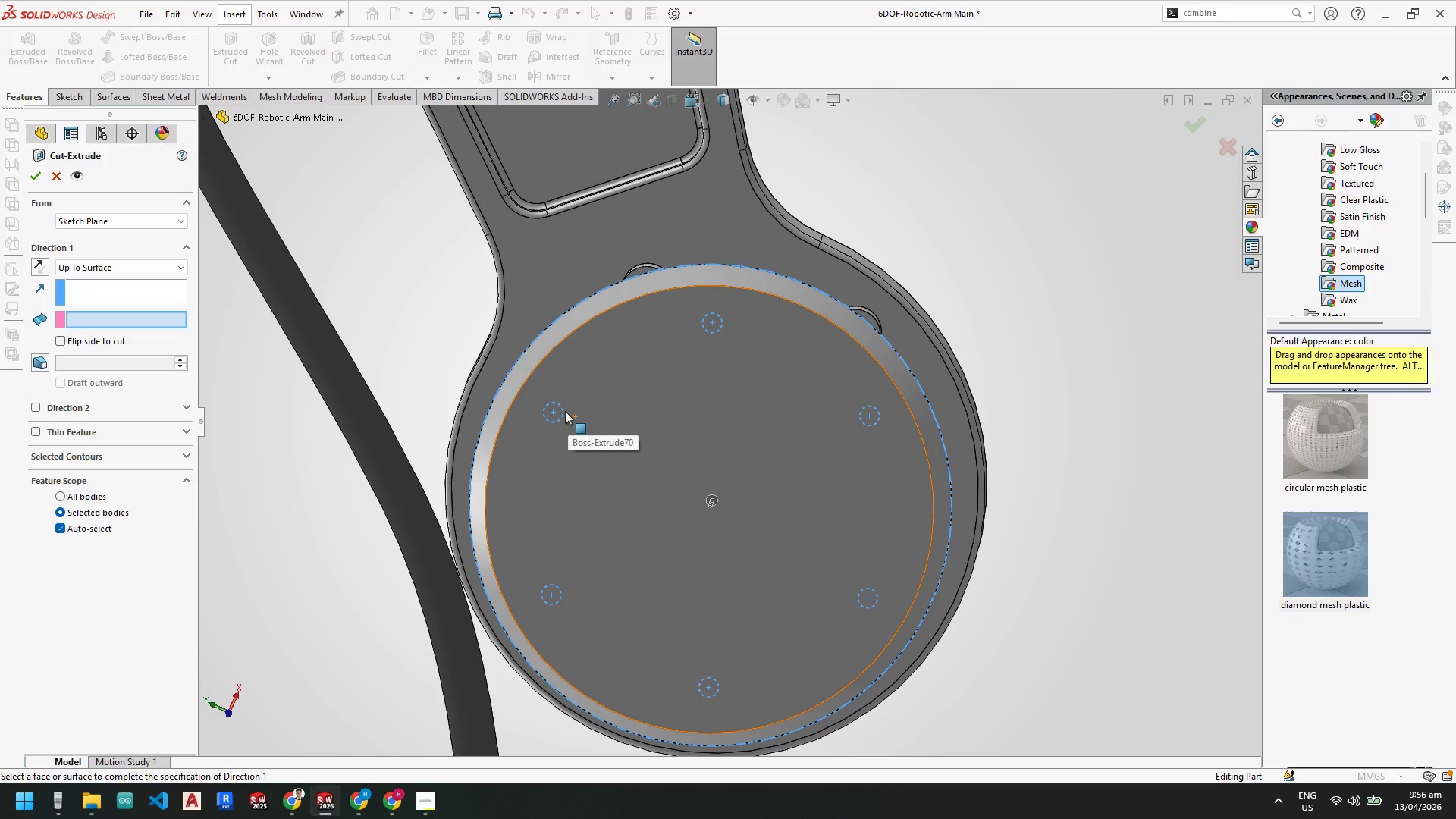 
left_click([563, 409])
 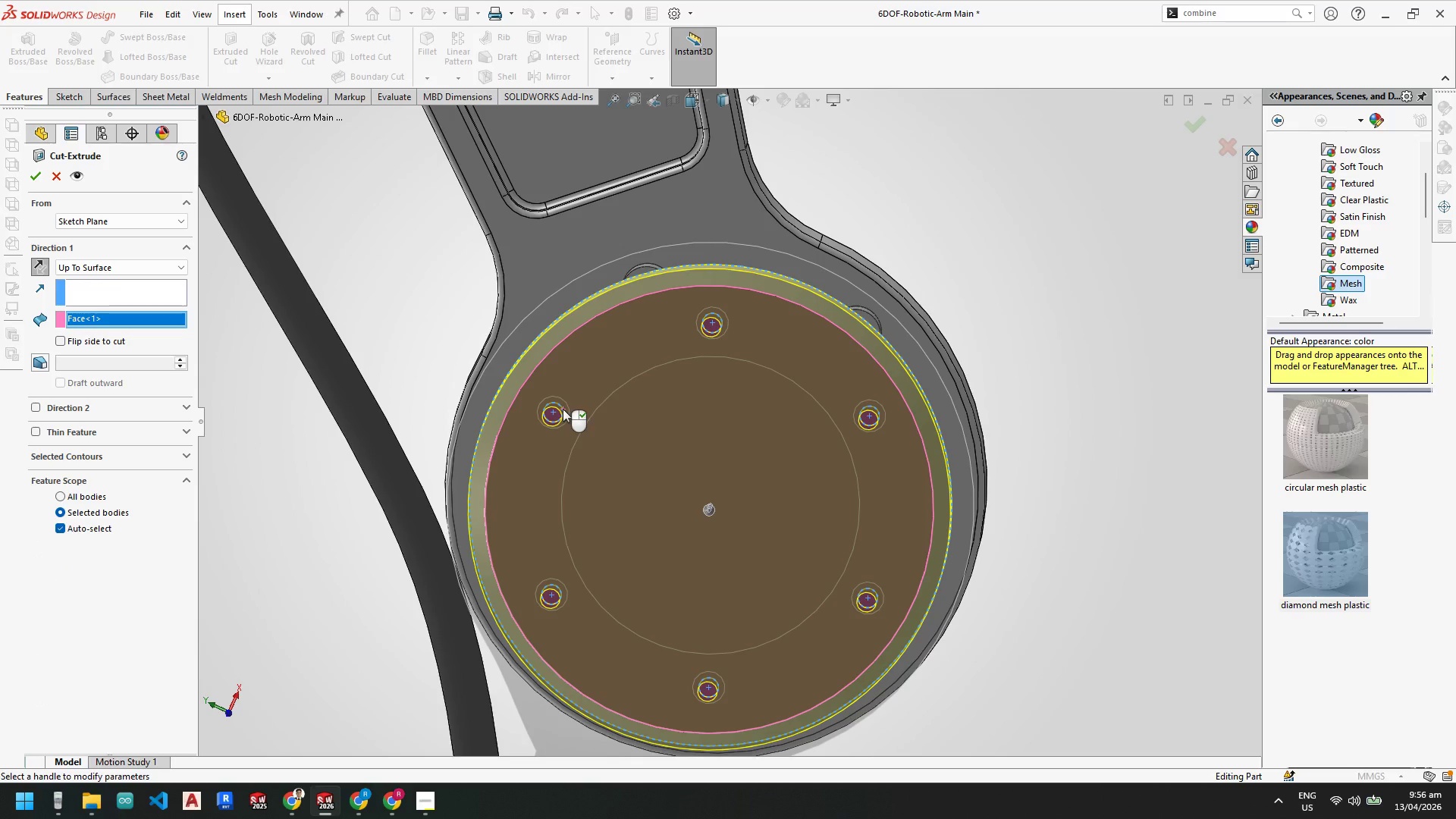 
left_click([563, 409])
 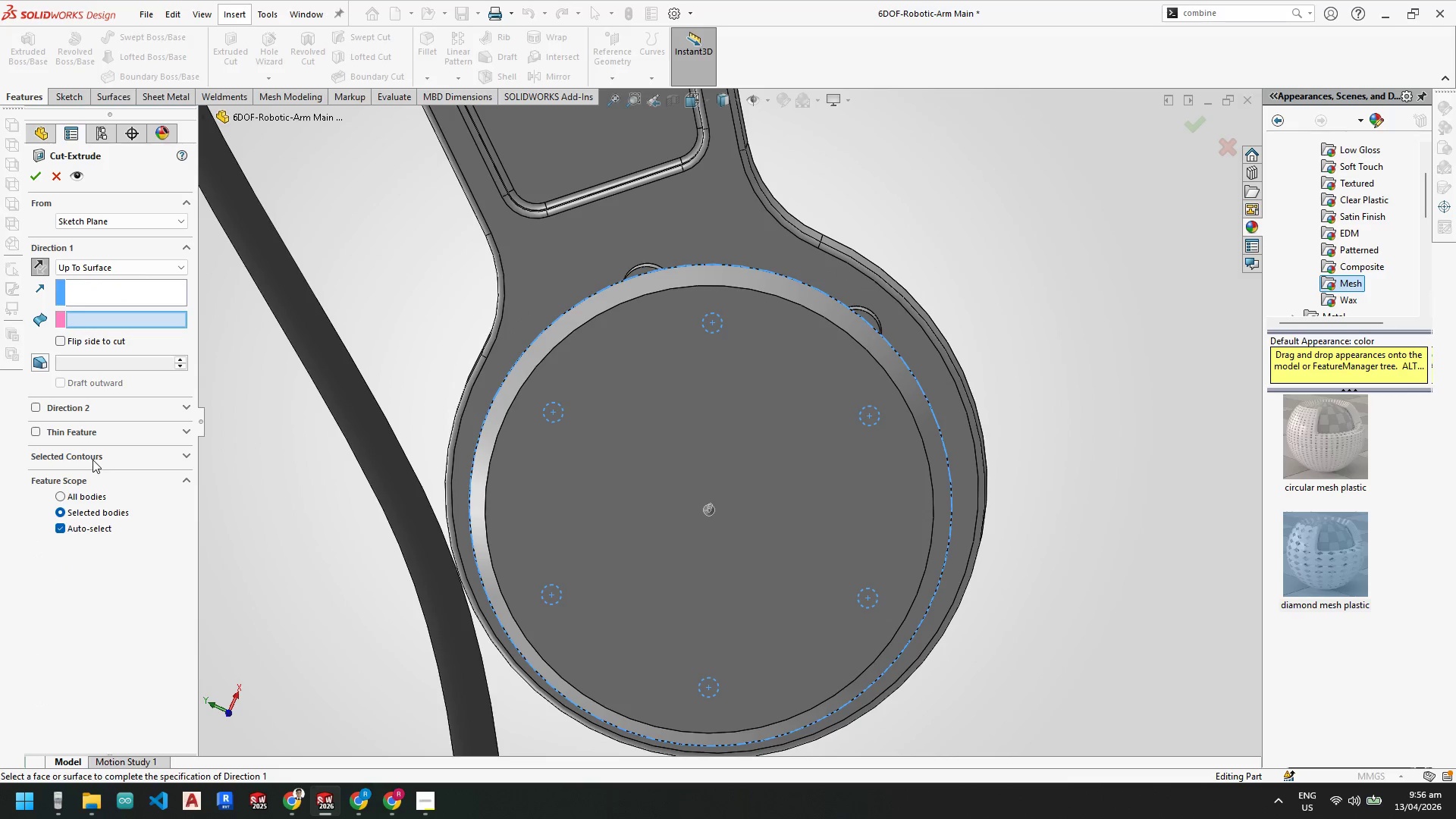 
right_click([106, 470])
 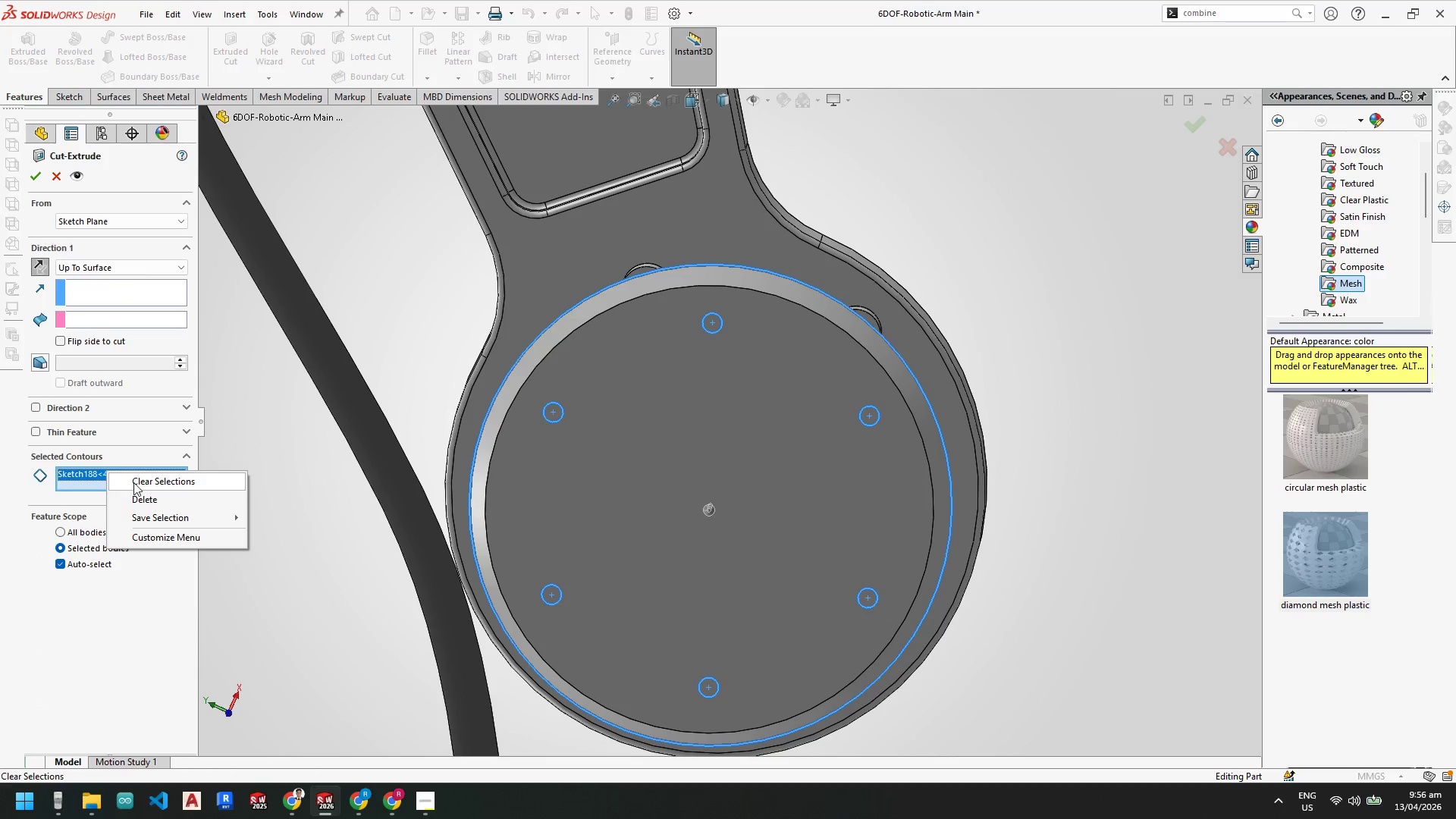 
left_click([133, 482])
 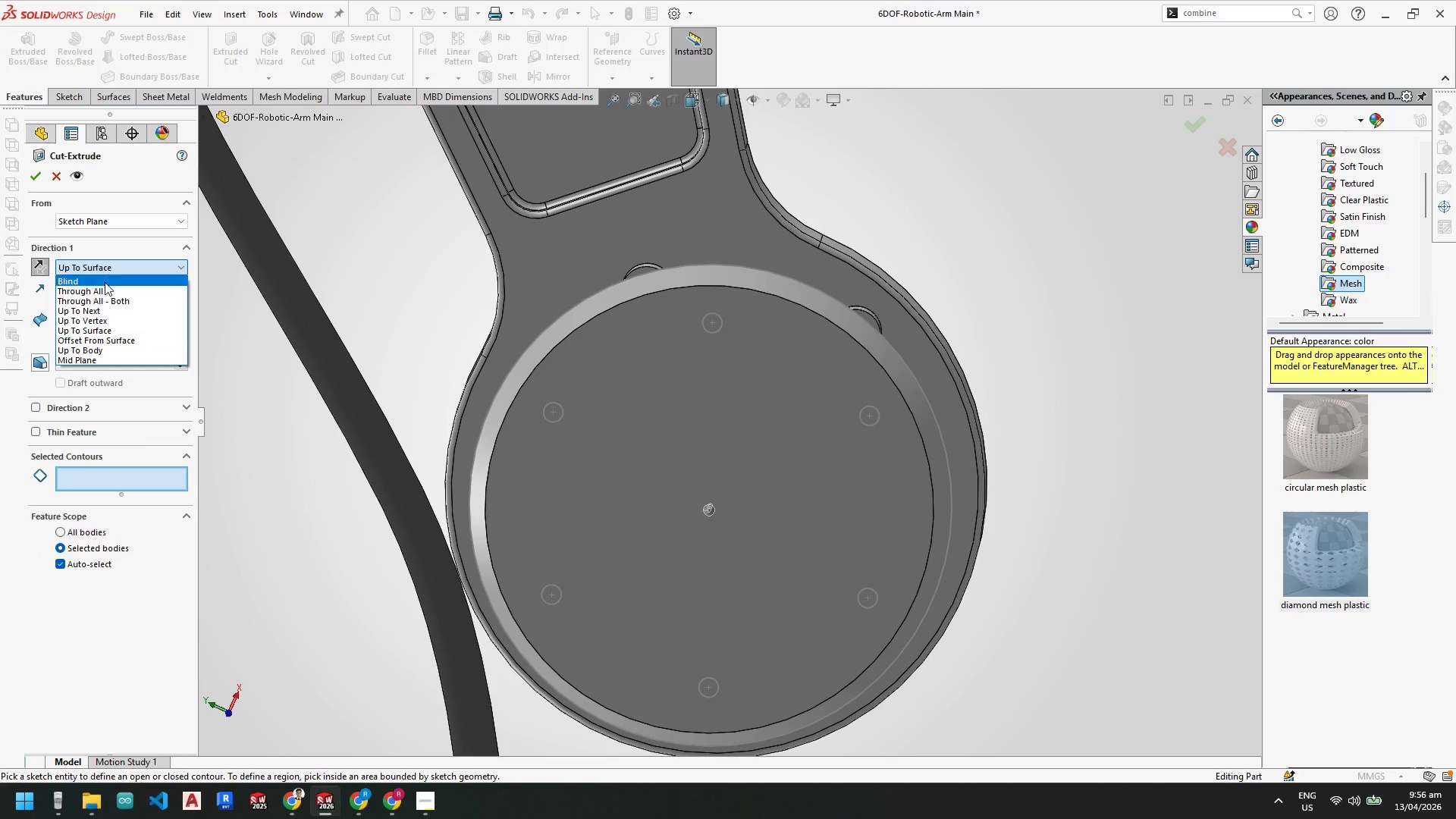 
left_click([102, 282])
 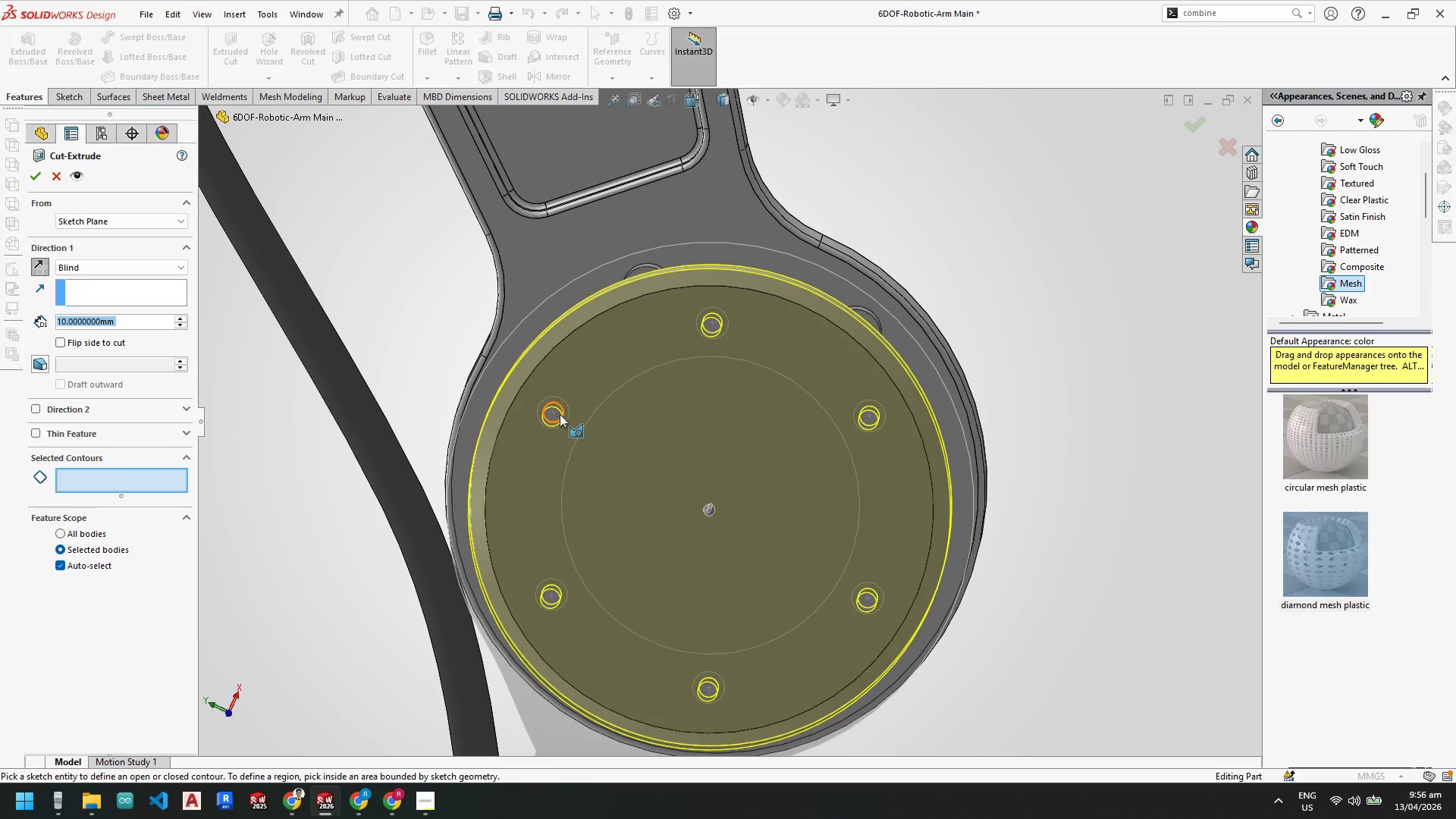 
left_click([560, 412])
 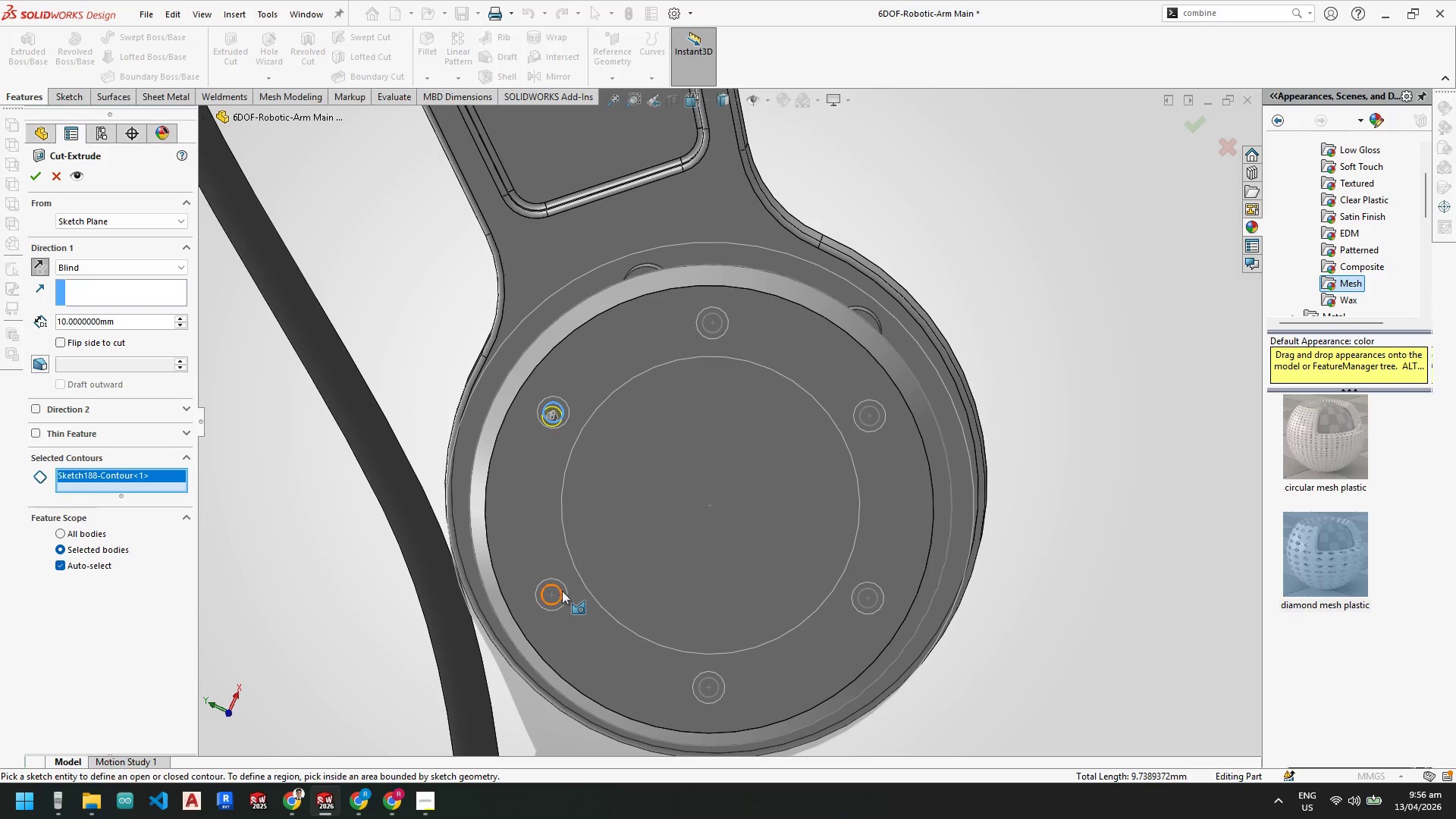 
left_click([560, 591])
 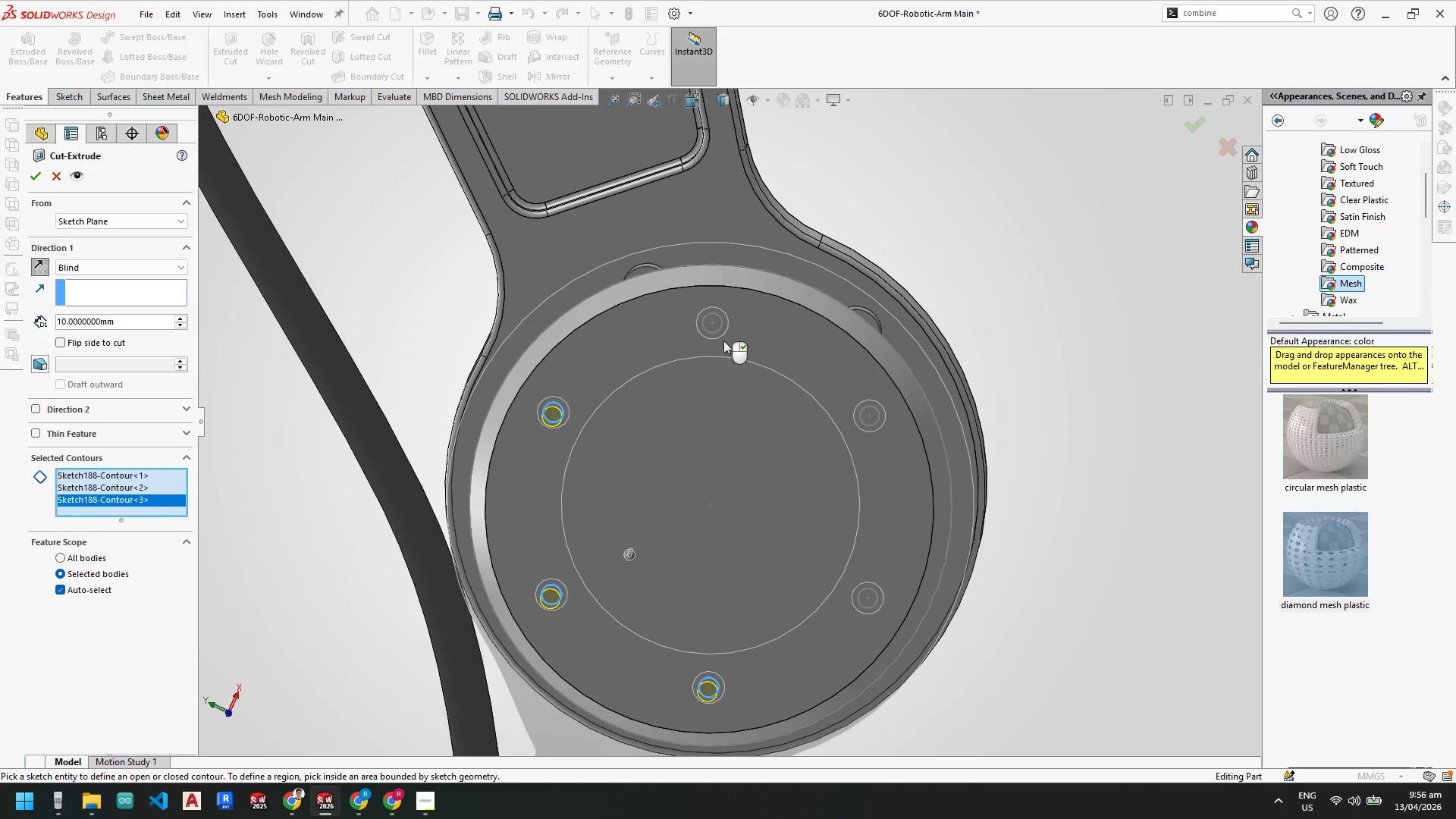 
left_click([713, 334])
 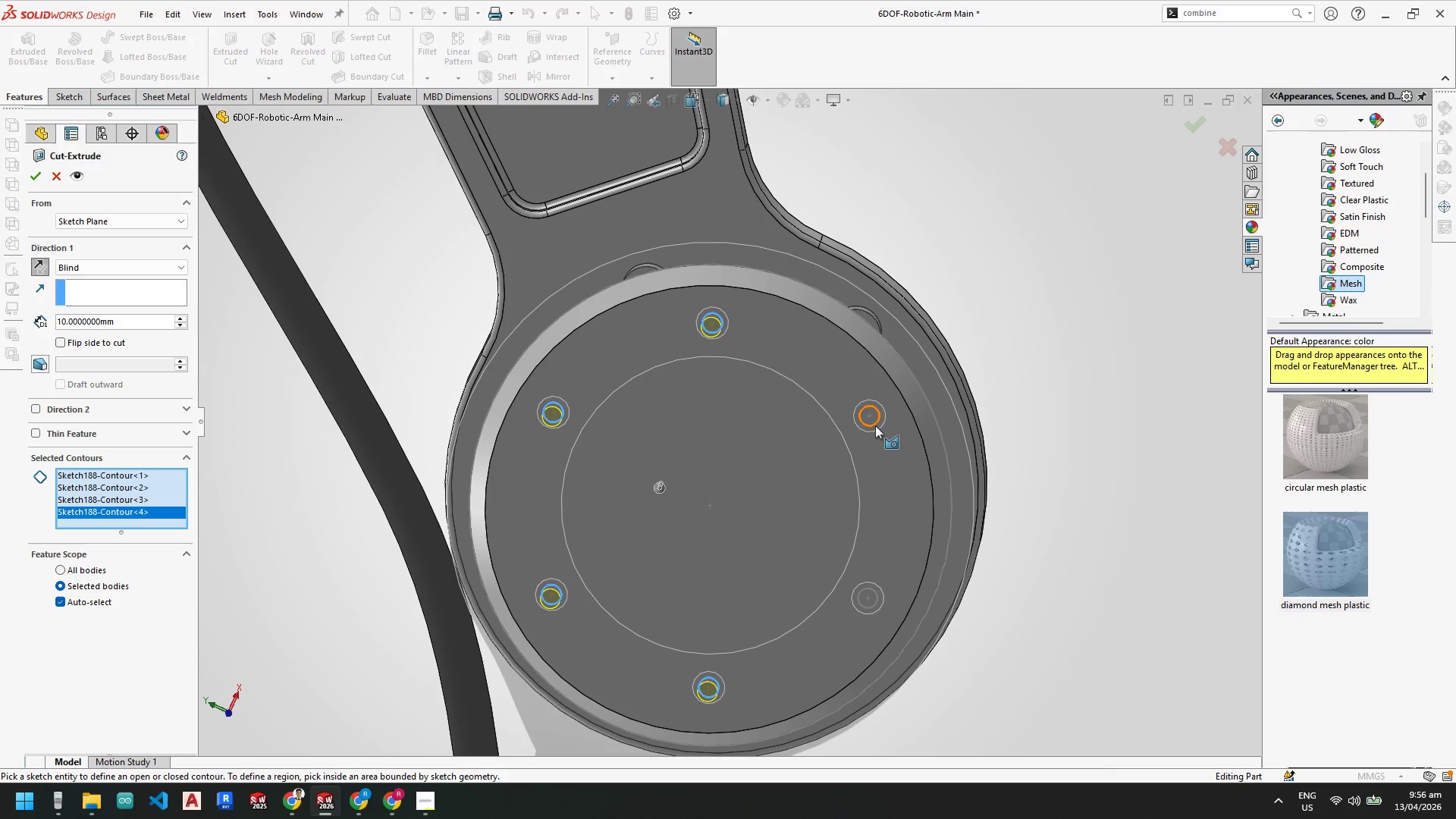 
left_click([875, 424])
 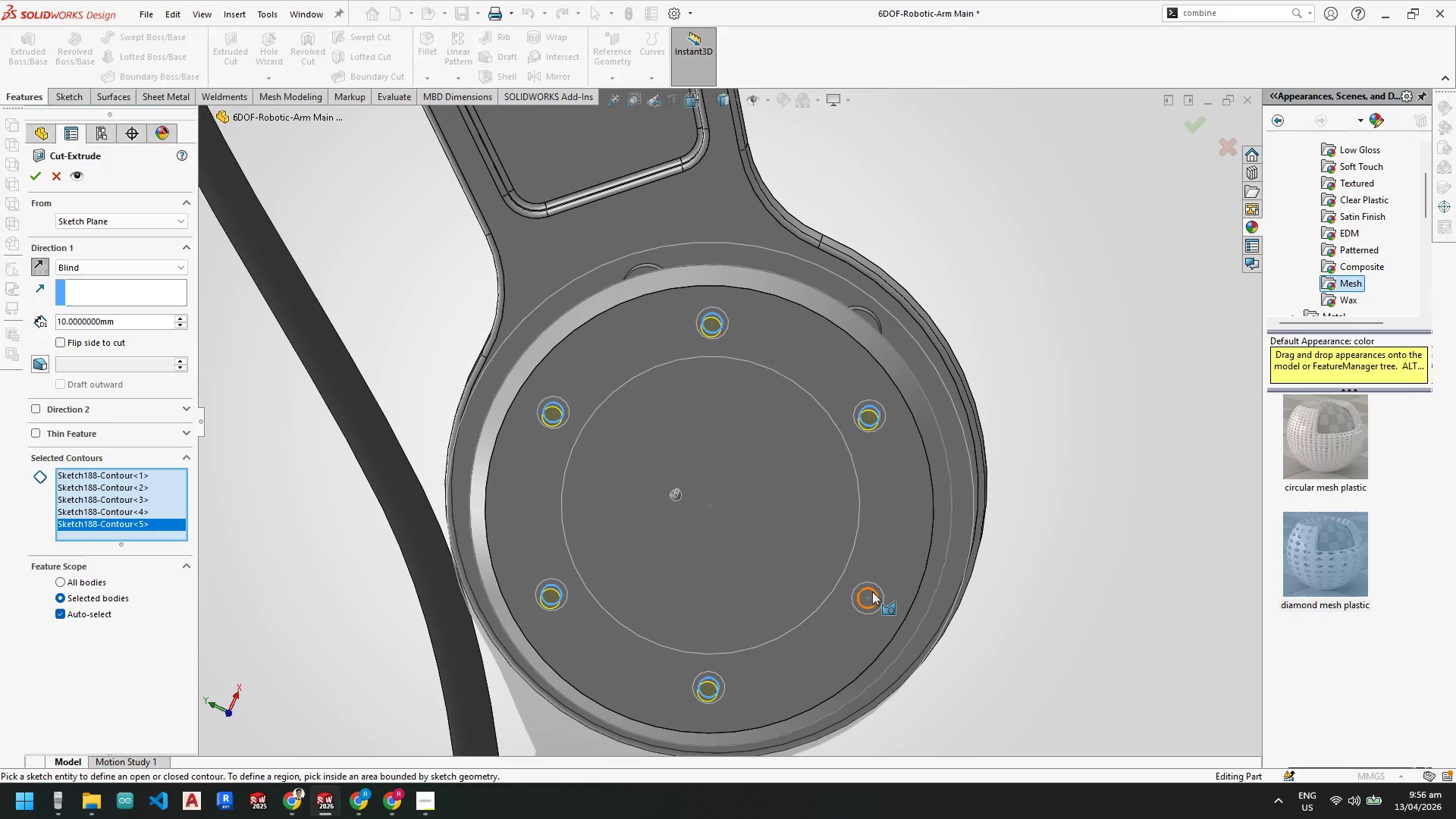 
left_click([872, 592])
 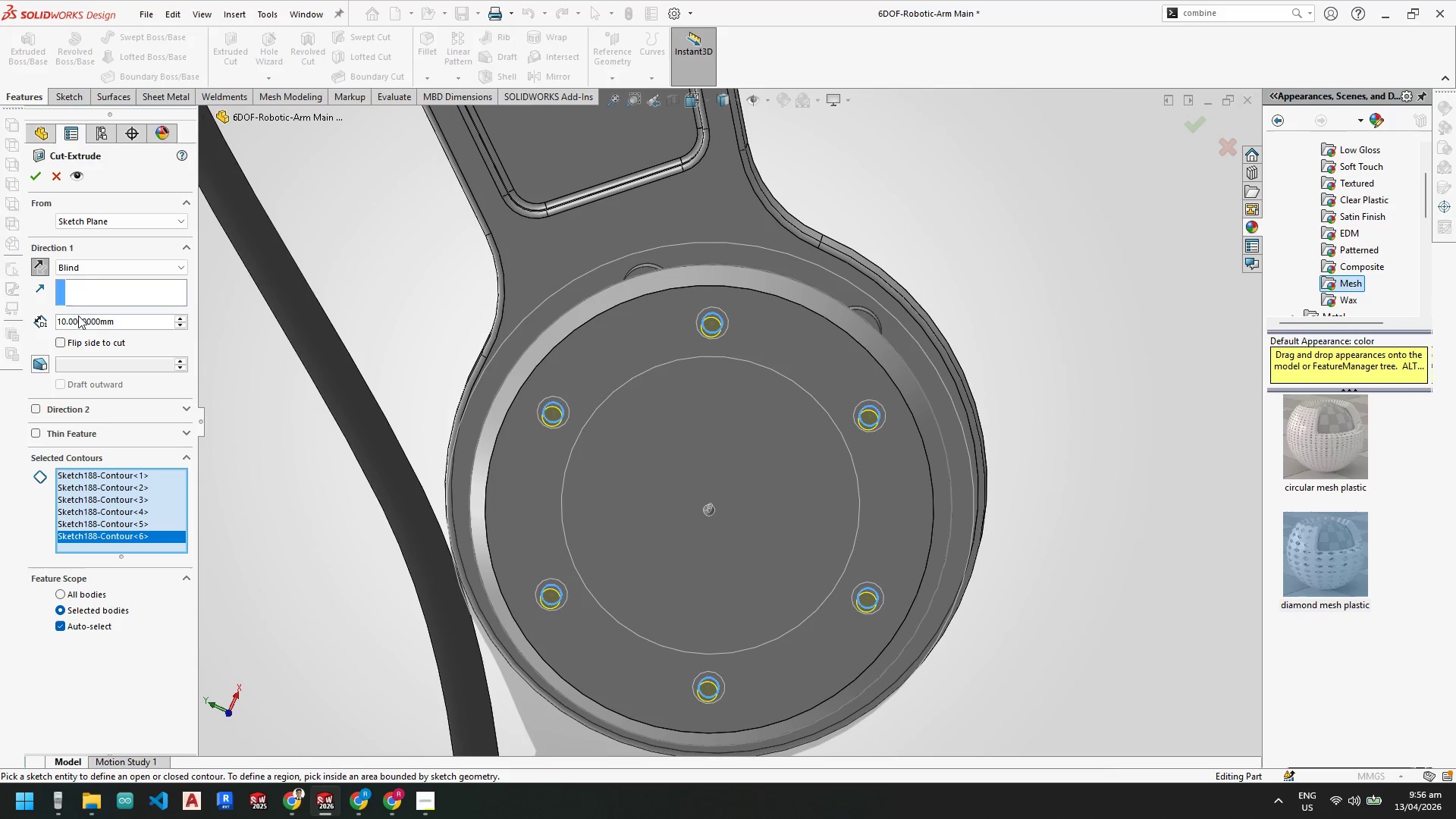 
left_click([88, 265])
 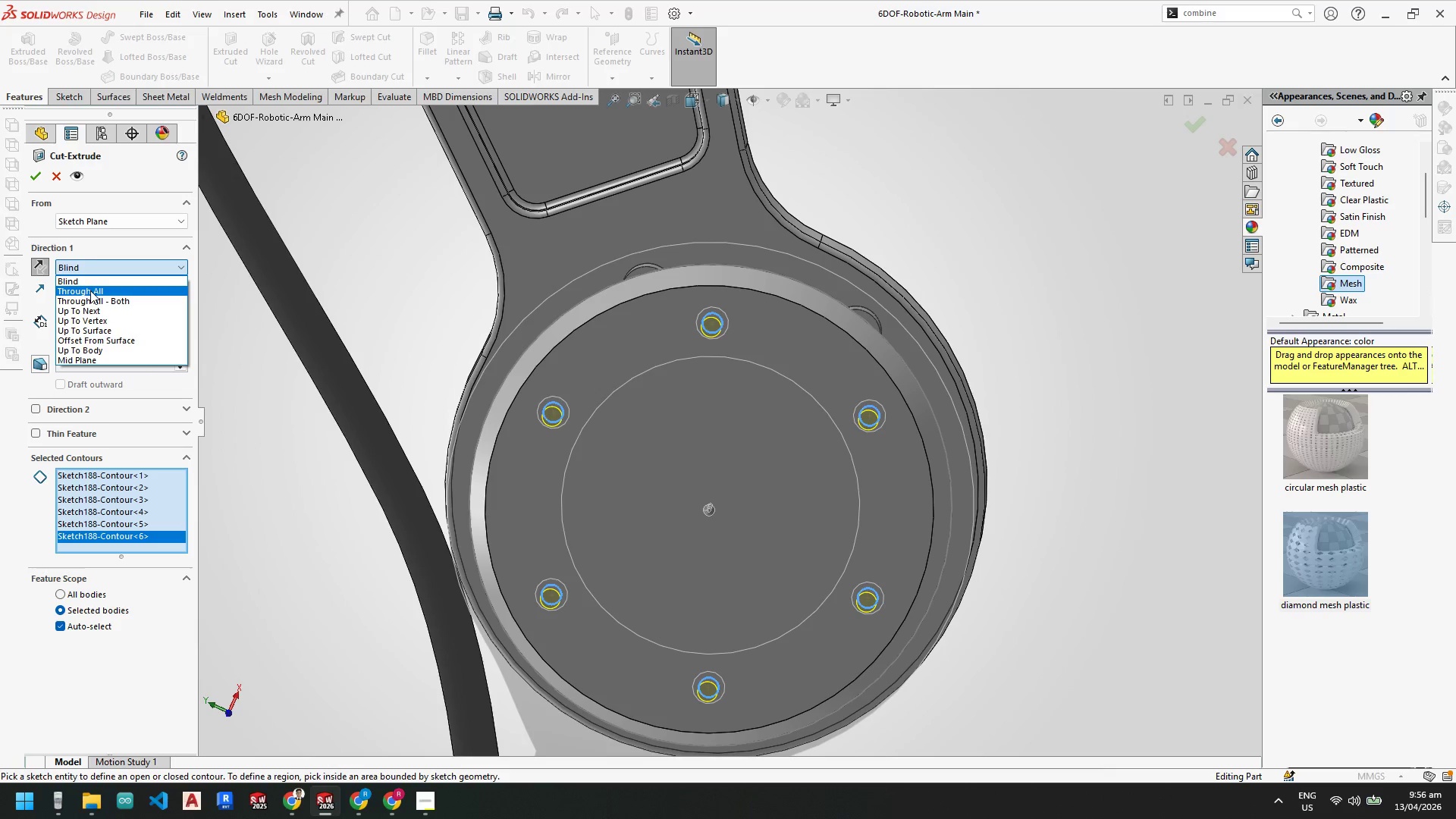 
left_click([90, 290])
 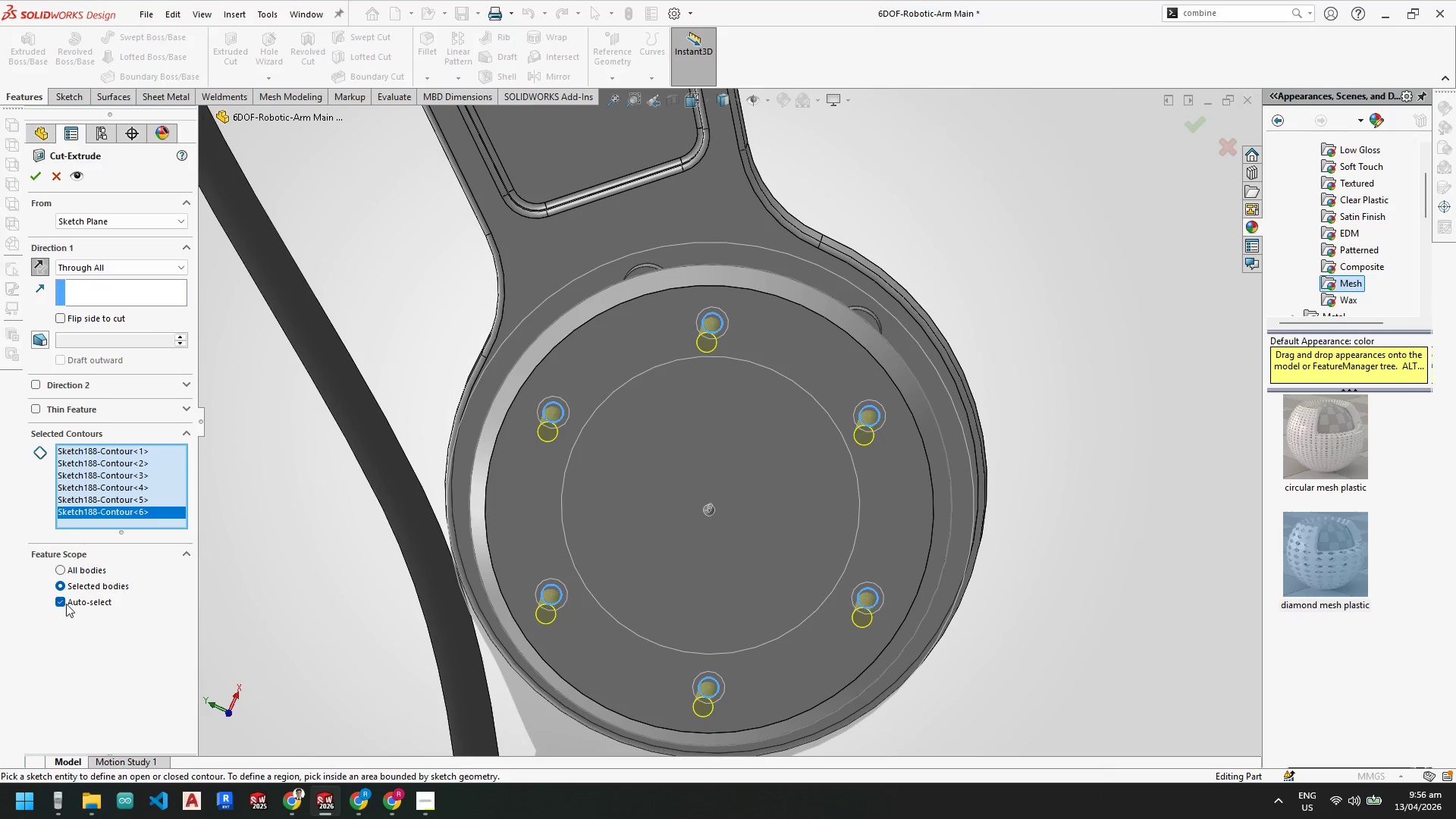 
left_click_drag(start_coordinate=[60, 592], to_coordinate=[60, 595])
 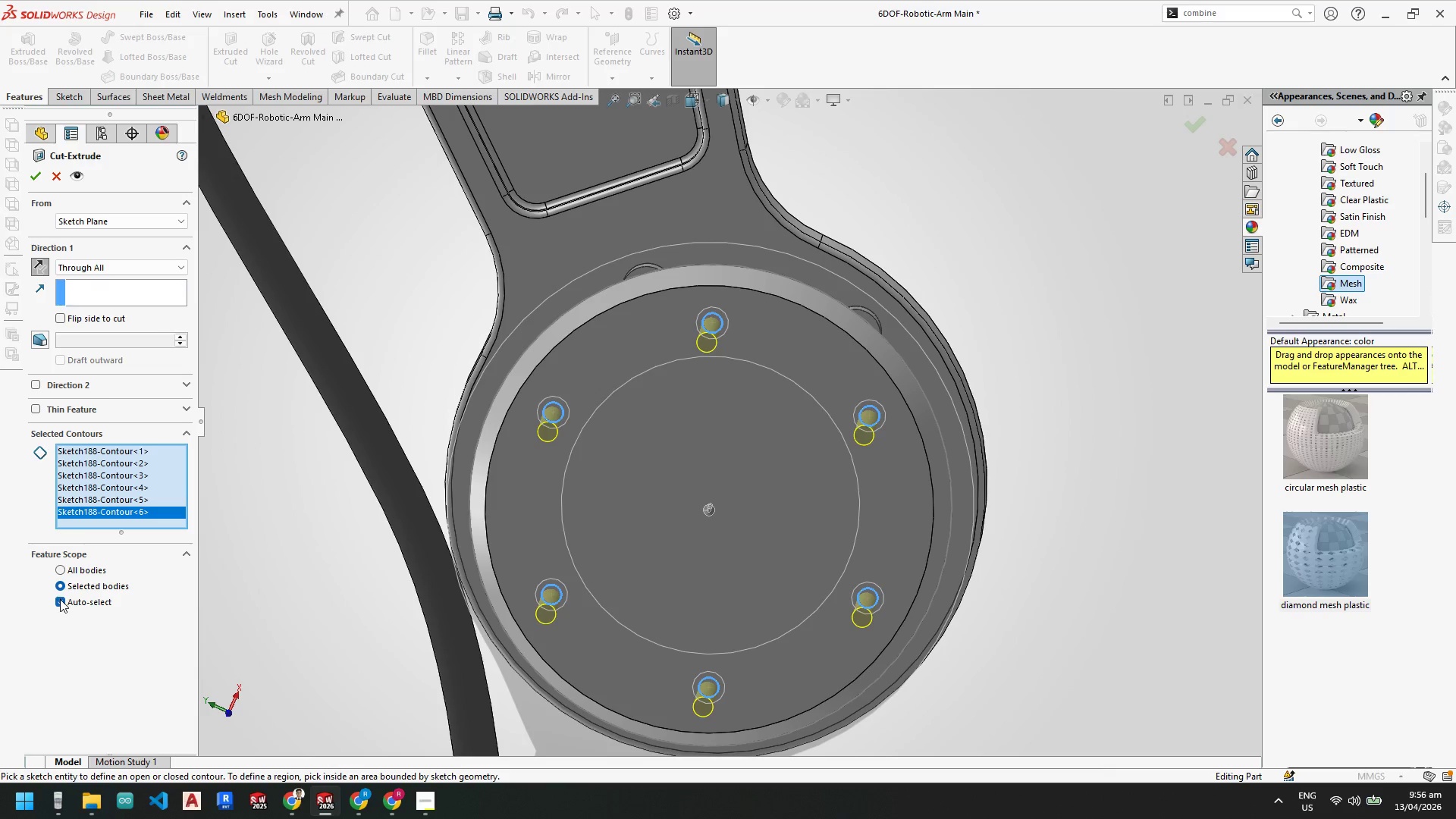 
double_click([60, 599])
 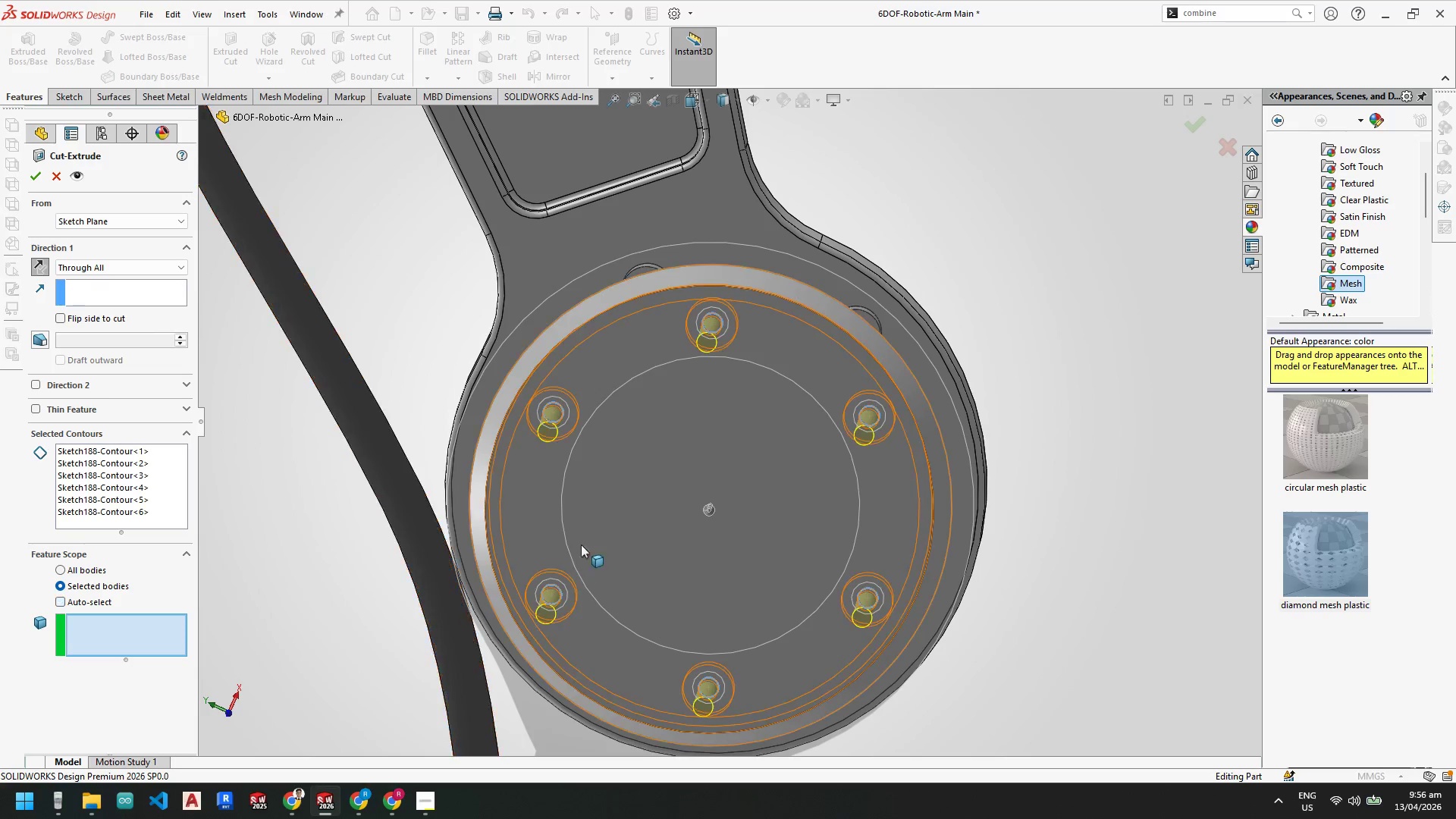 
left_click([587, 515])
 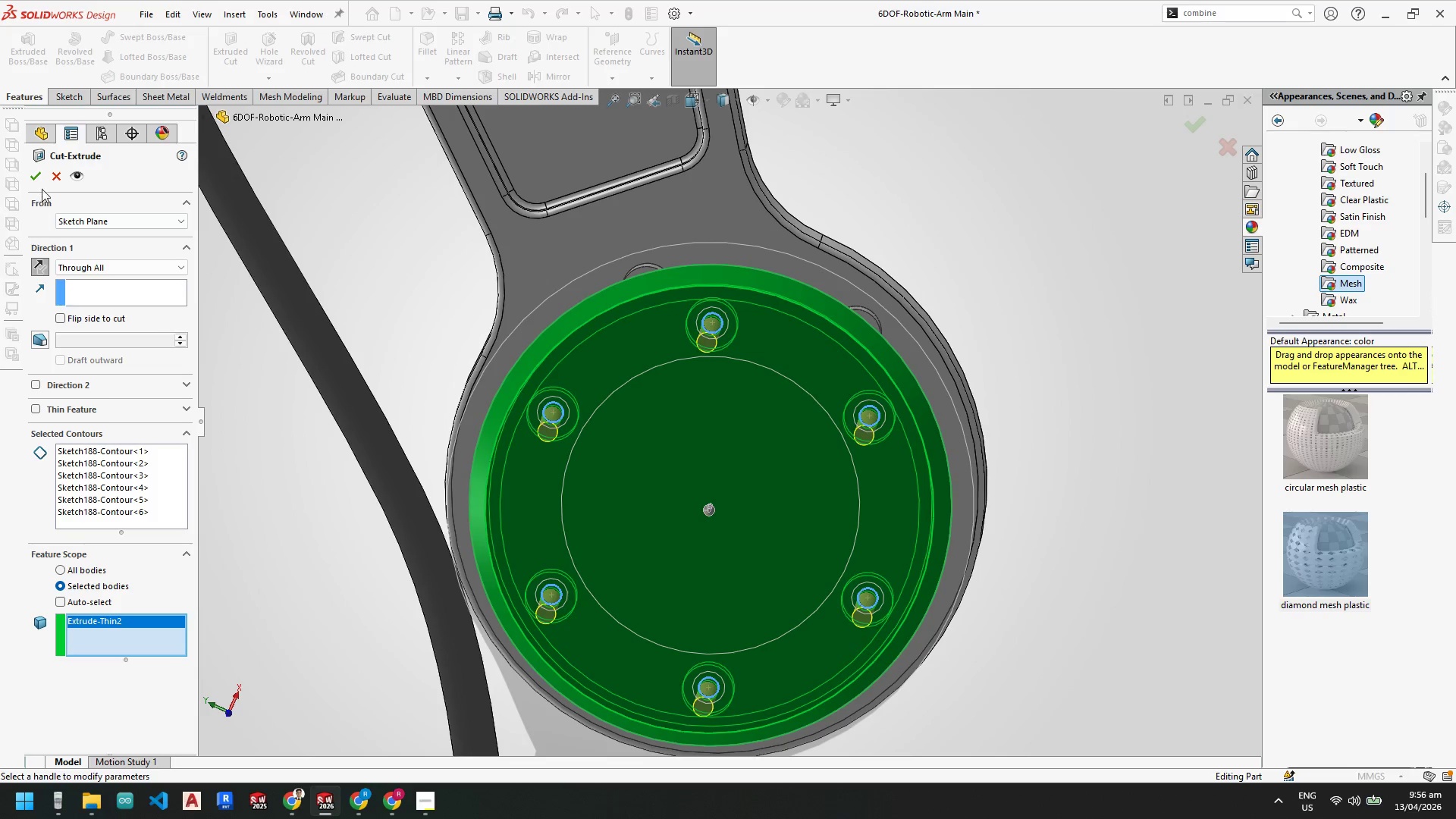 
left_click([40, 176])
 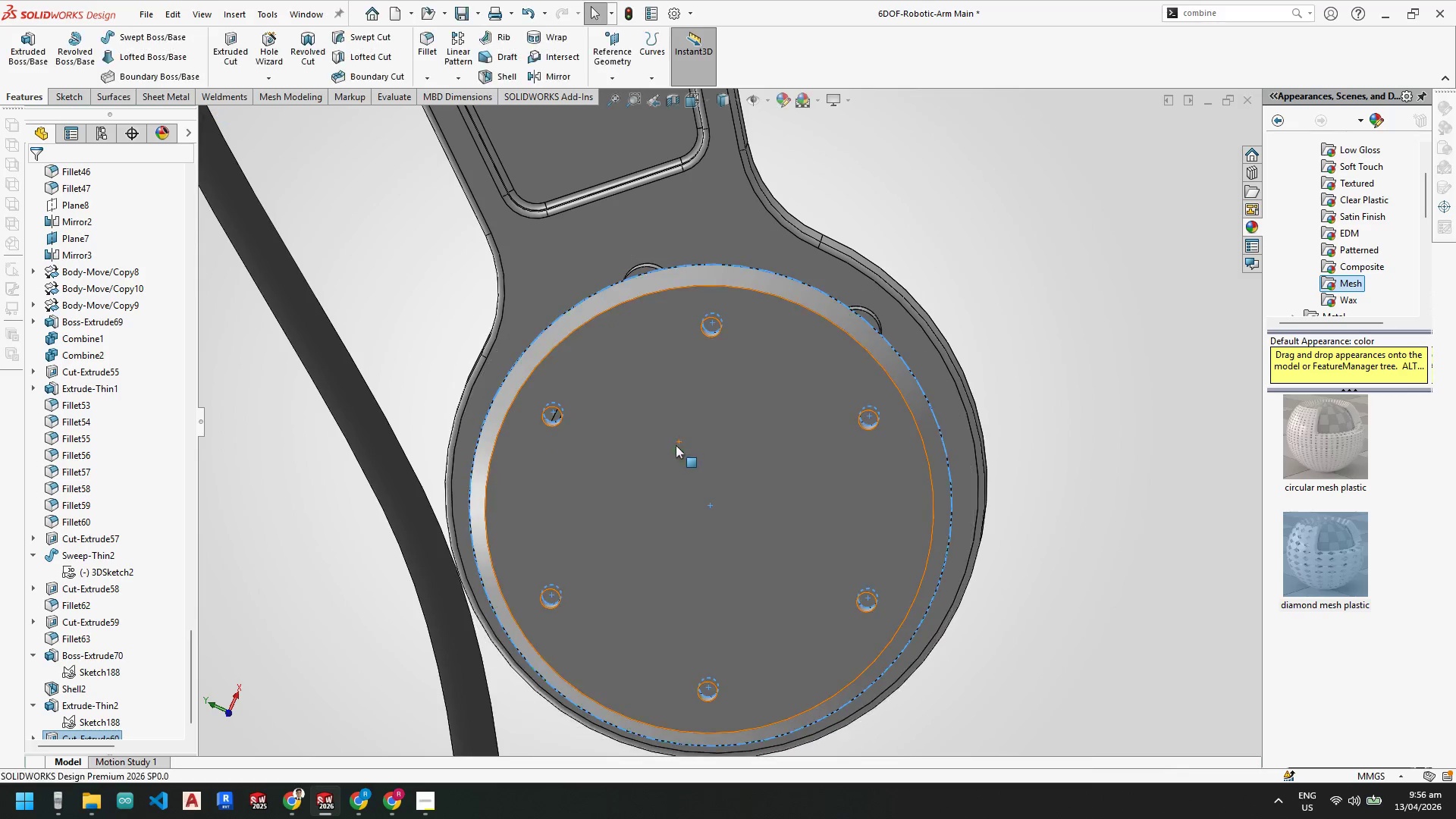 
scroll: coordinate [632, 497], scroll_direction: up, amount: 1.0
 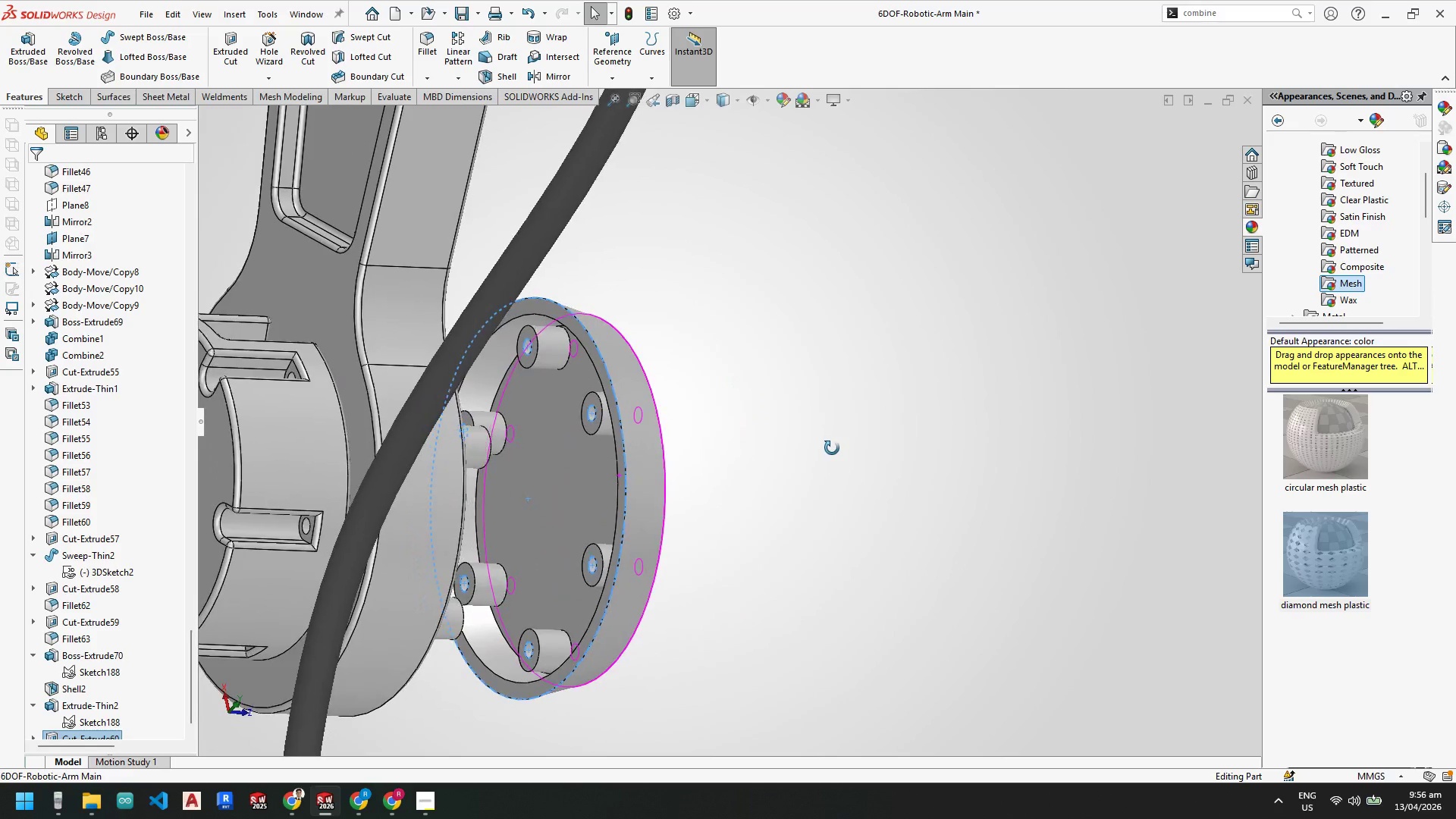 
scroll: coordinate [574, 350], scroll_direction: down, amount: 2.0
 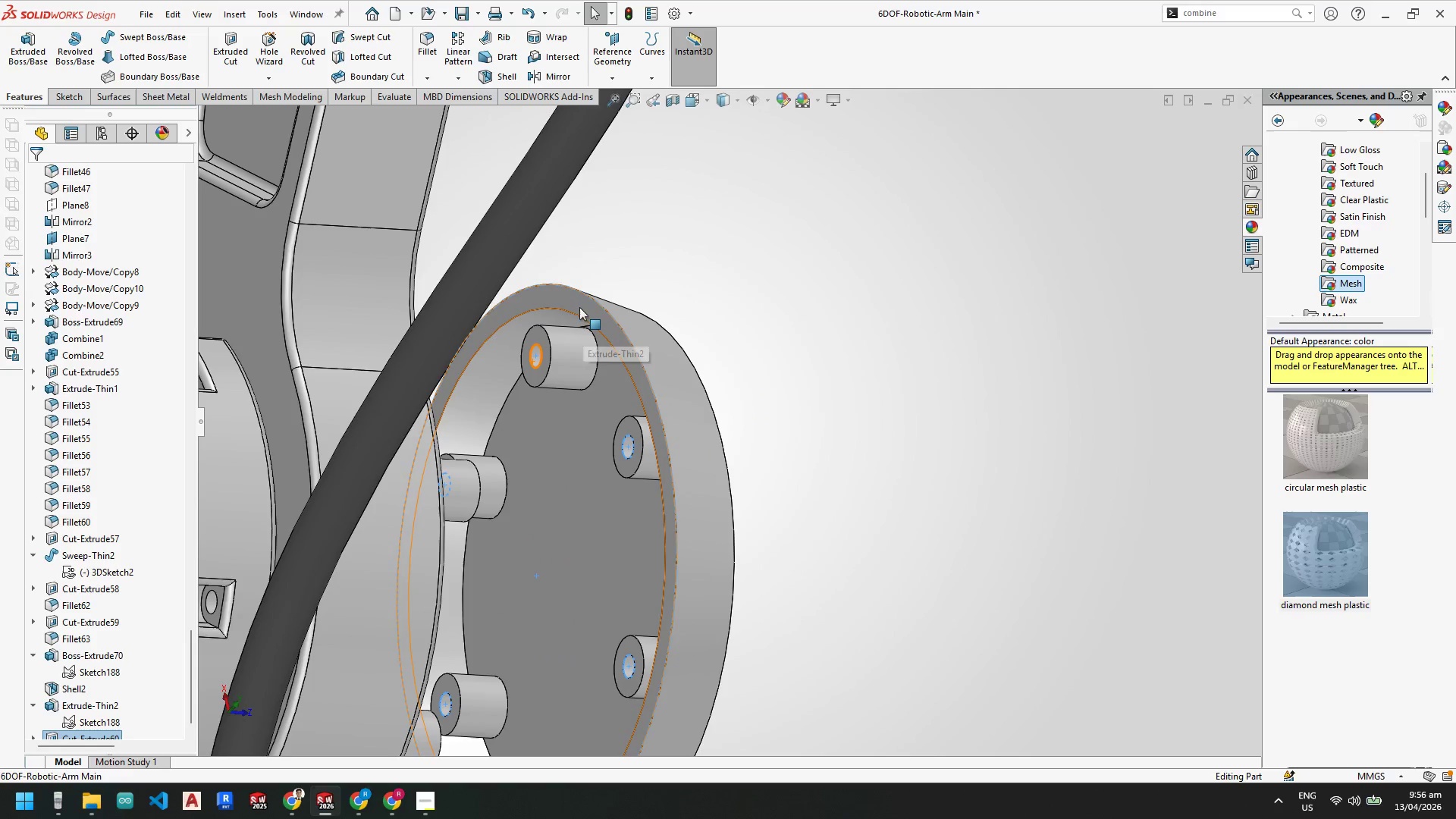 
left_click([579, 306])
 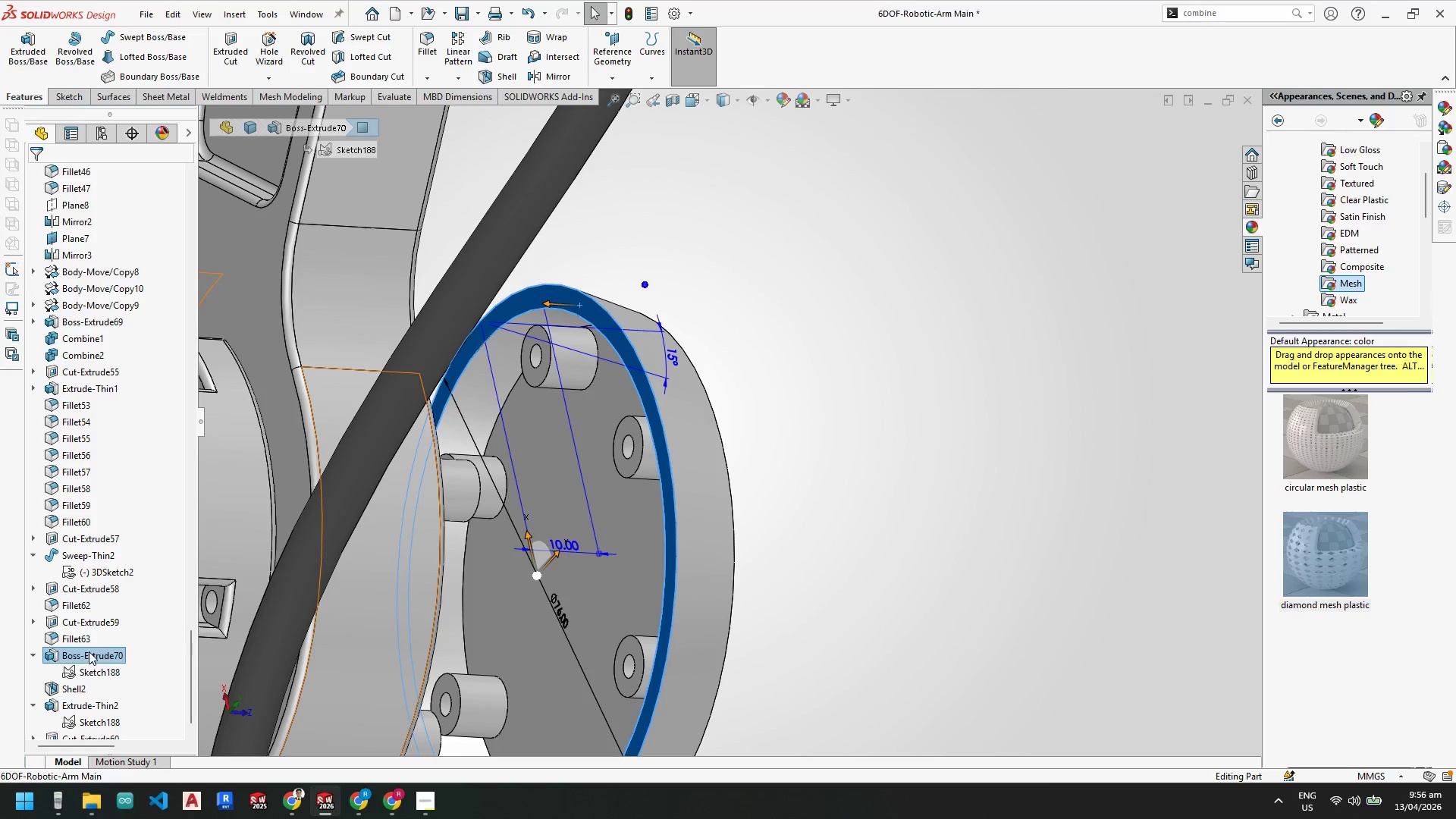 
left_click([93, 651])
 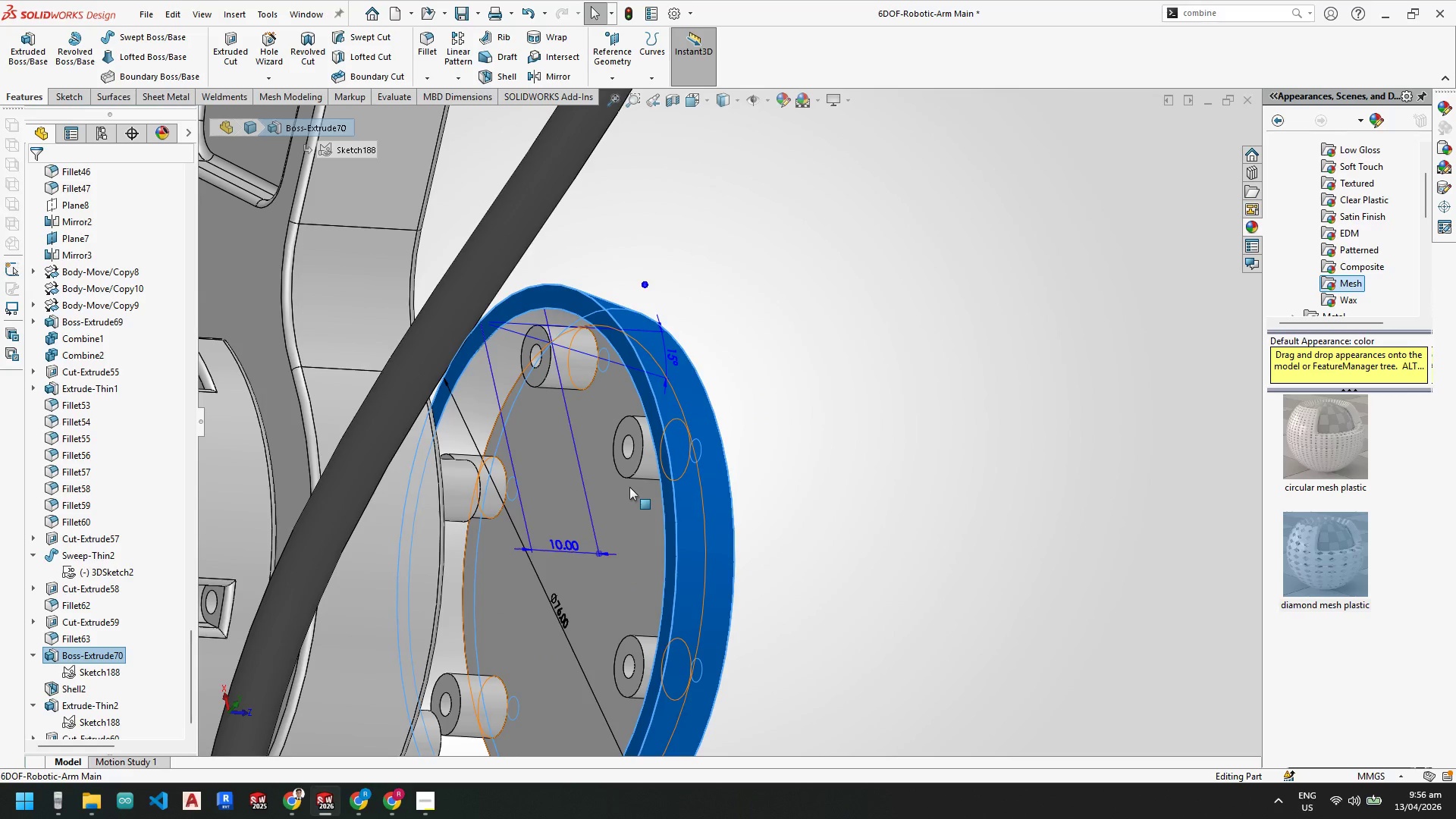 
scroll: coordinate [631, 539], scroll_direction: up, amount: 6.0
 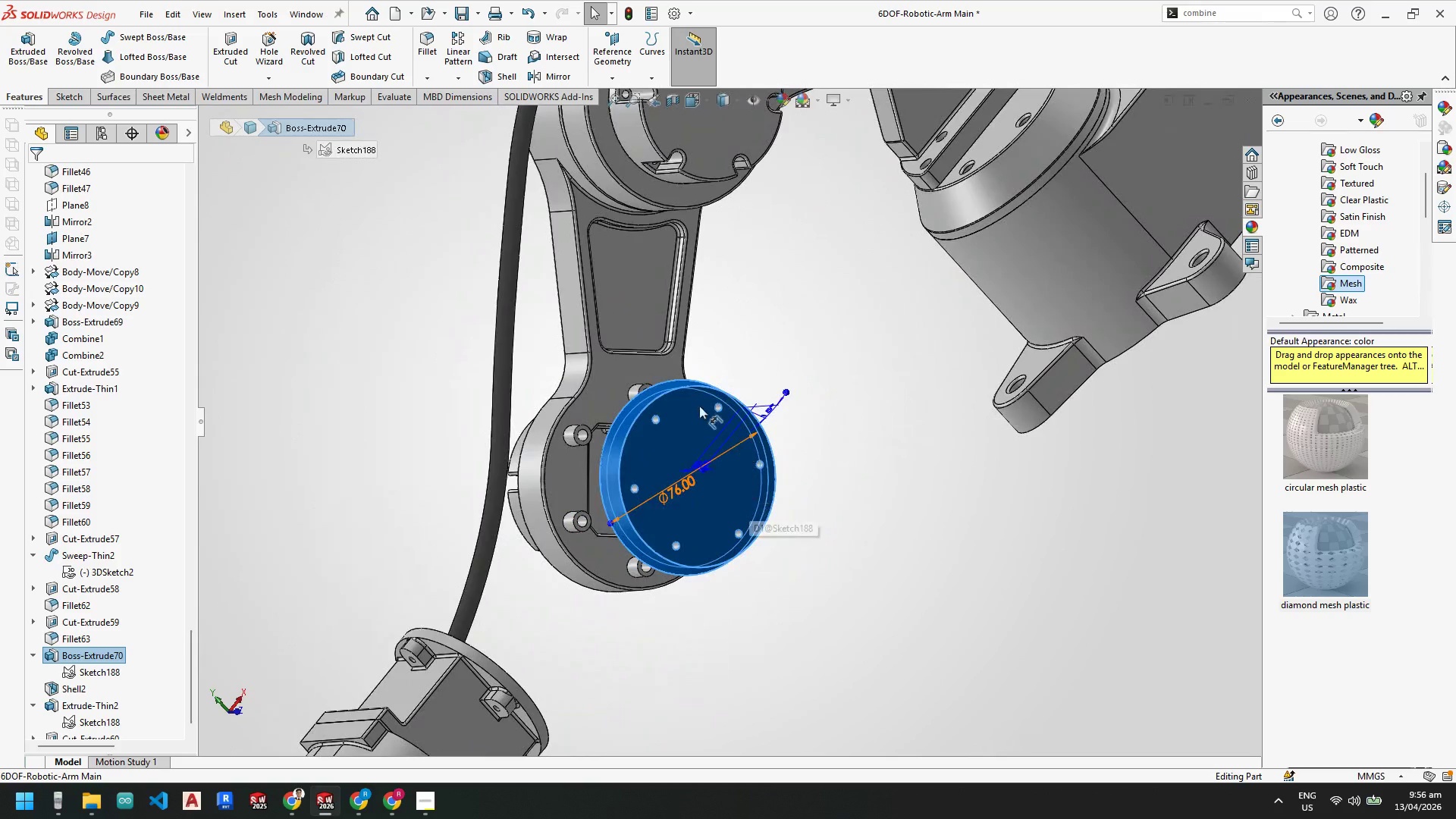 
scroll: coordinate [686, 403], scroll_direction: down, amount: 2.0
 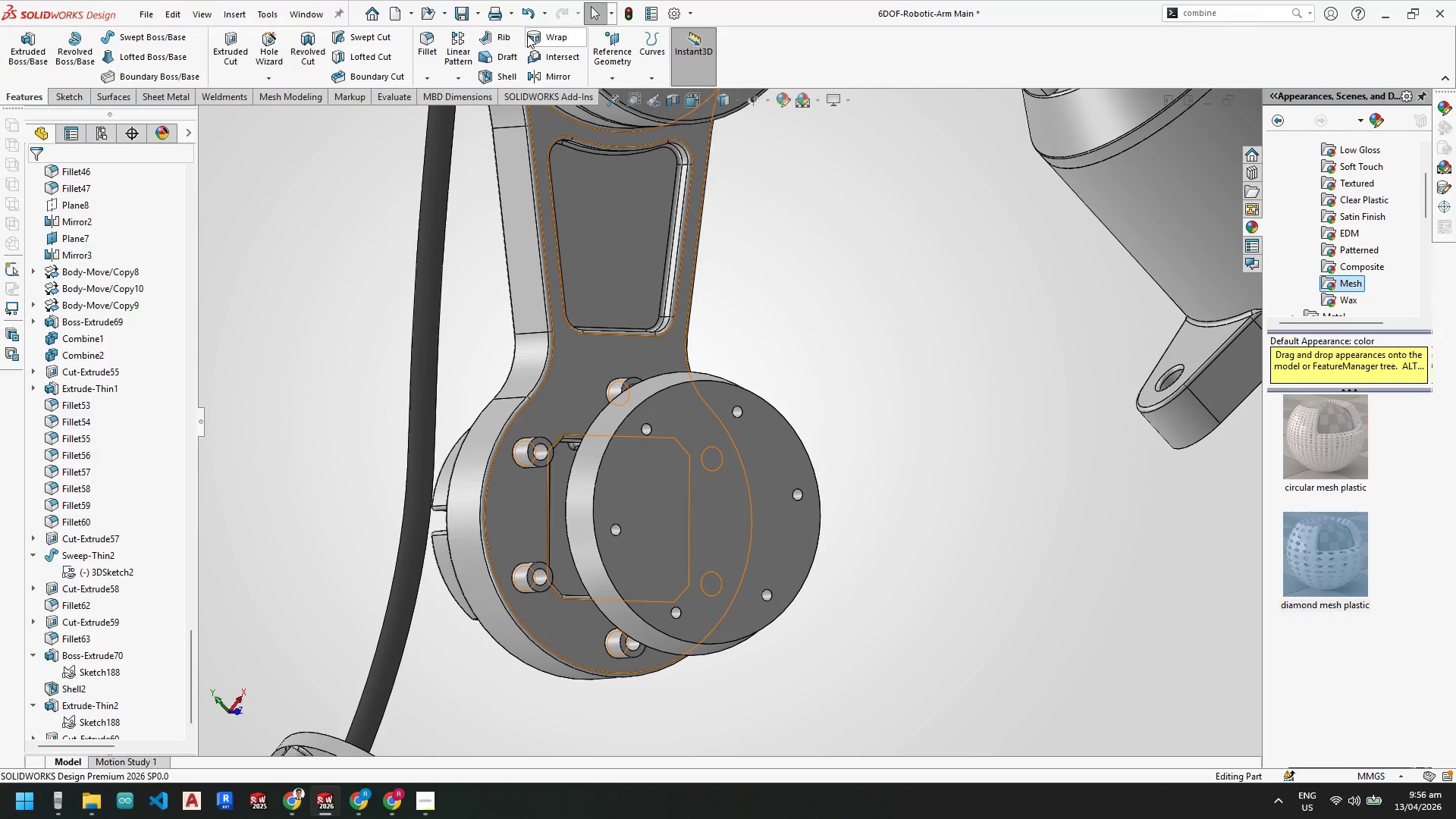 
left_click([432, 46])
 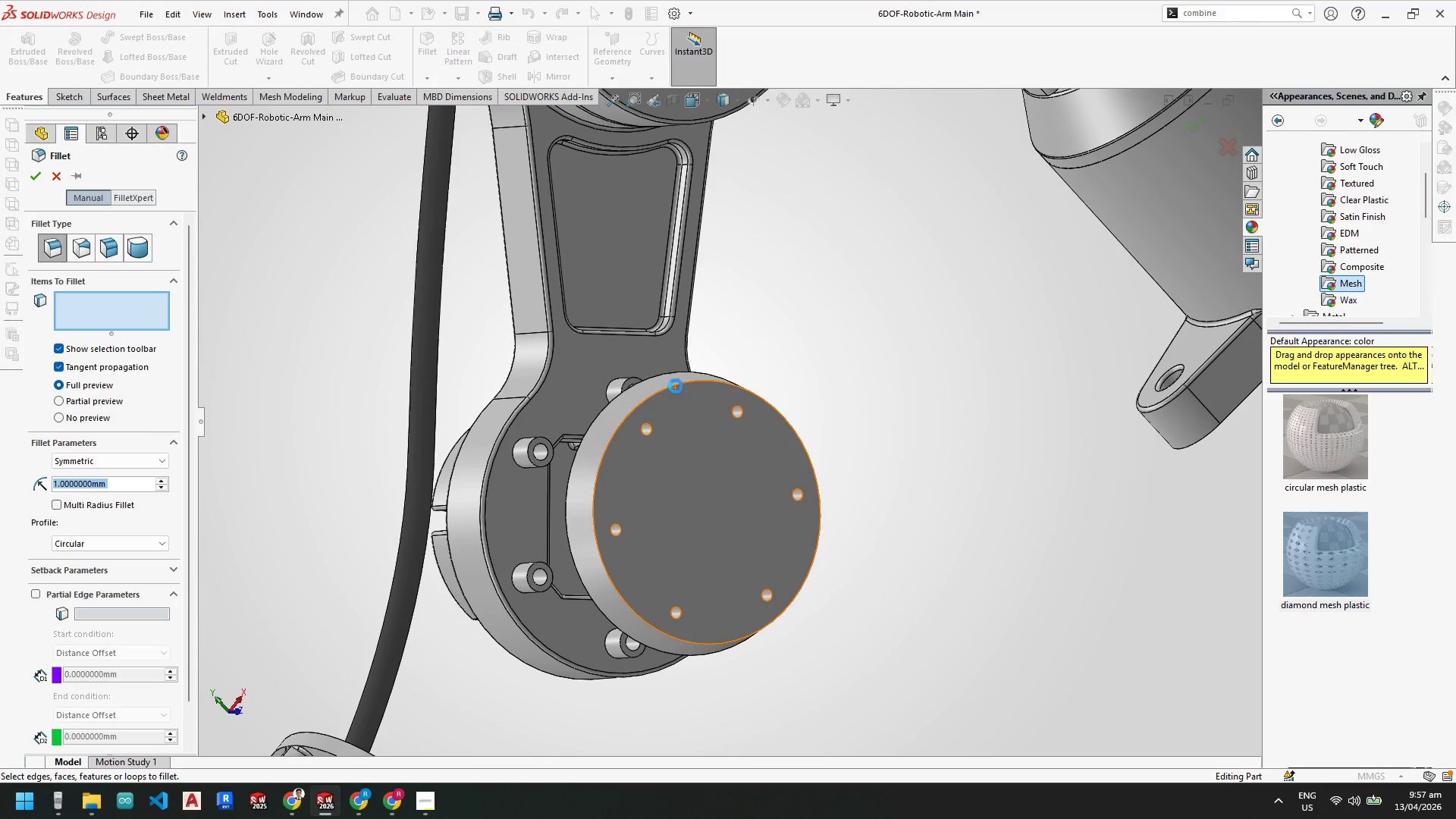 
left_click([674, 385])
 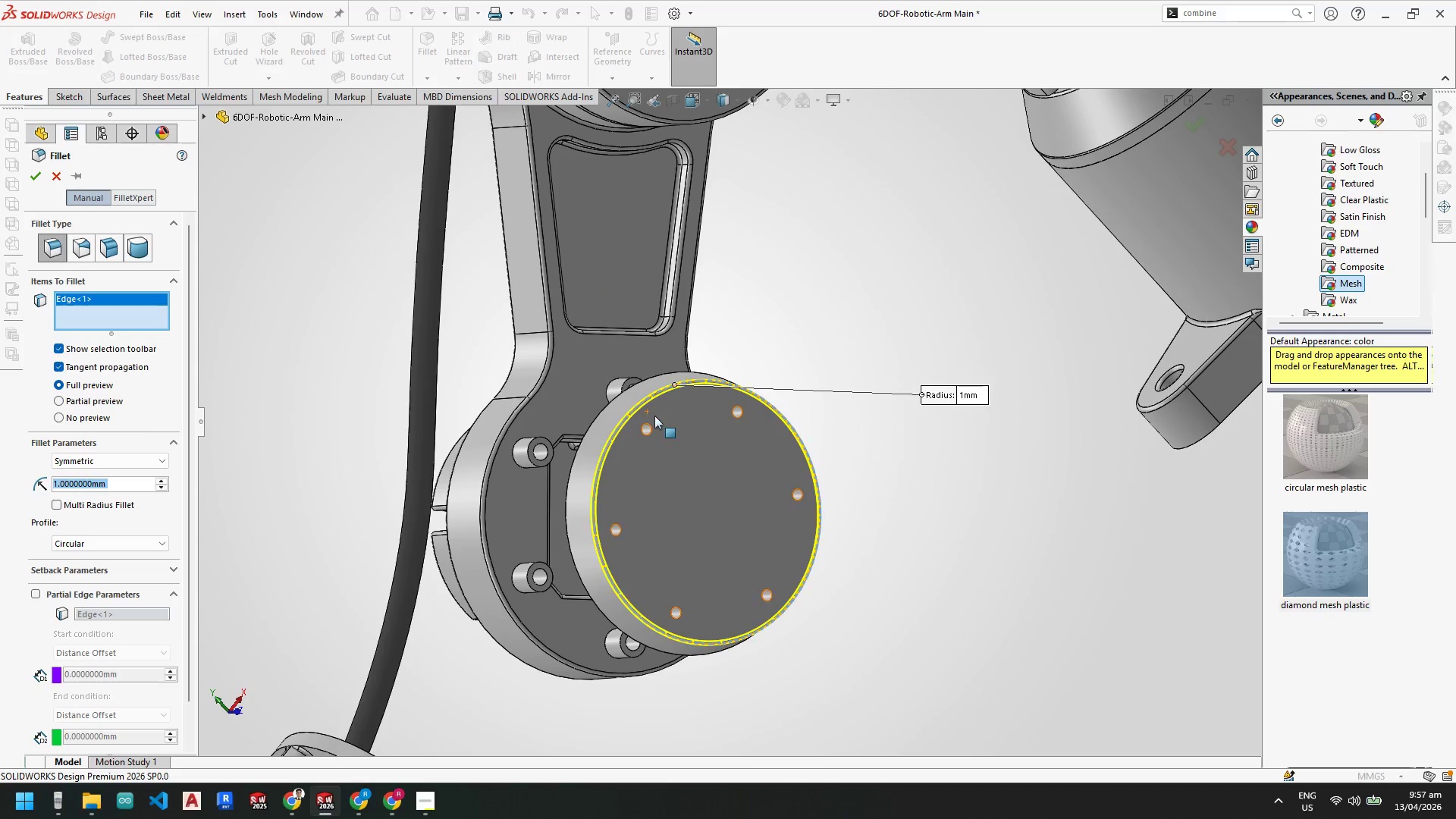 
scroll: coordinate [654, 439], scroll_direction: down, amount: 1.0
 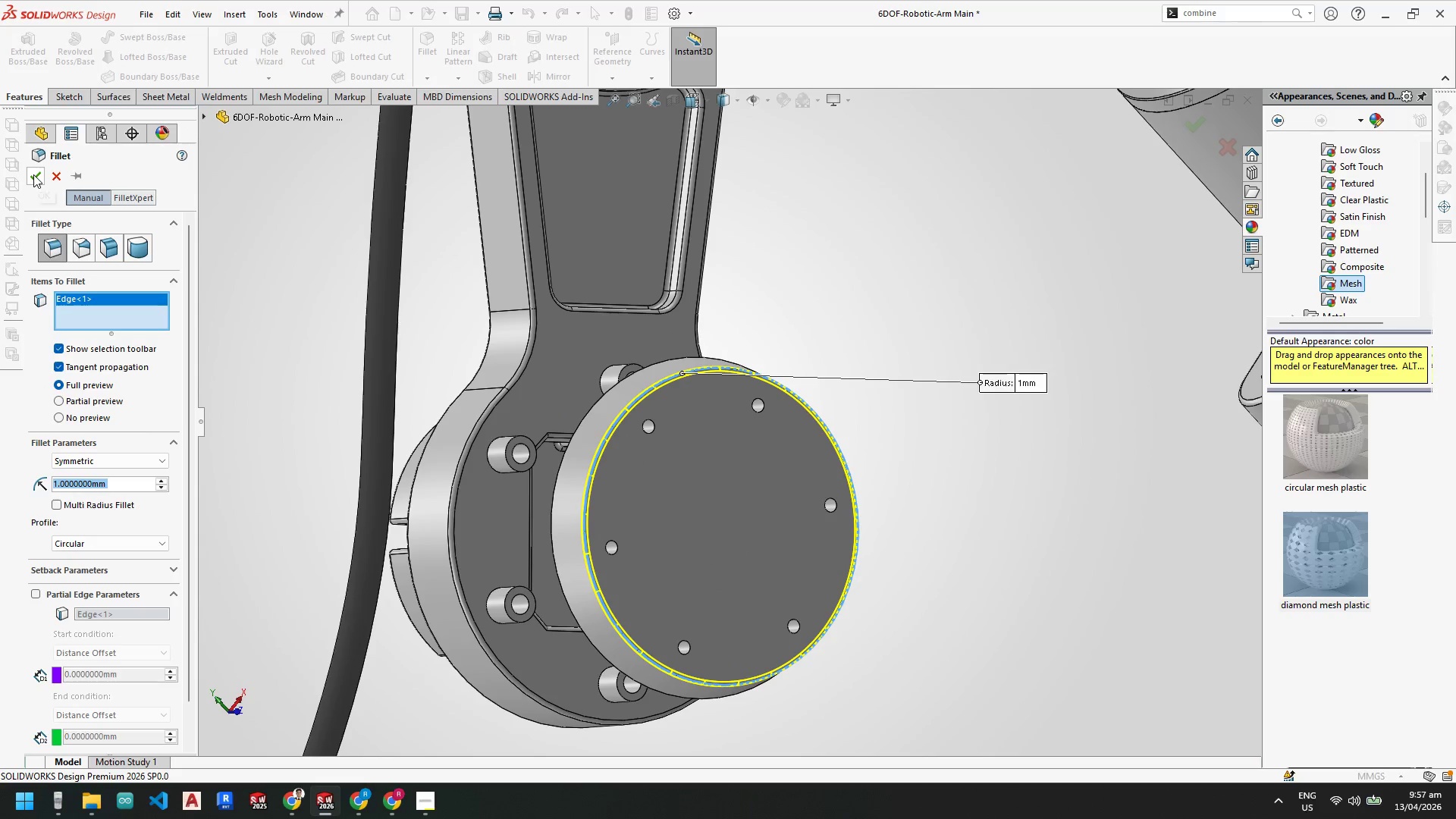 
left_click([33, 174])
 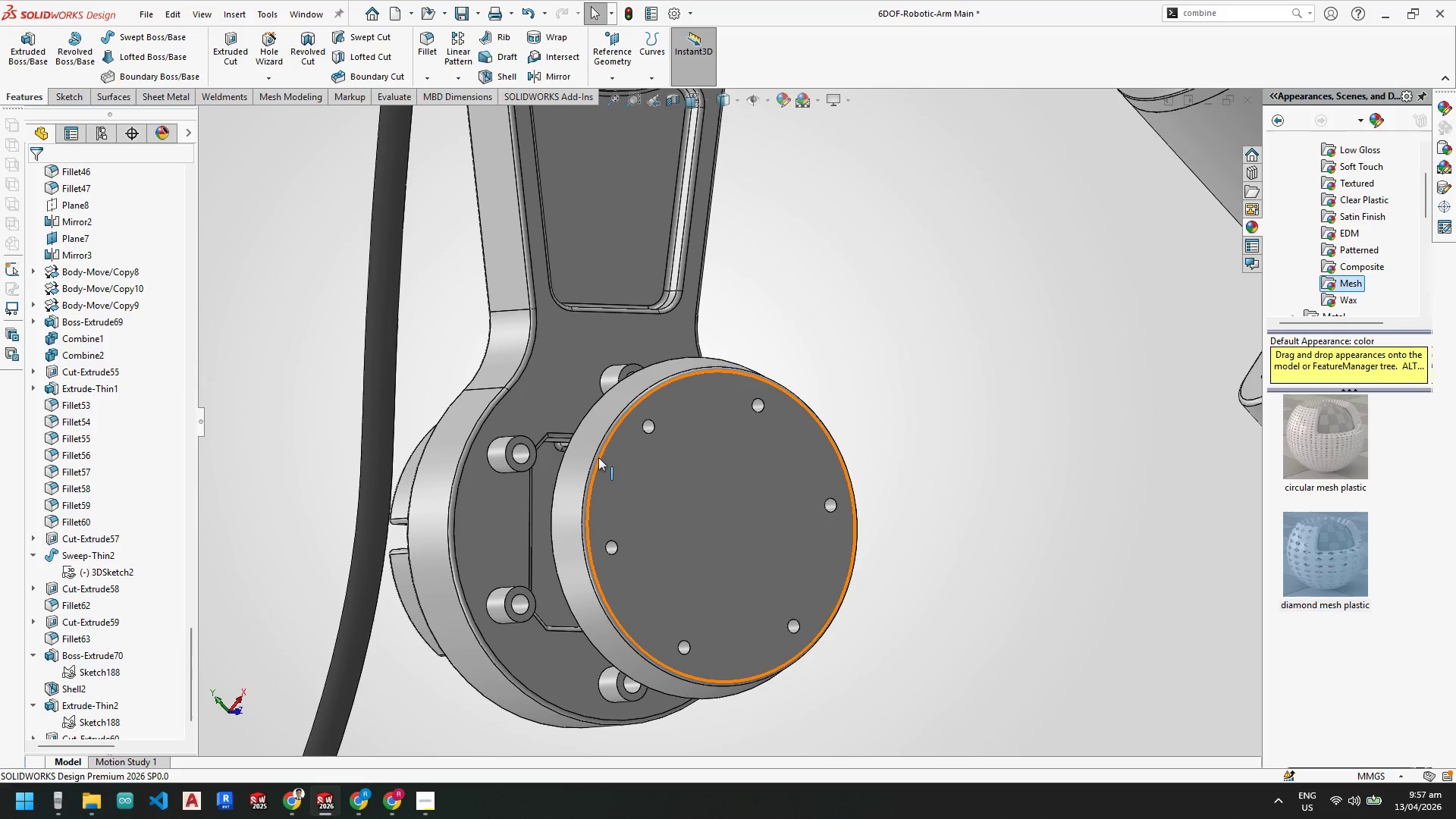 
scroll: coordinate [124, 654], scroll_direction: down, amount: 3.0
 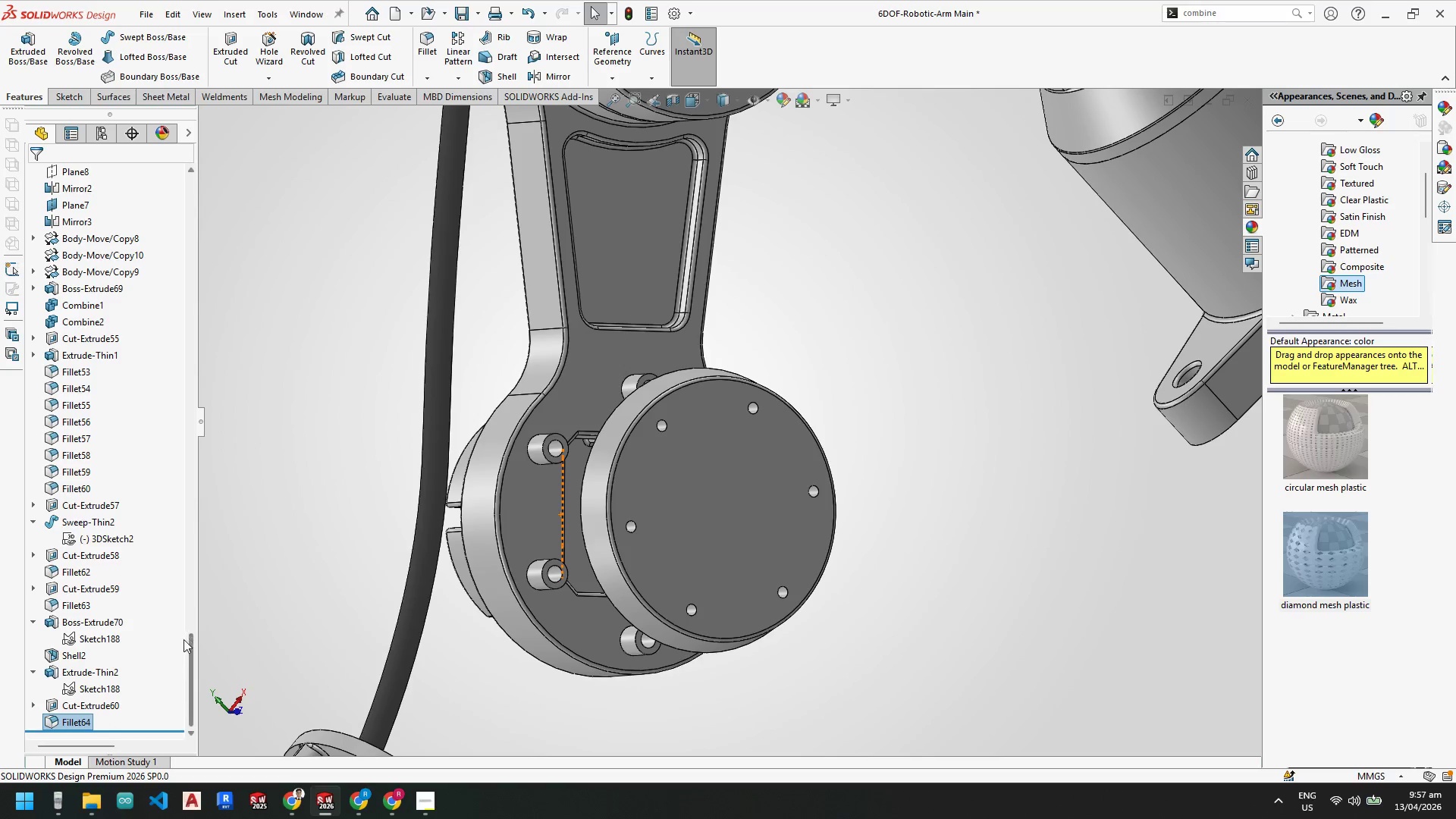 
left_click_drag(start_coordinate=[190, 648], to_coordinate=[178, 170])
 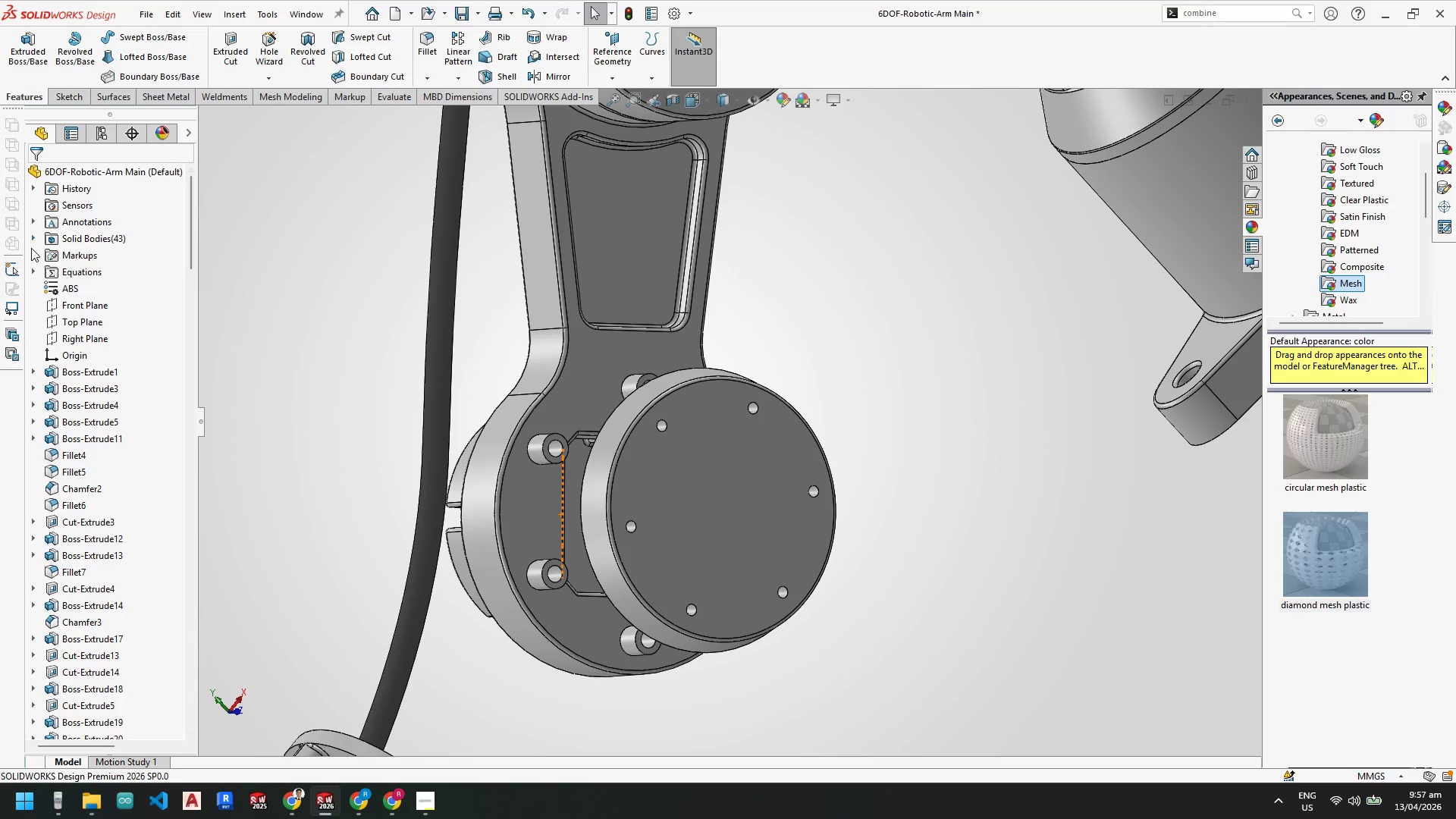 
left_click([31, 240])
 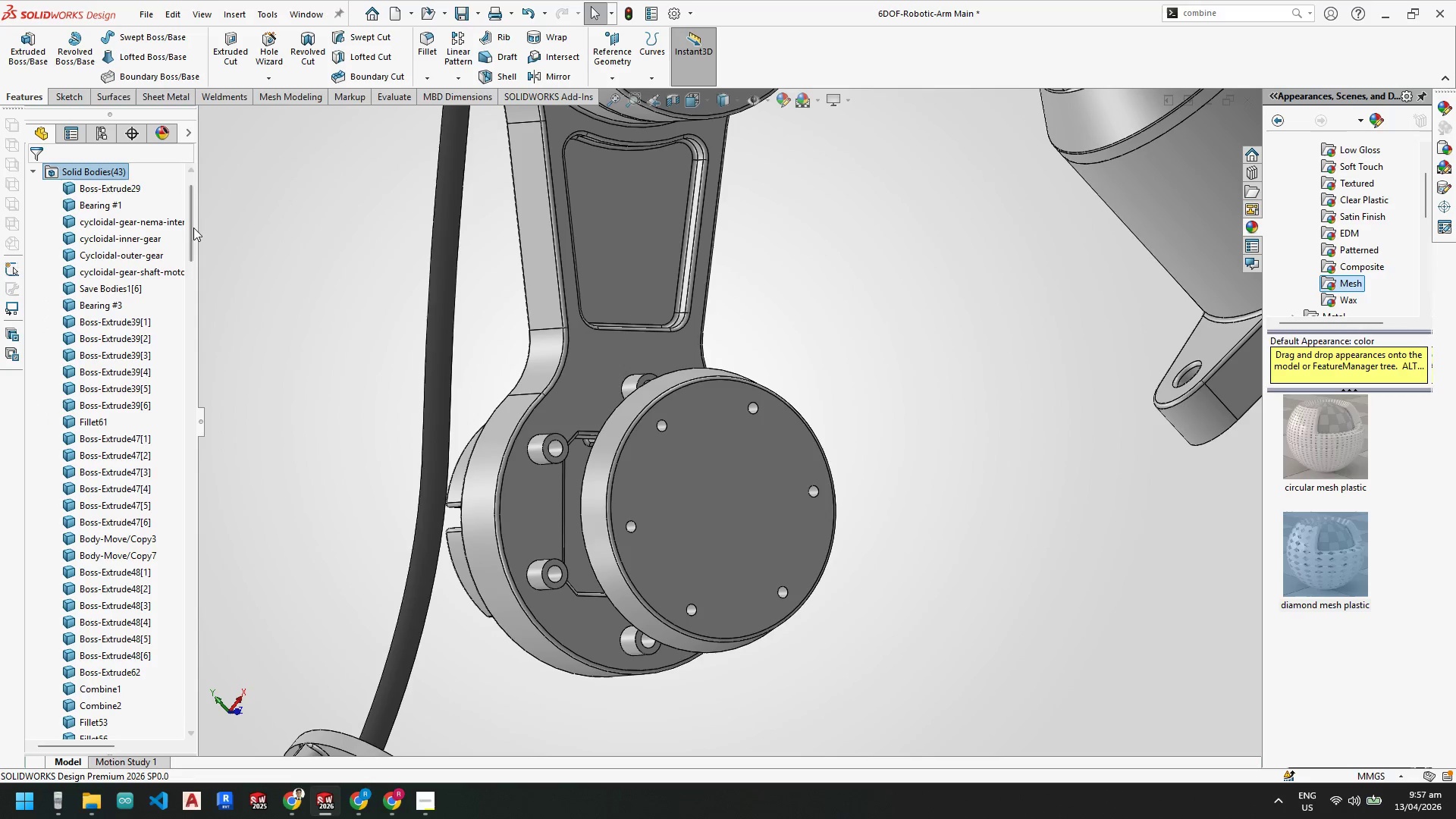 
left_click_drag(start_coordinate=[193, 227], to_coordinate=[221, 293])
 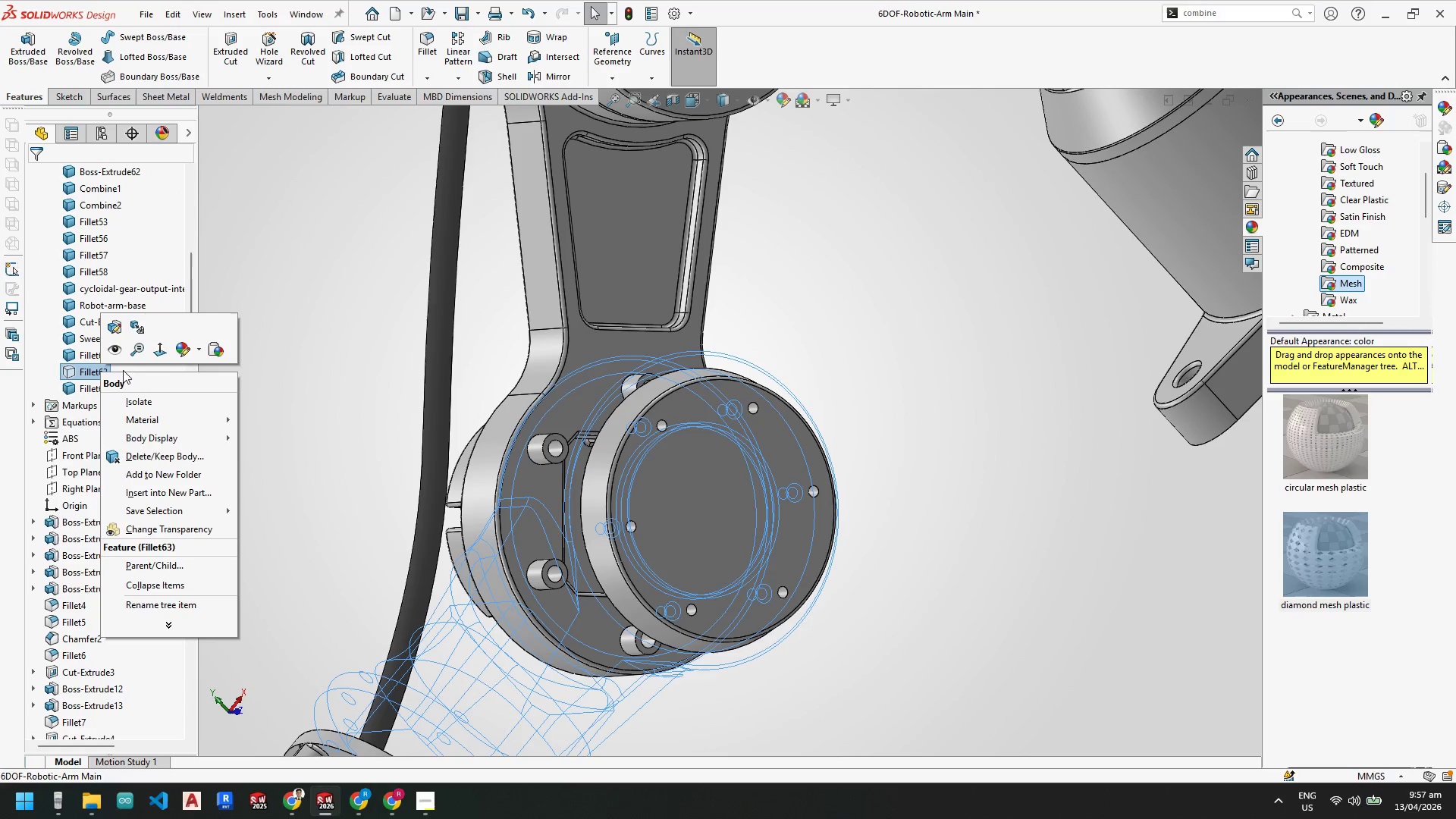 
left_click([113, 352])
 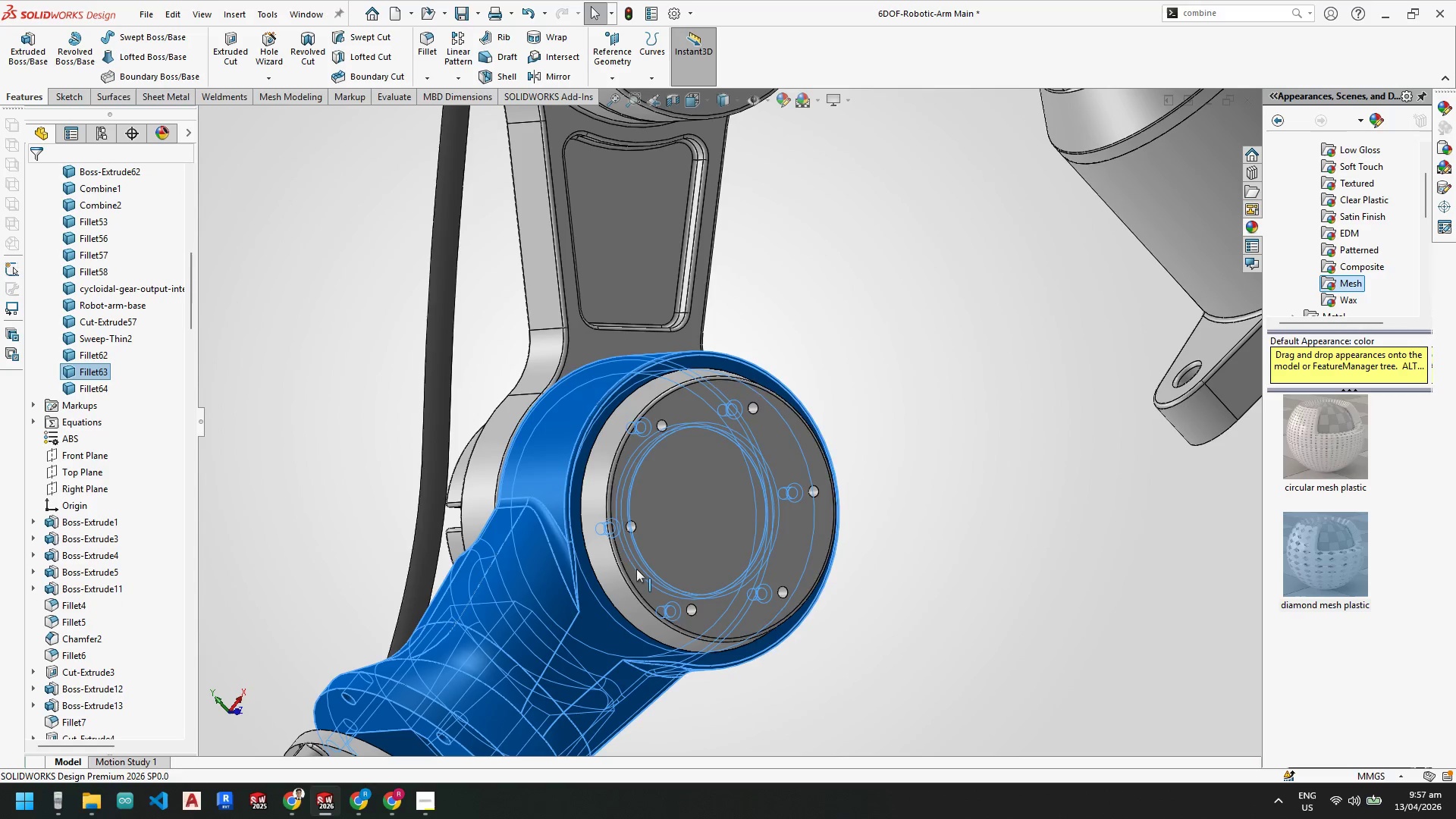 
left_click([829, 574])
 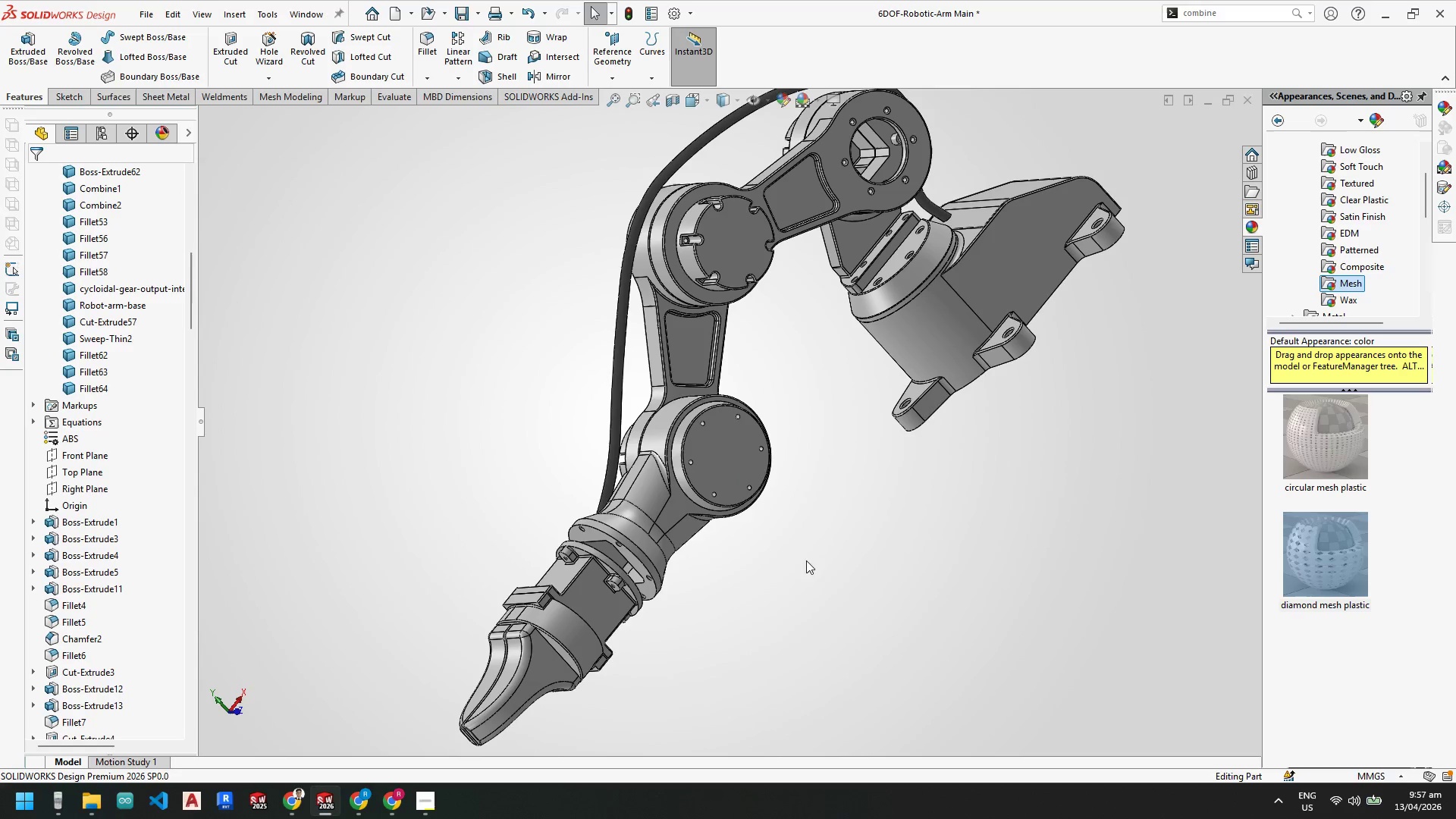 
scroll: coordinate [745, 598], scroll_direction: up, amount: 8.0
 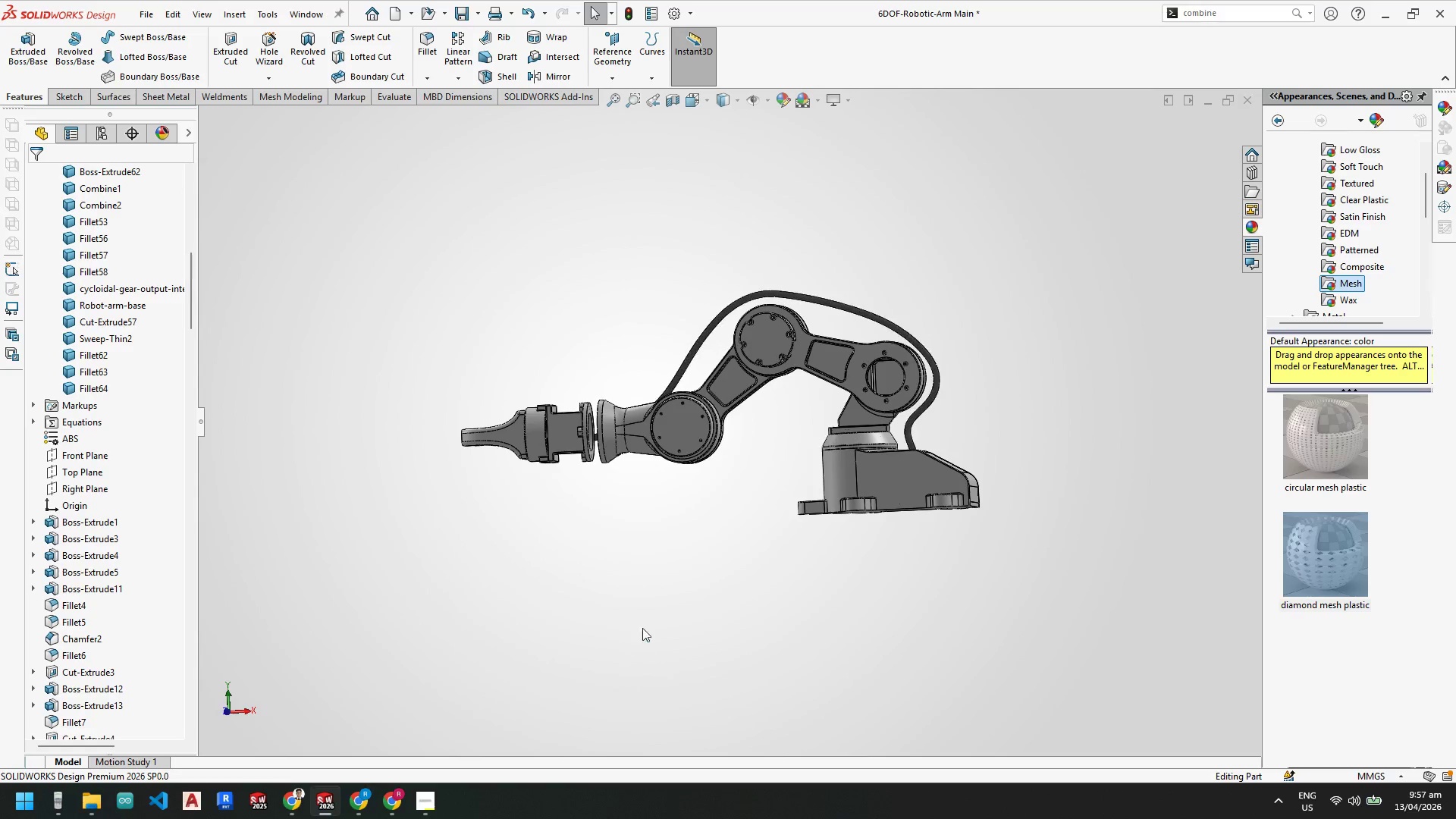 
scroll: coordinate [679, 416], scroll_direction: down, amount: 7.0
 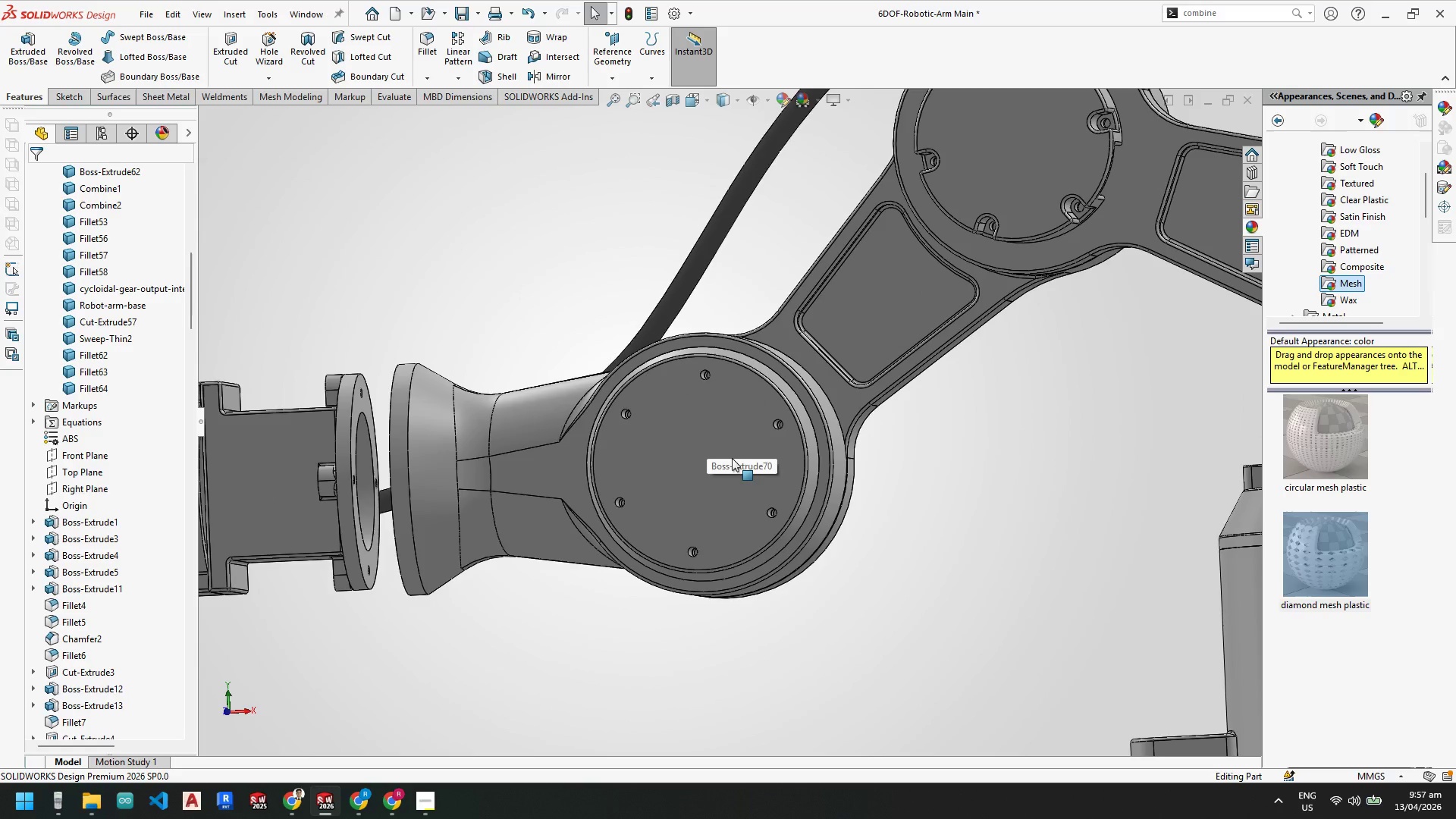 
scroll: coordinate [741, 454], scroll_direction: none, amount: 0.0
 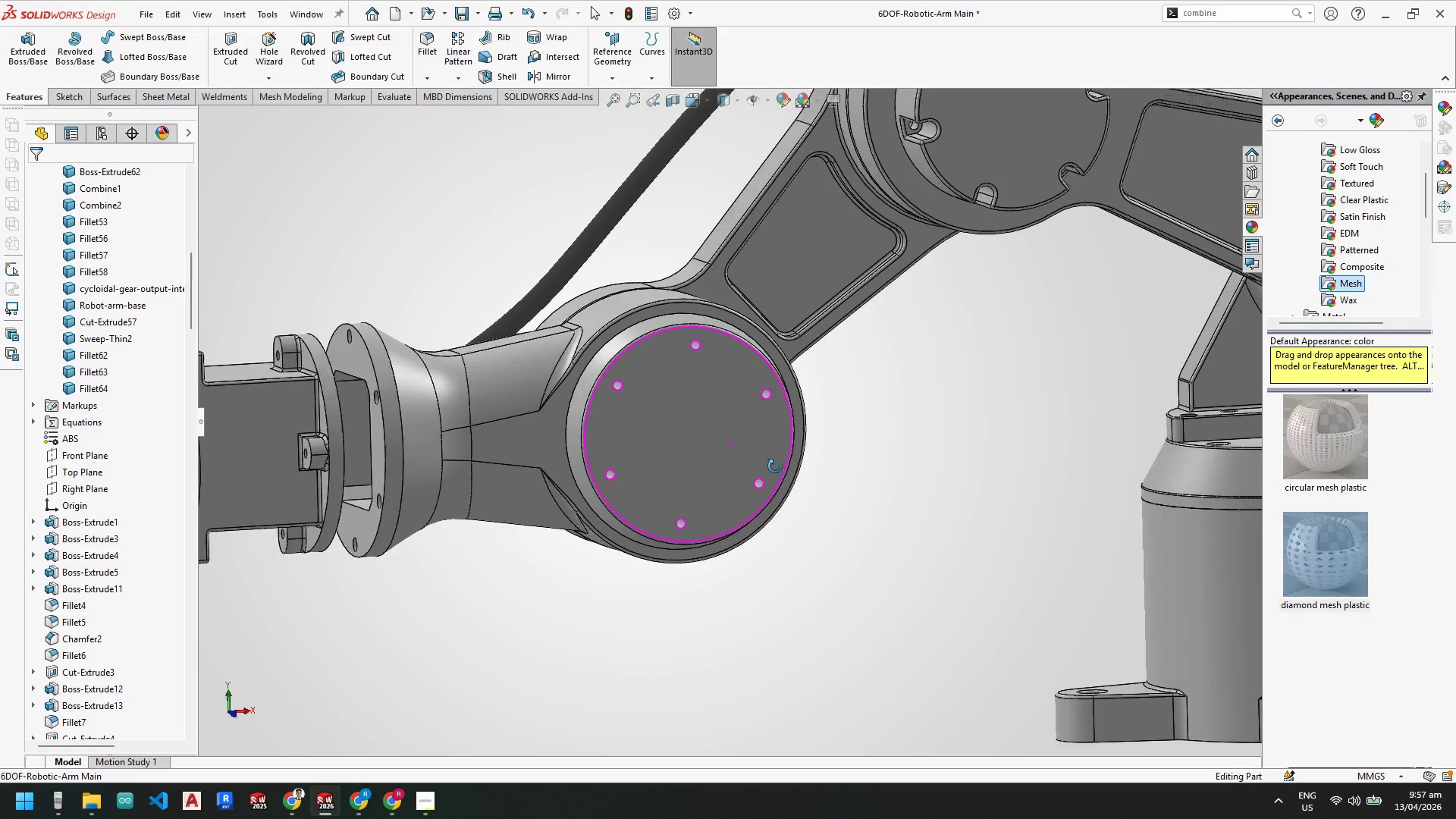 
scroll: coordinate [583, 307], scroll_direction: down, amount: 3.0
 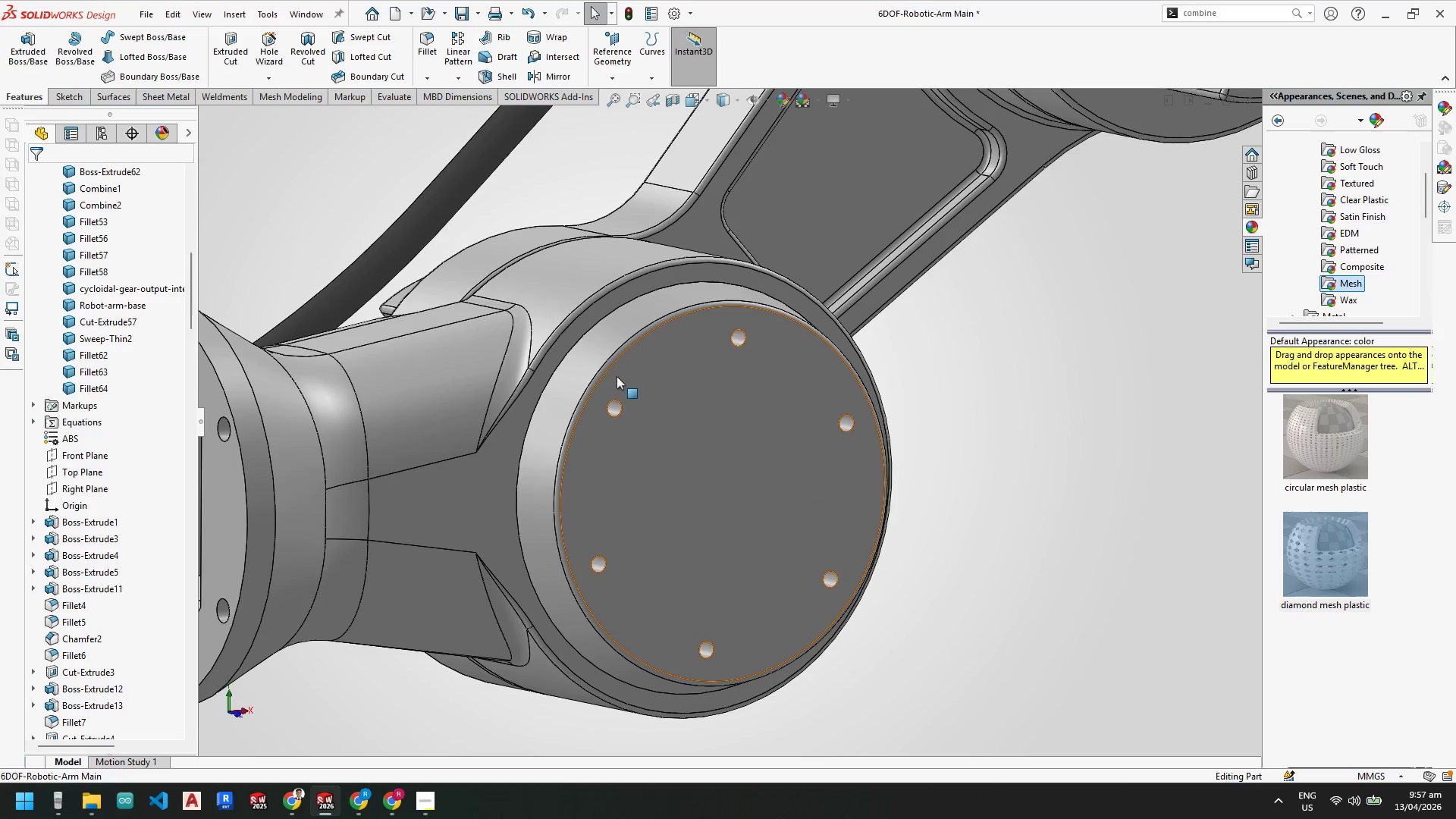 
scroll: coordinate [833, 415], scroll_direction: up, amount: 8.0
 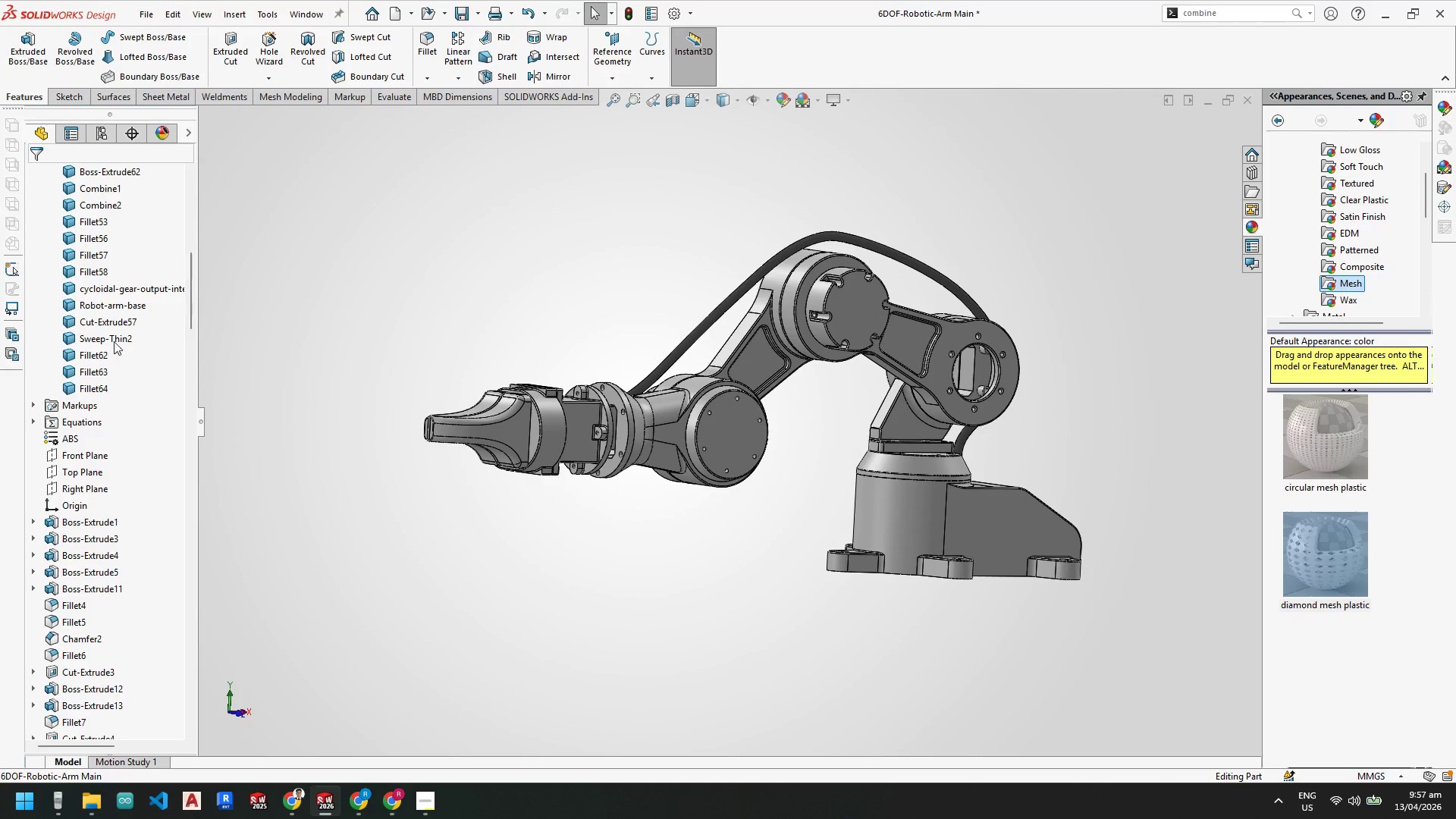 
left_click([102, 388])
 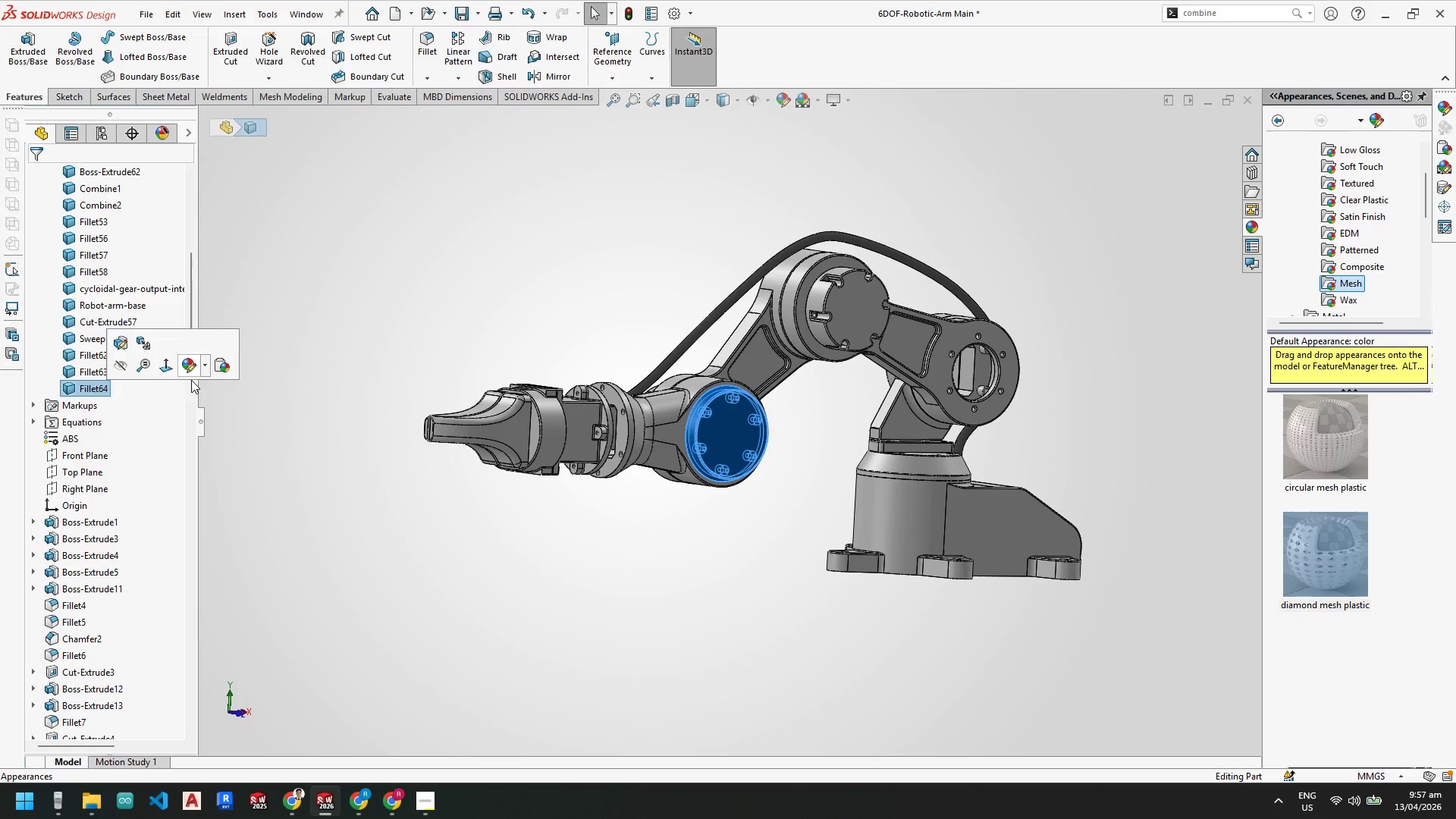 
key(Control+C)
 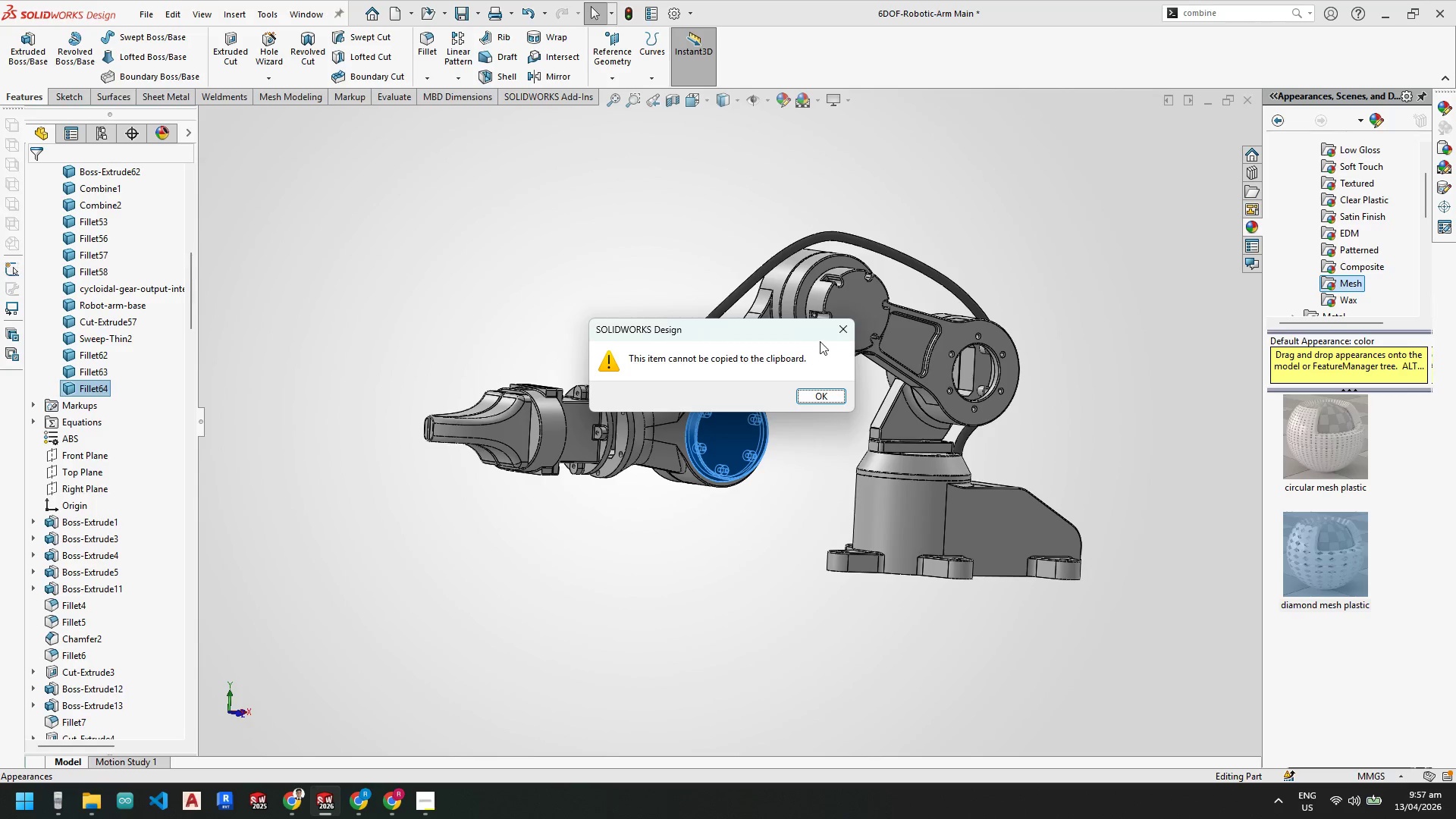 
left_click([833, 333])
 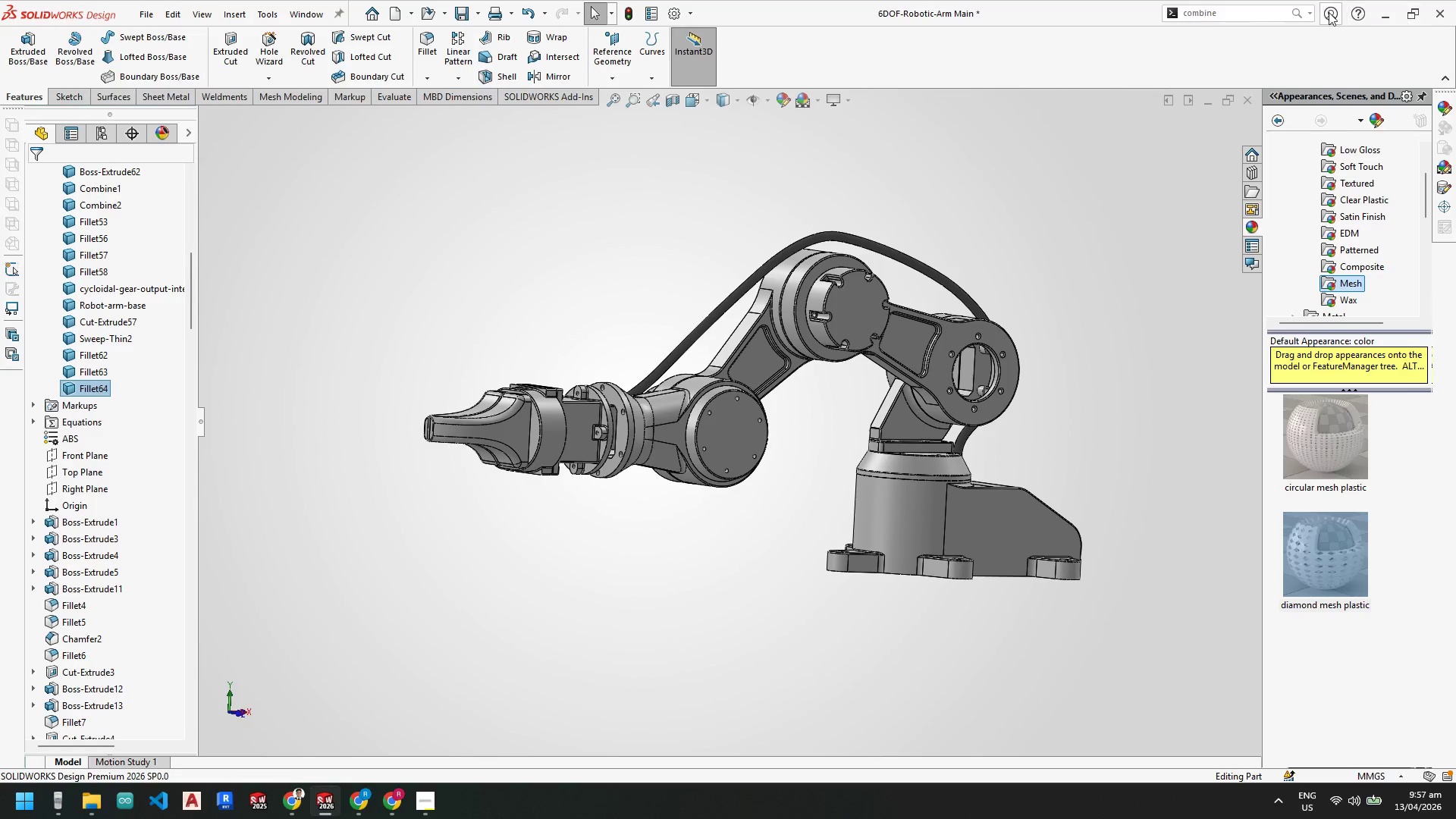 
left_click_drag(start_coordinate=[1235, 8], to_coordinate=[1100, 13])
 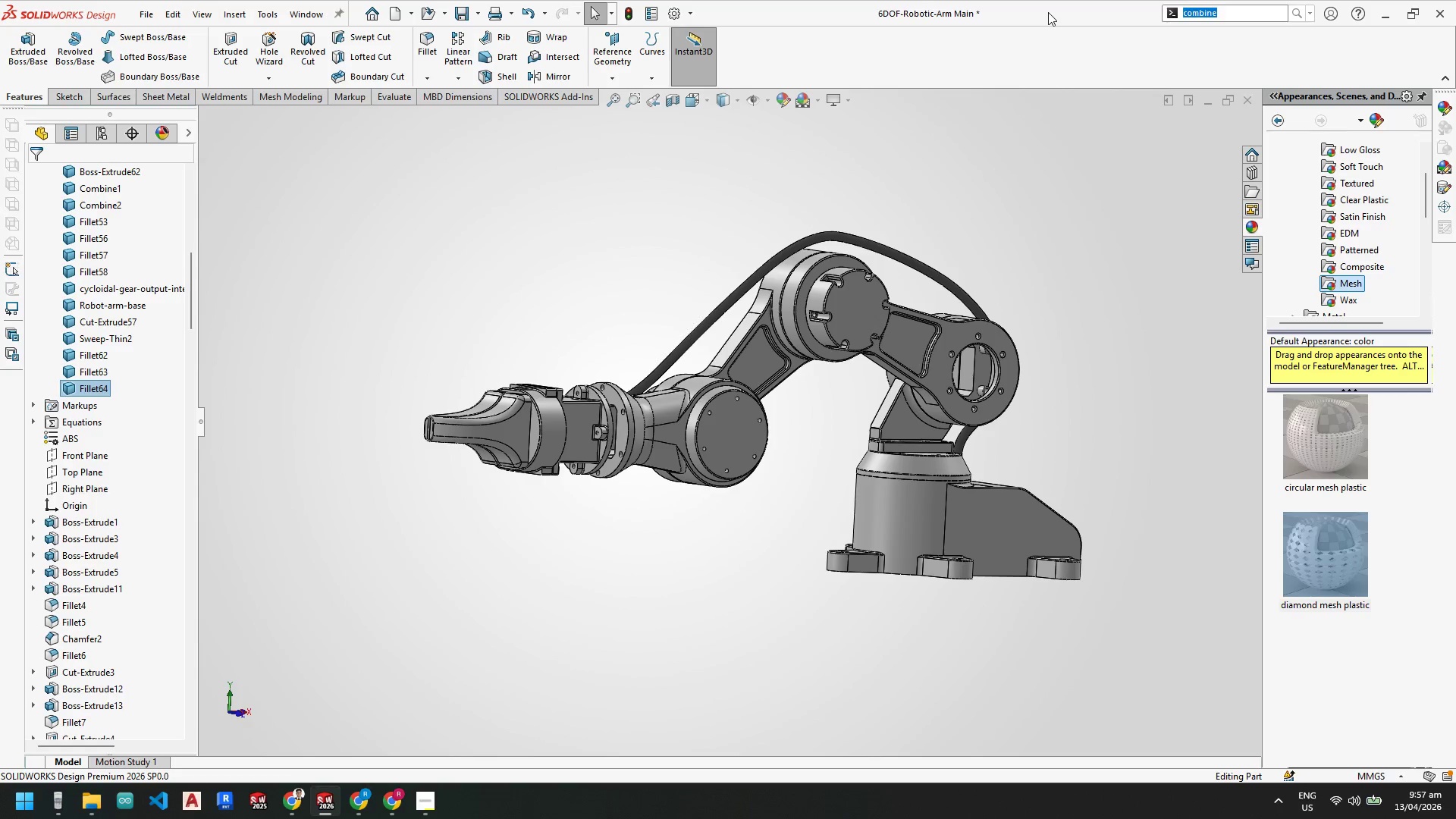 
type(move)
 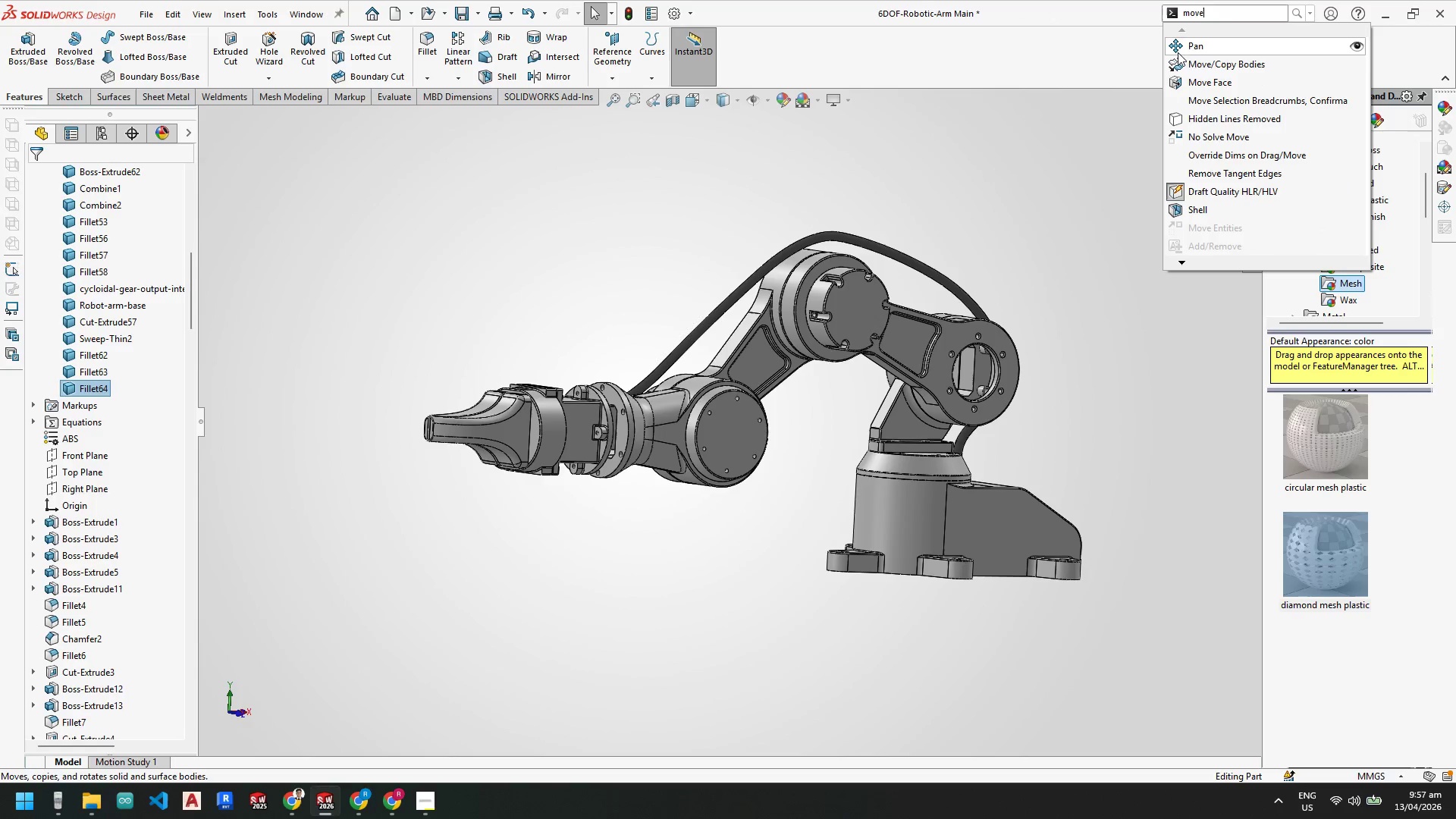 
left_click([1206, 61])
 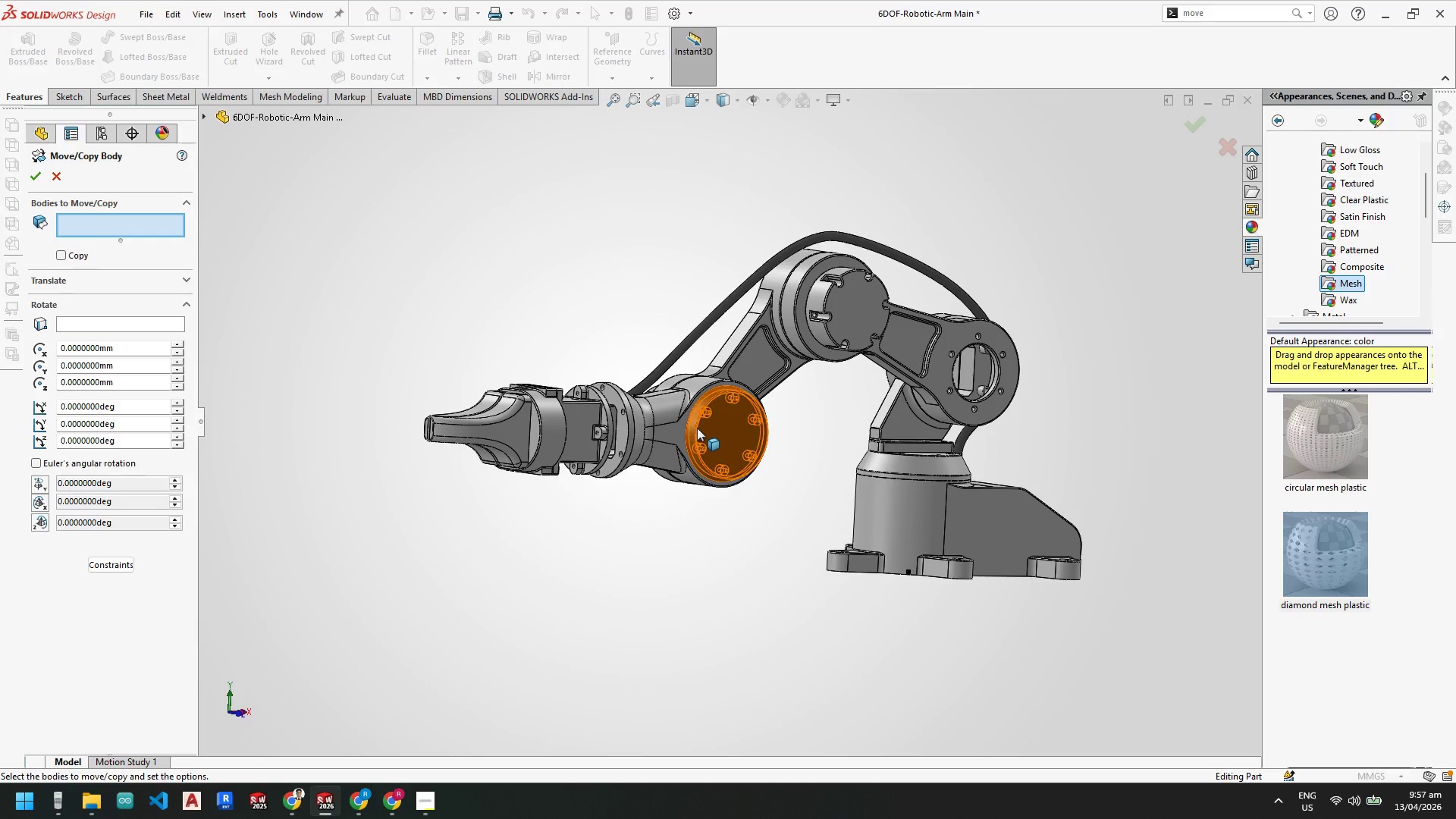 
left_click([711, 427])
 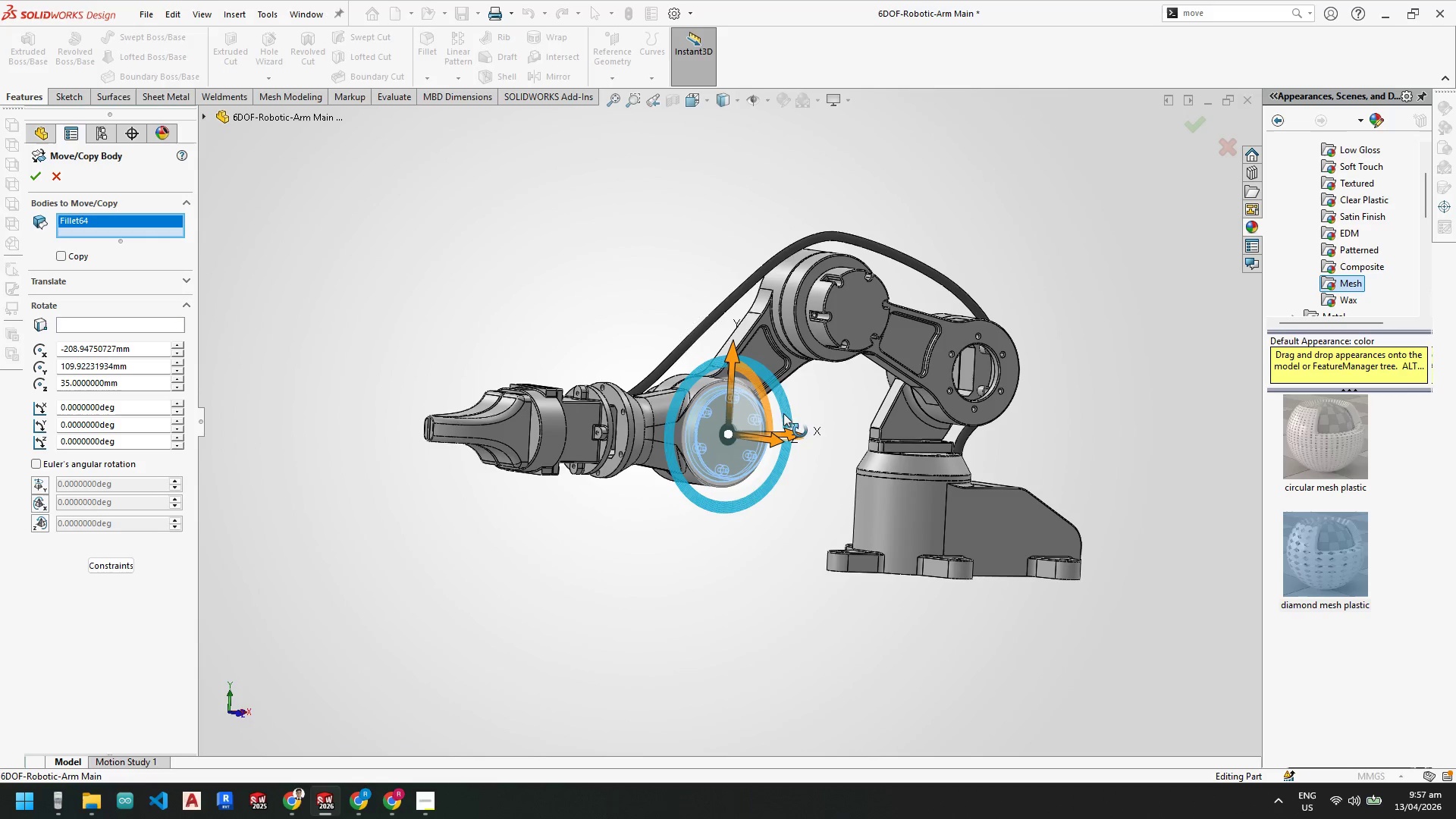 
scroll: coordinate [786, 412], scroll_direction: down, amount: 2.0
 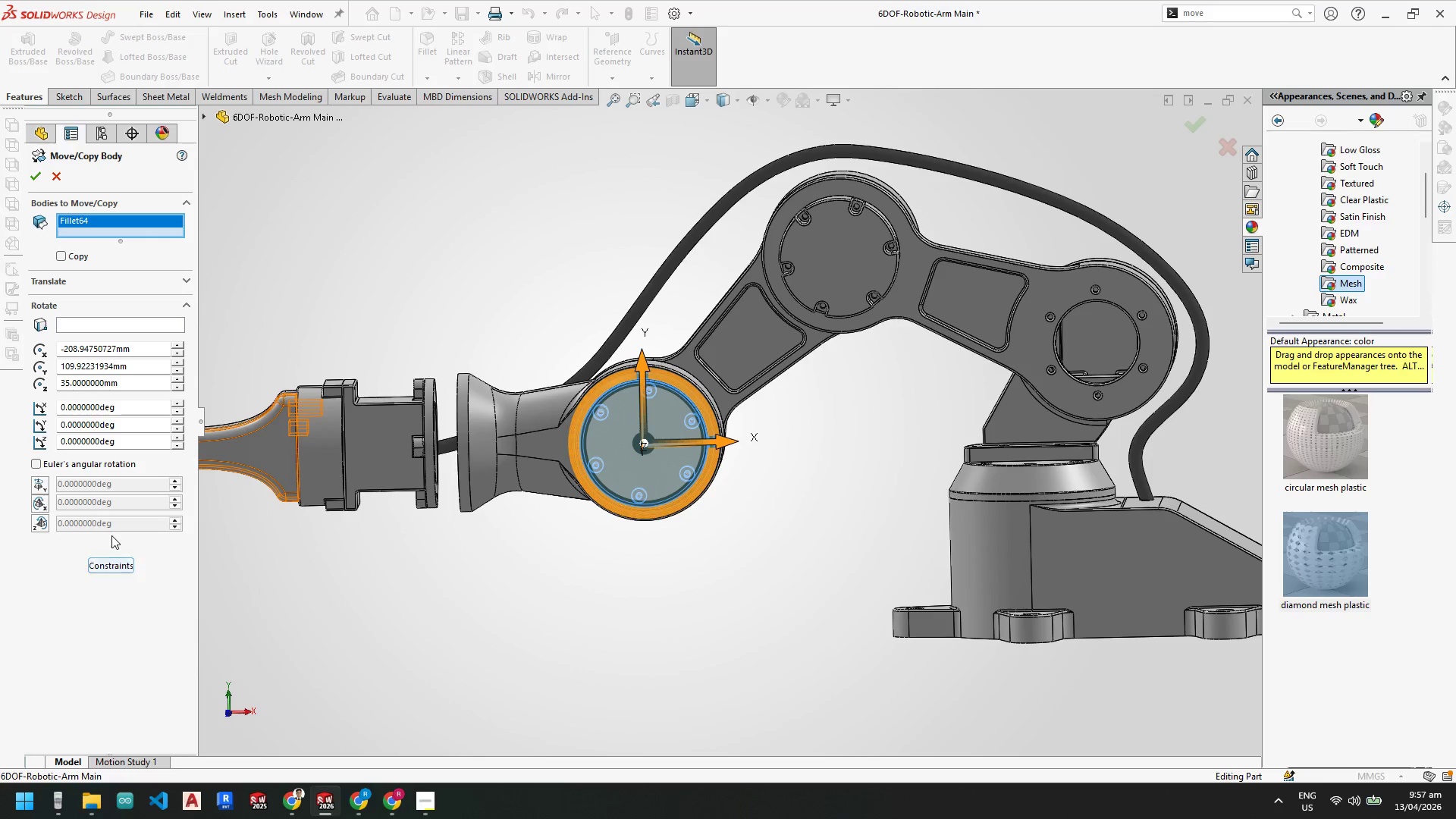 
left_click([62, 256])
 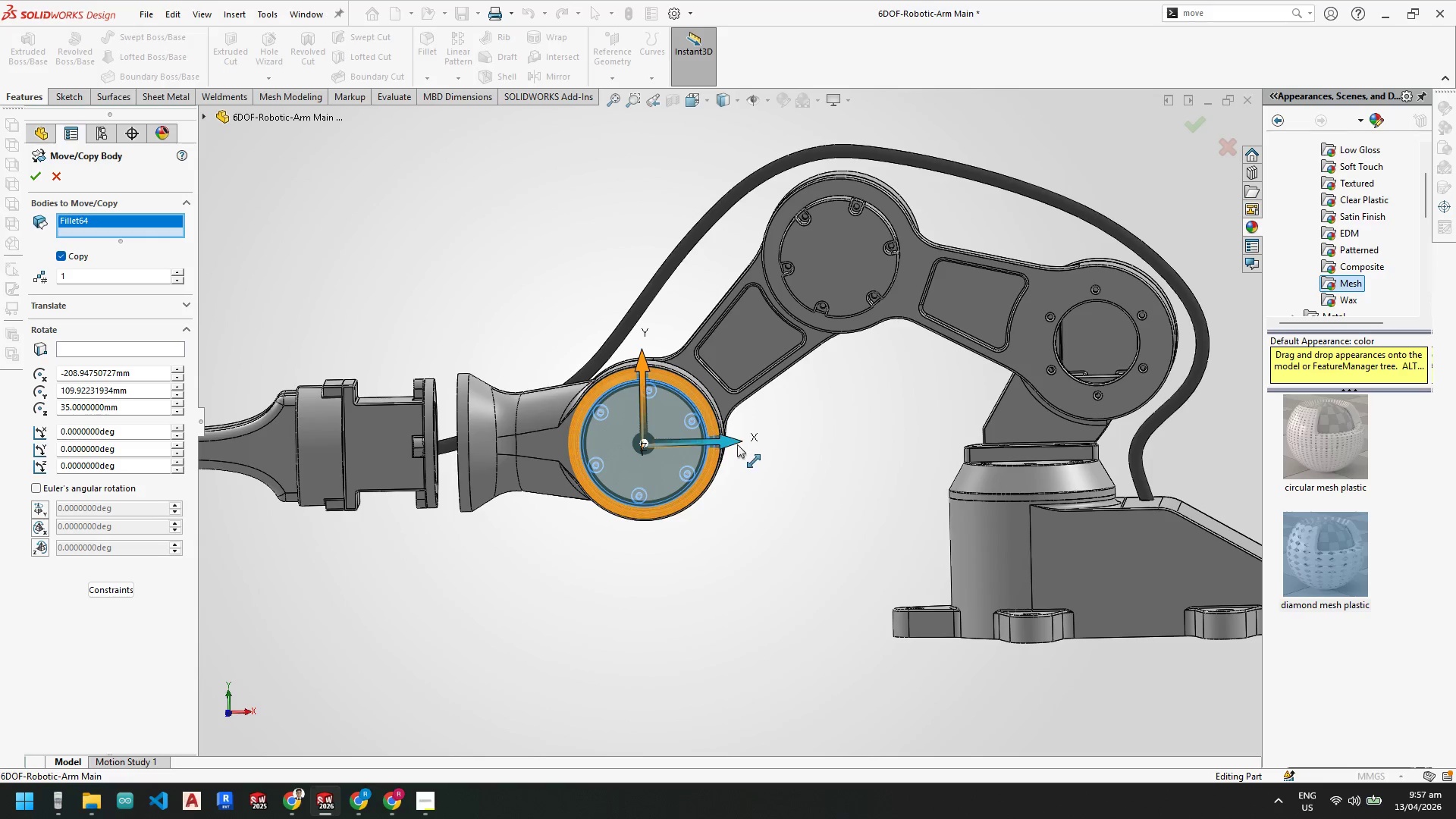 
left_click_drag(start_coordinate=[729, 439], to_coordinate=[940, 457])
 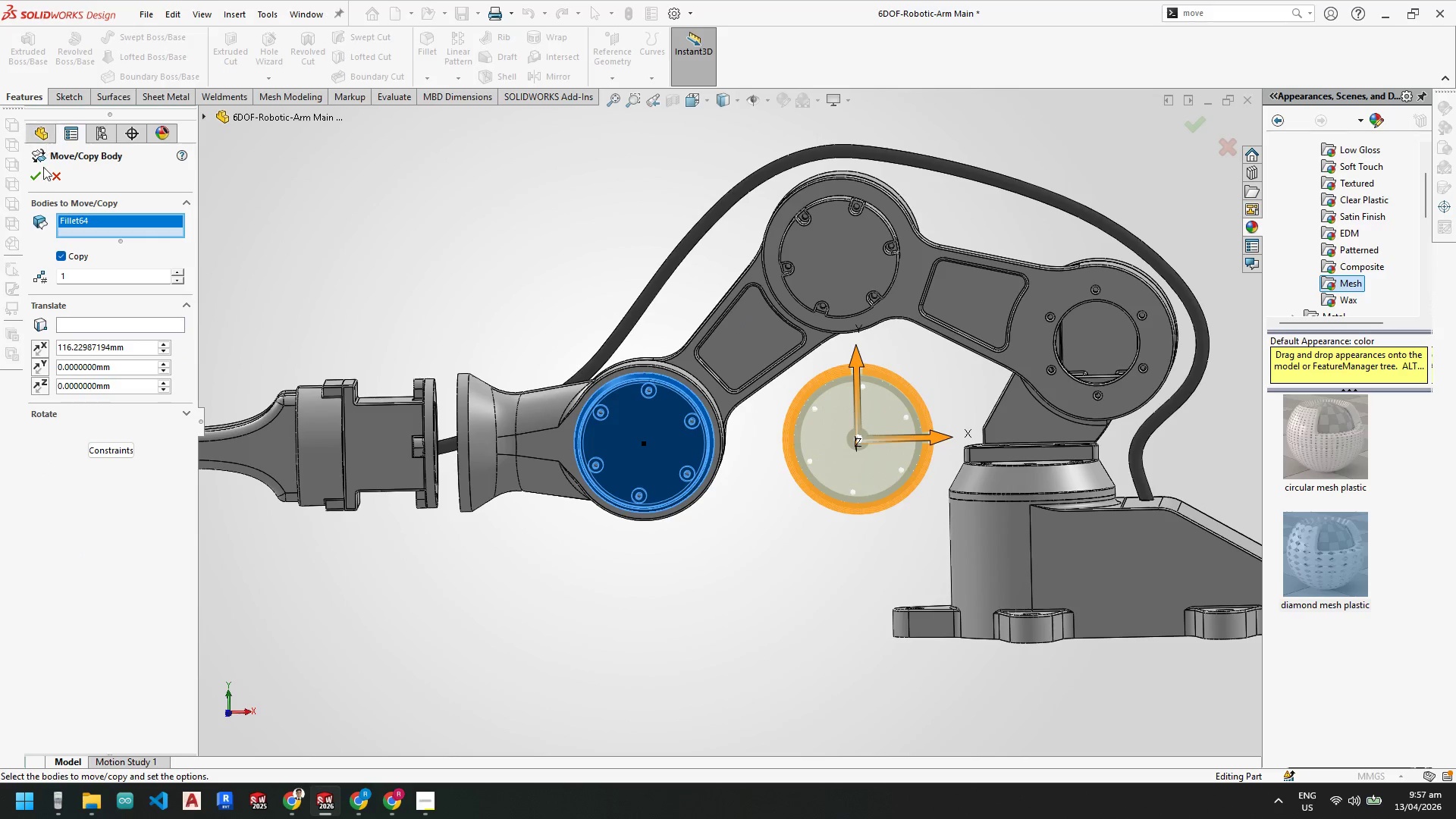 
left_click([37, 176])
 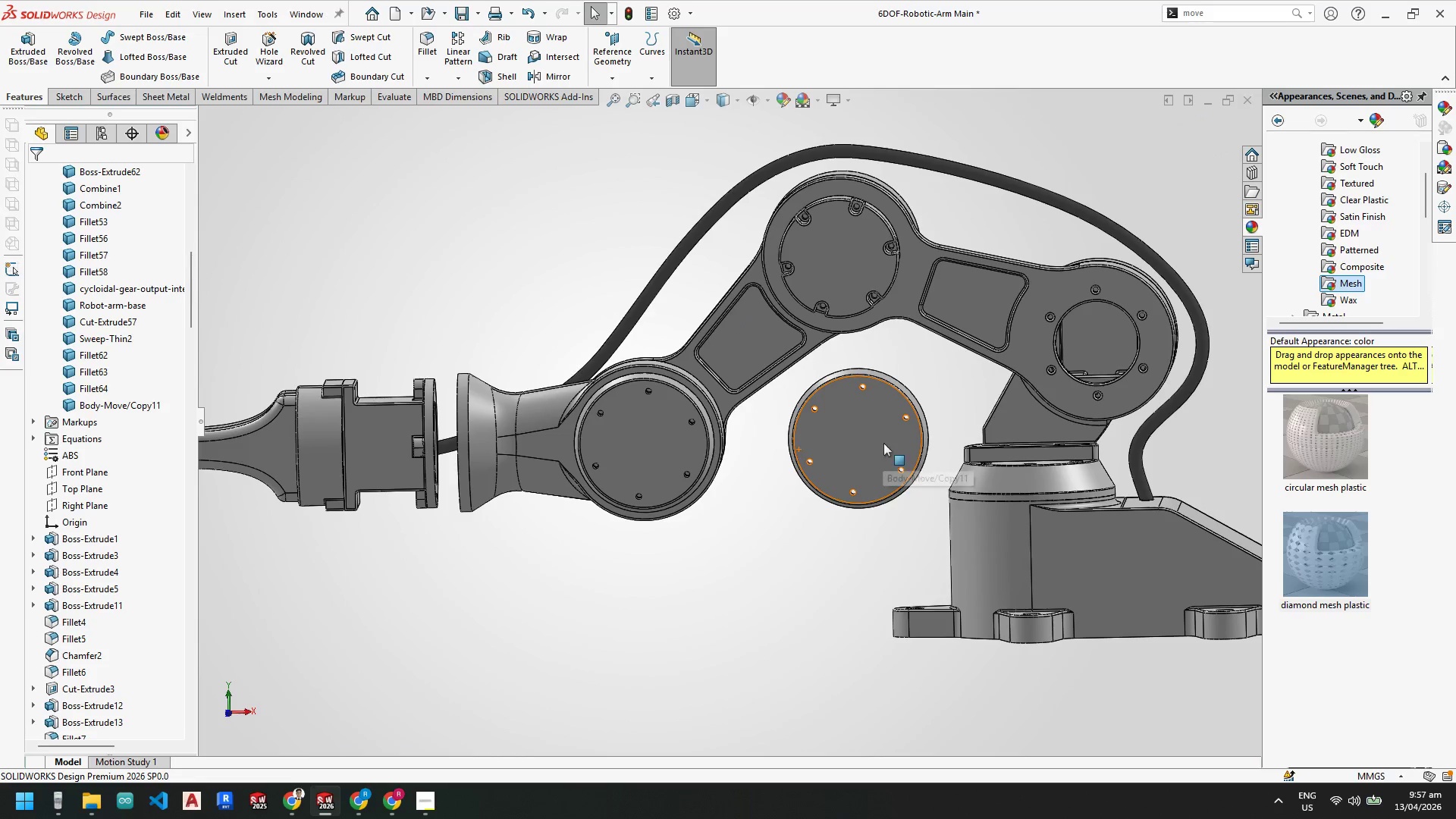 
left_click([896, 425])
 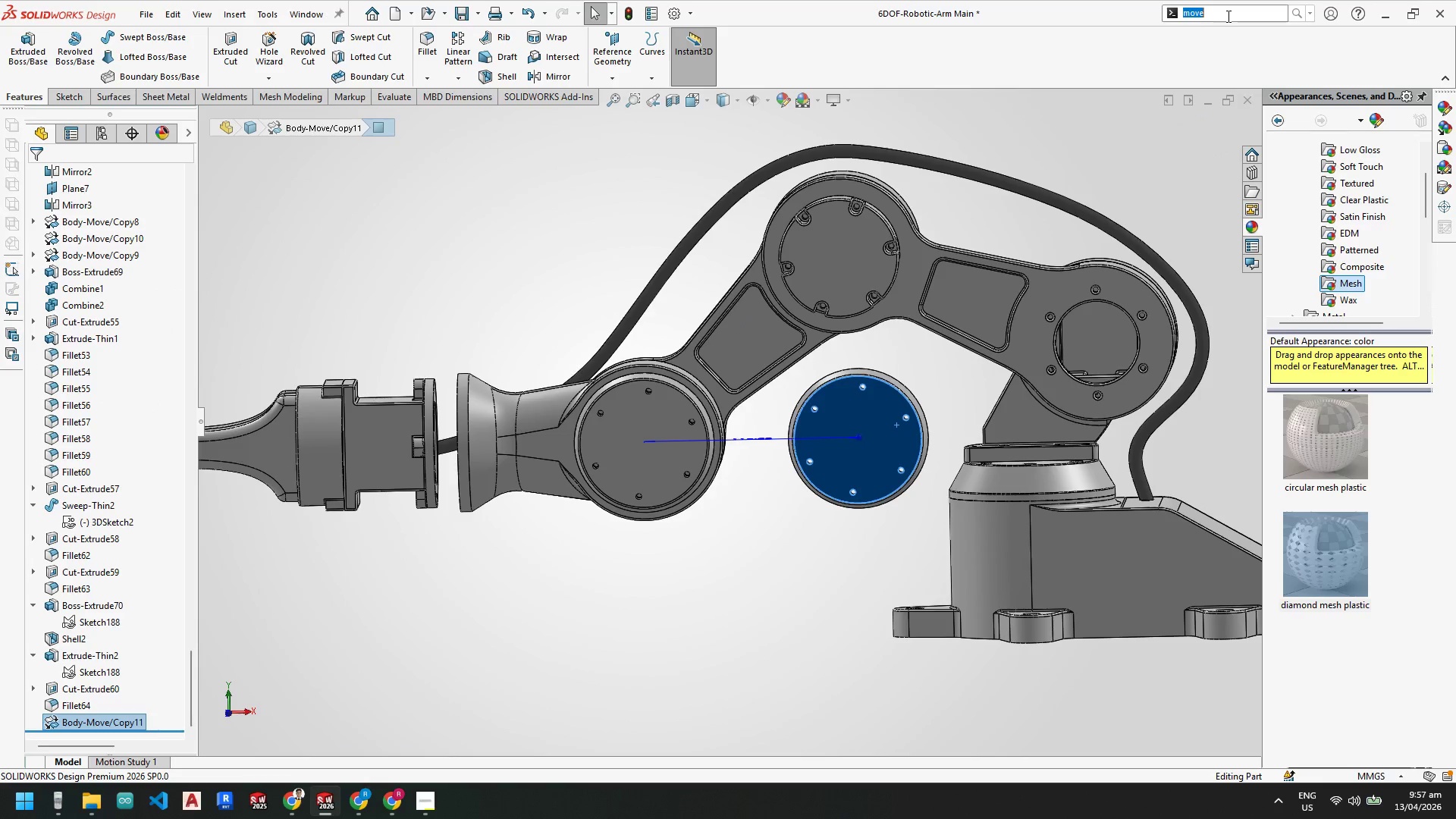 
key(ArrowRight)
 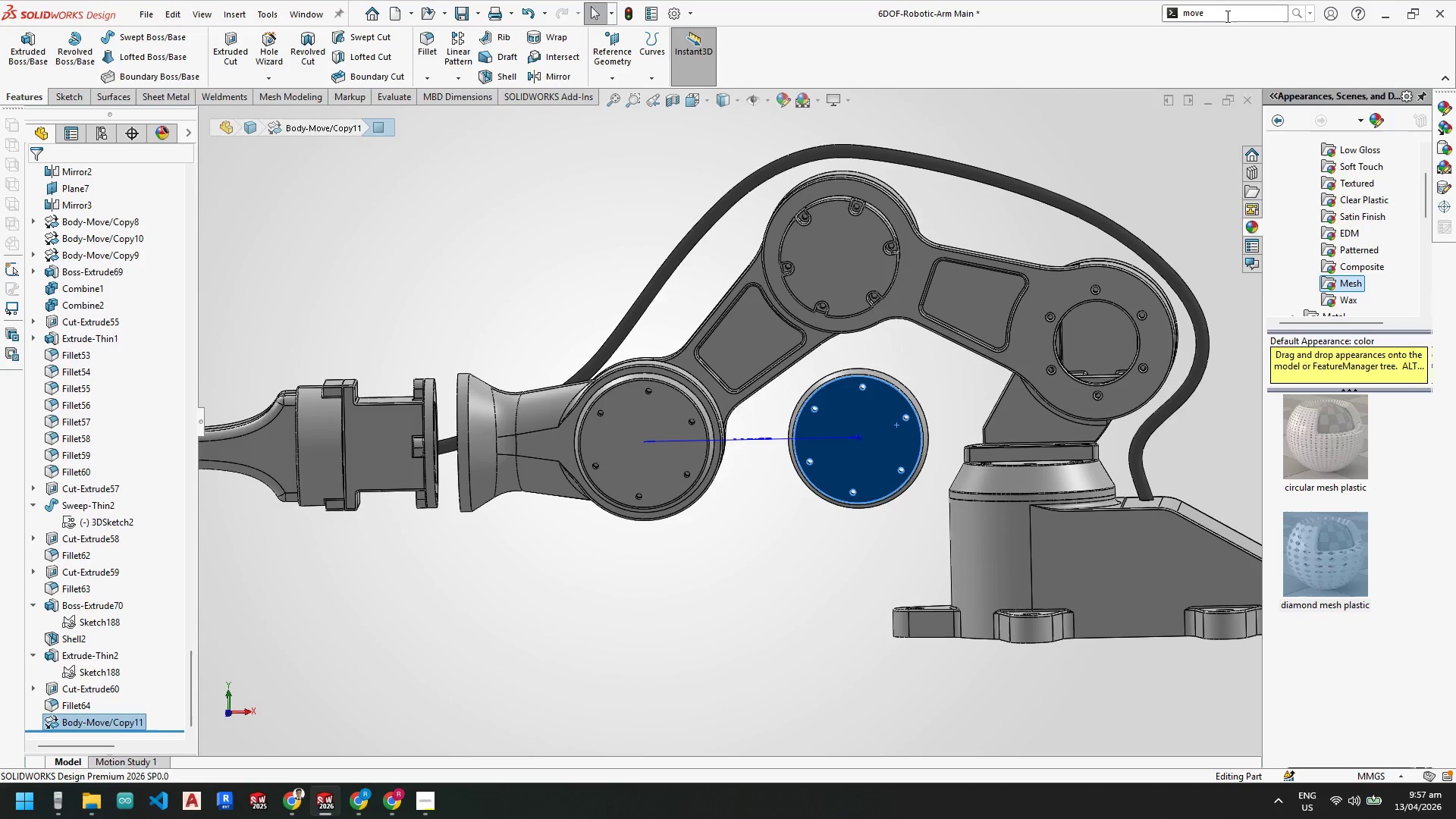 
key(Enter)
 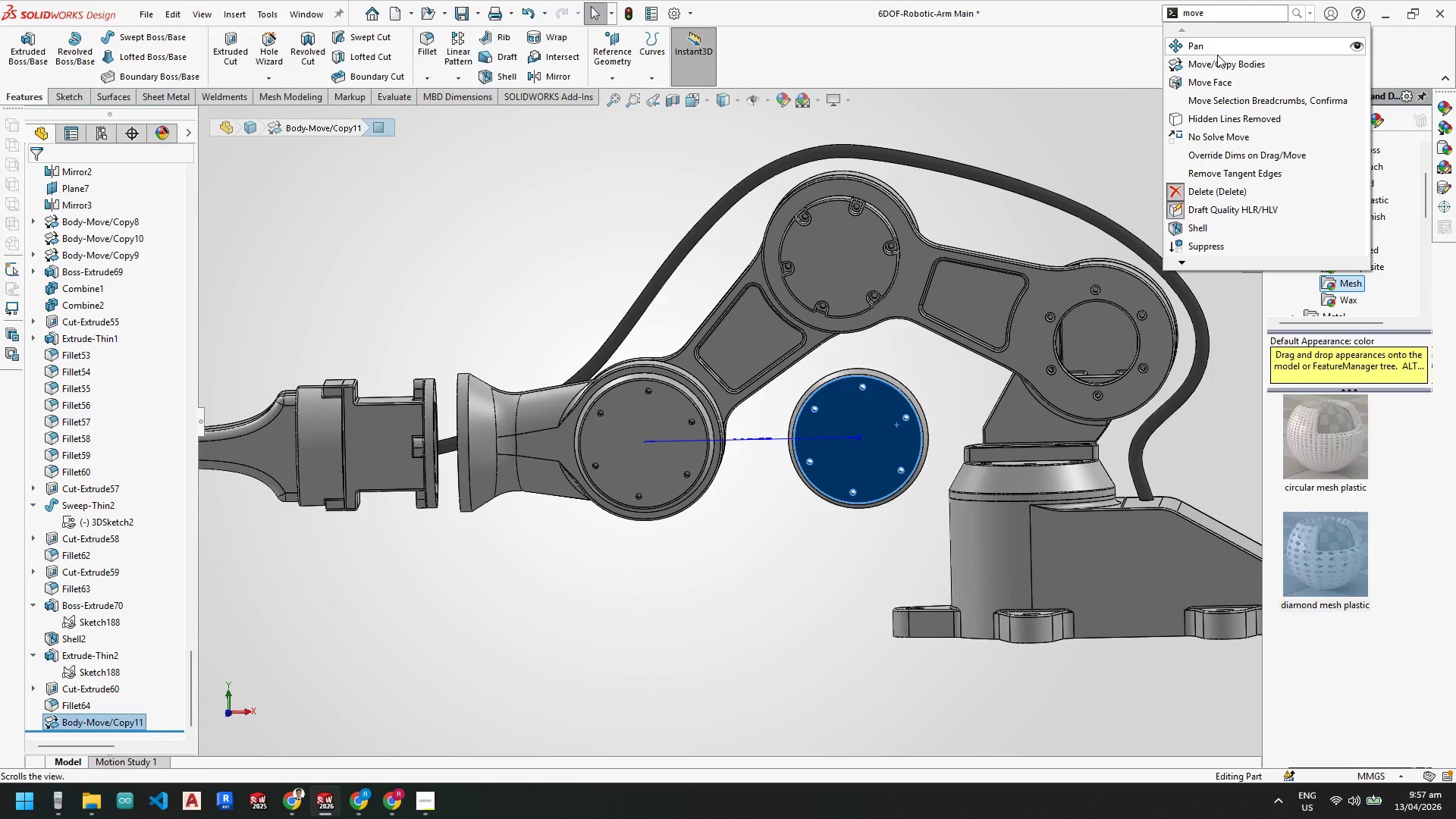 
left_click_drag(start_coordinate=[1217, 55], to_coordinate=[1219, 66])
 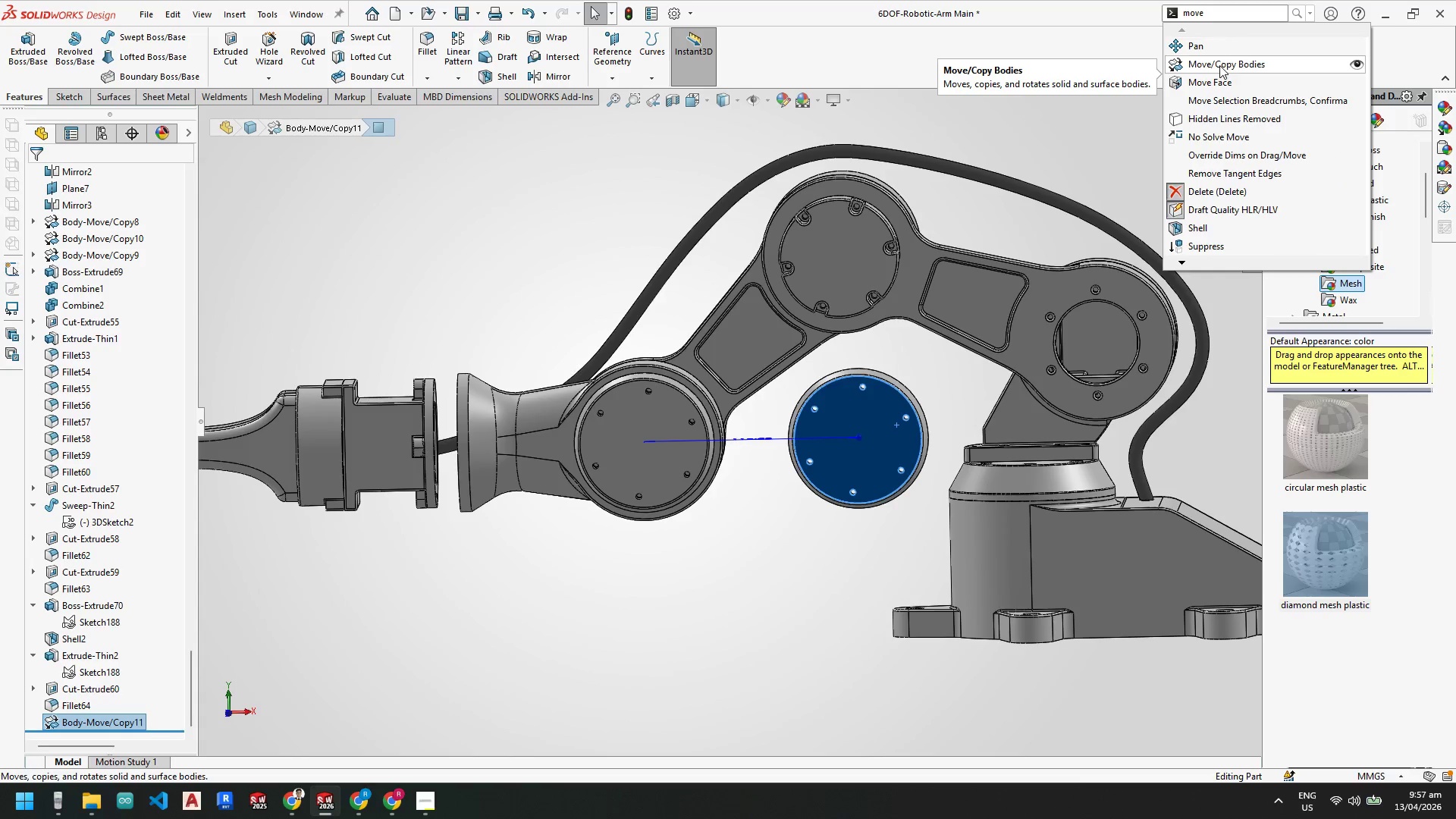 
left_click([1219, 64])
 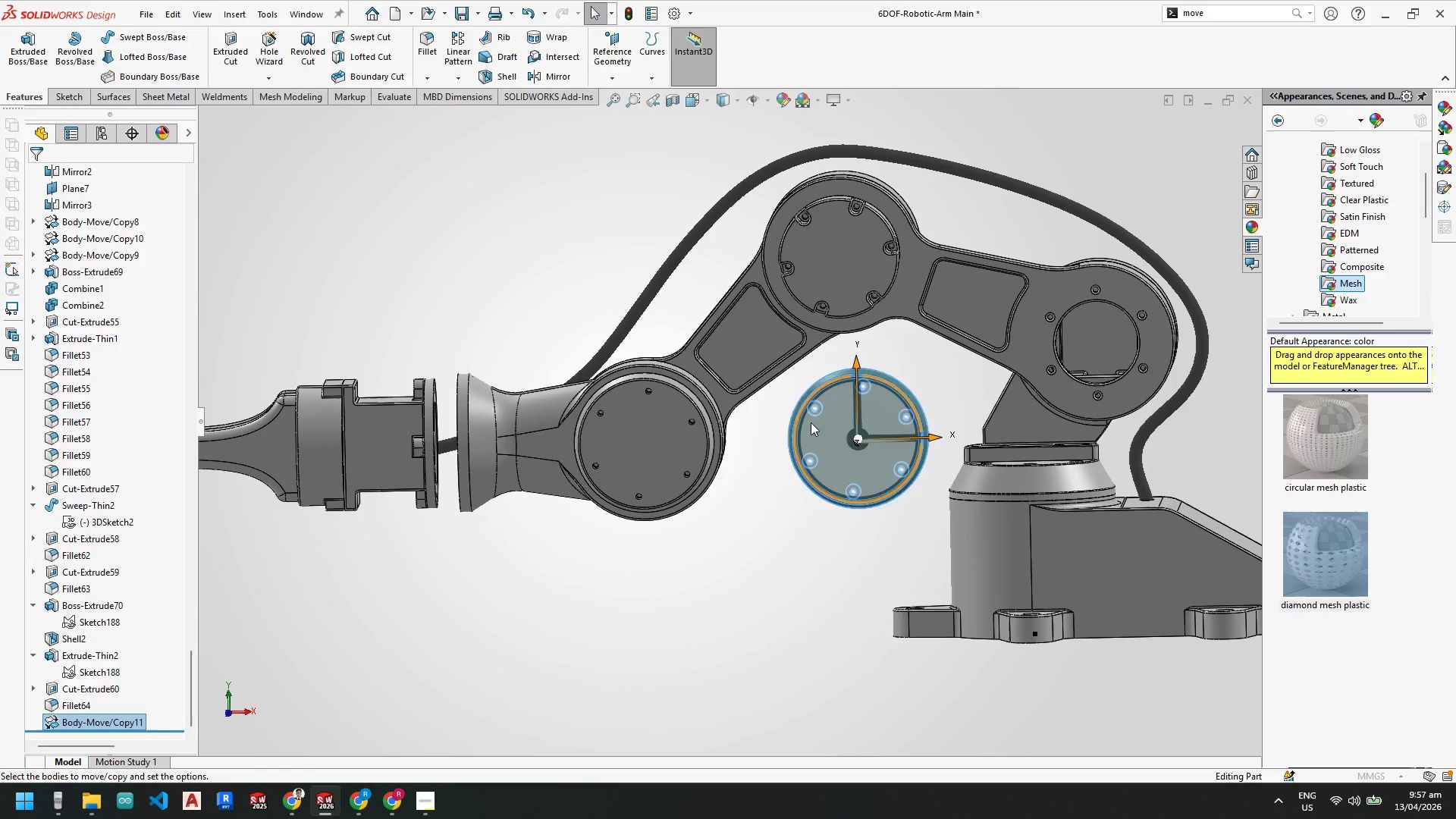 
scroll: coordinate [821, 406], scroll_direction: down, amount: 2.0
 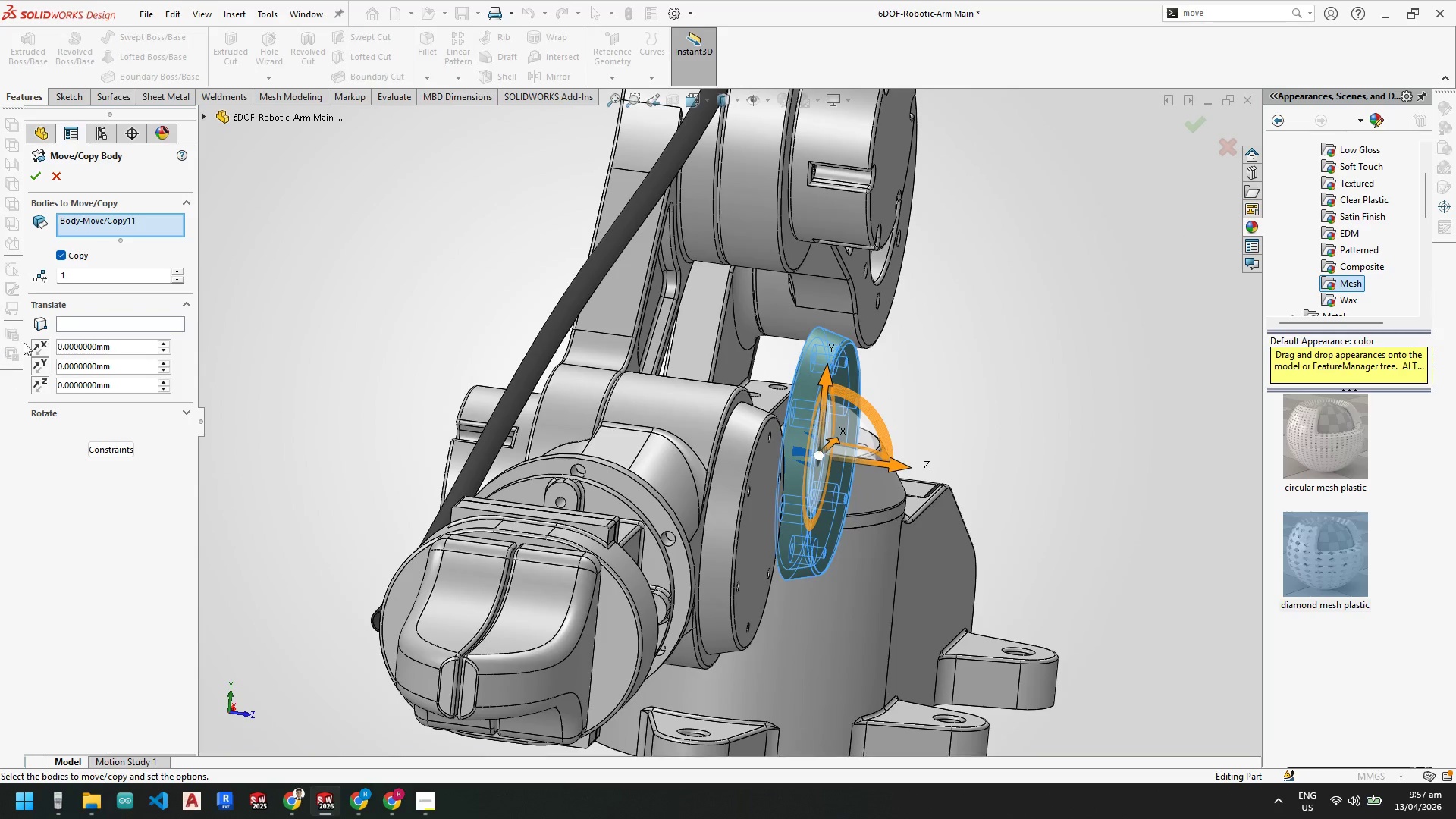 
left_click([117, 446])
 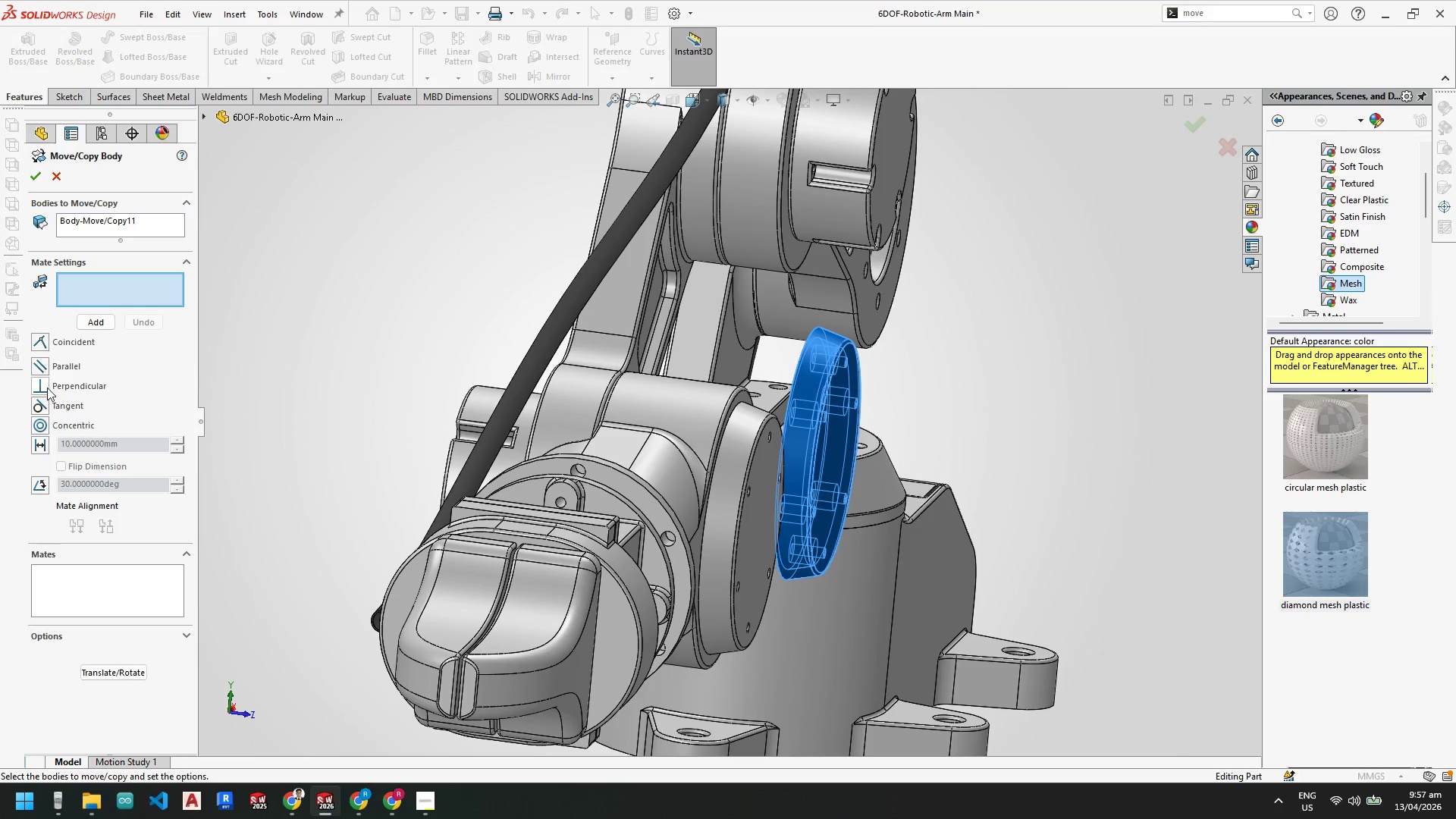 
left_click([43, 340])
 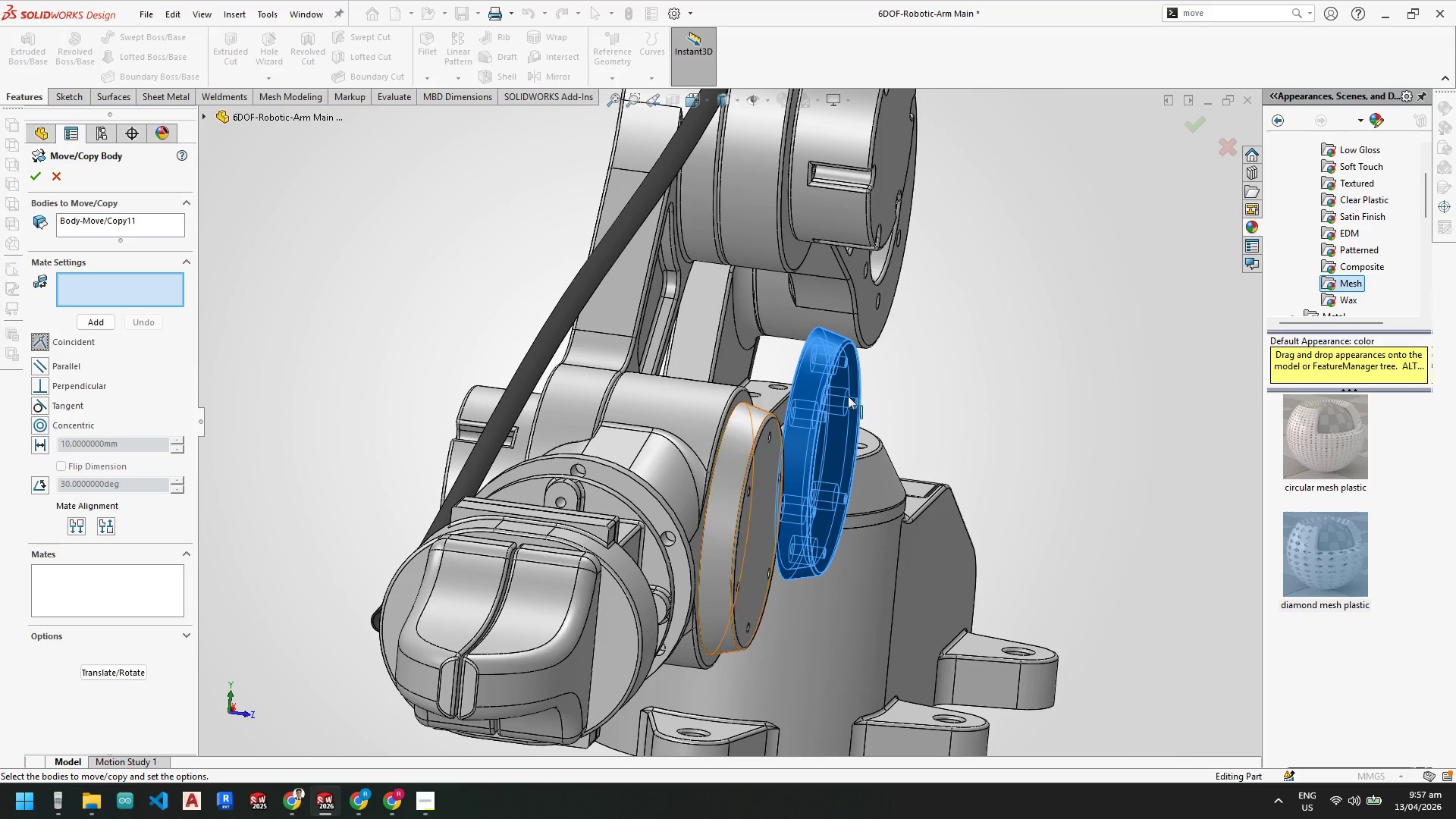 
scroll: coordinate [747, 377], scroll_direction: down, amount: 4.0
 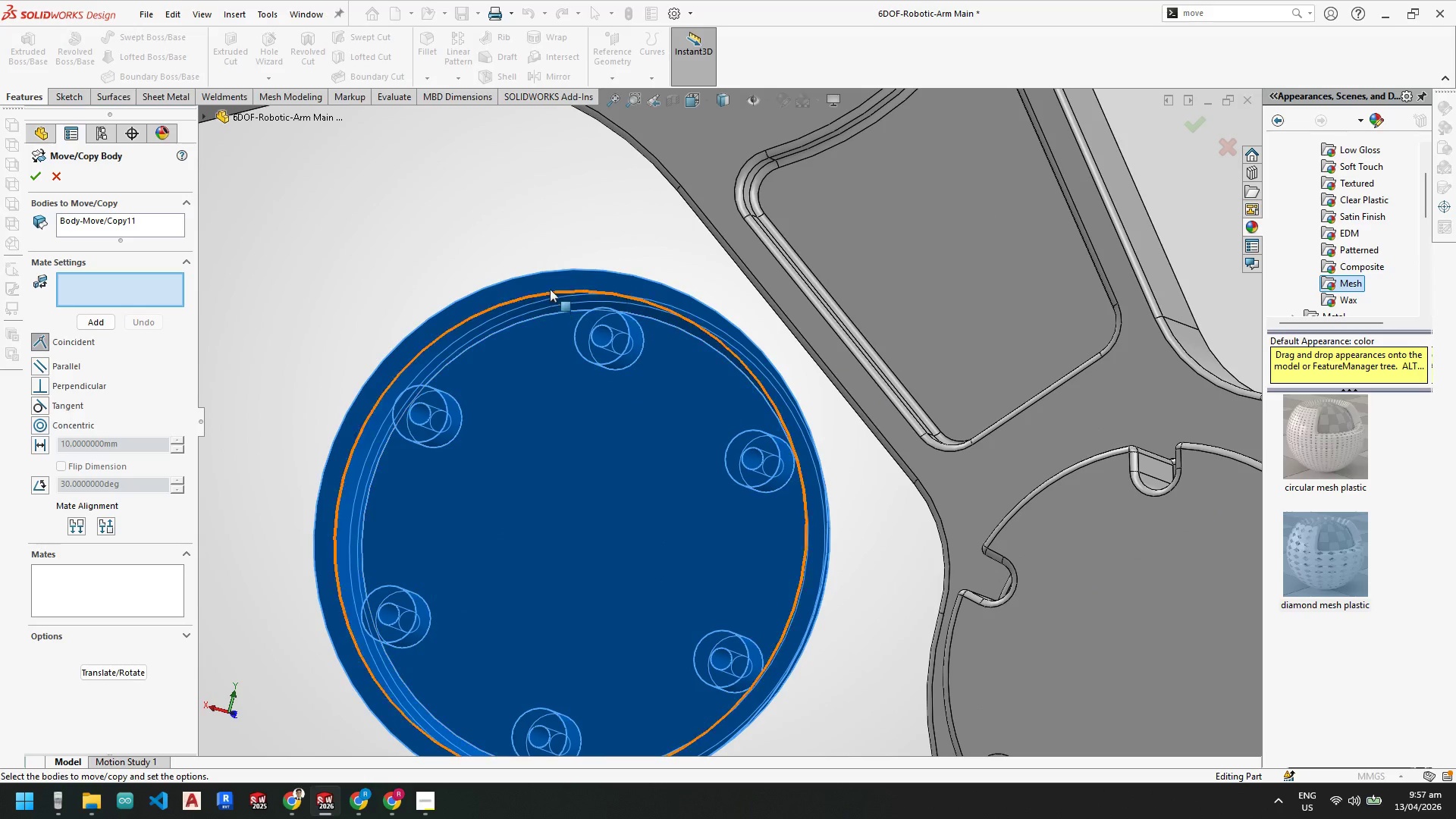 
left_click([521, 289])
 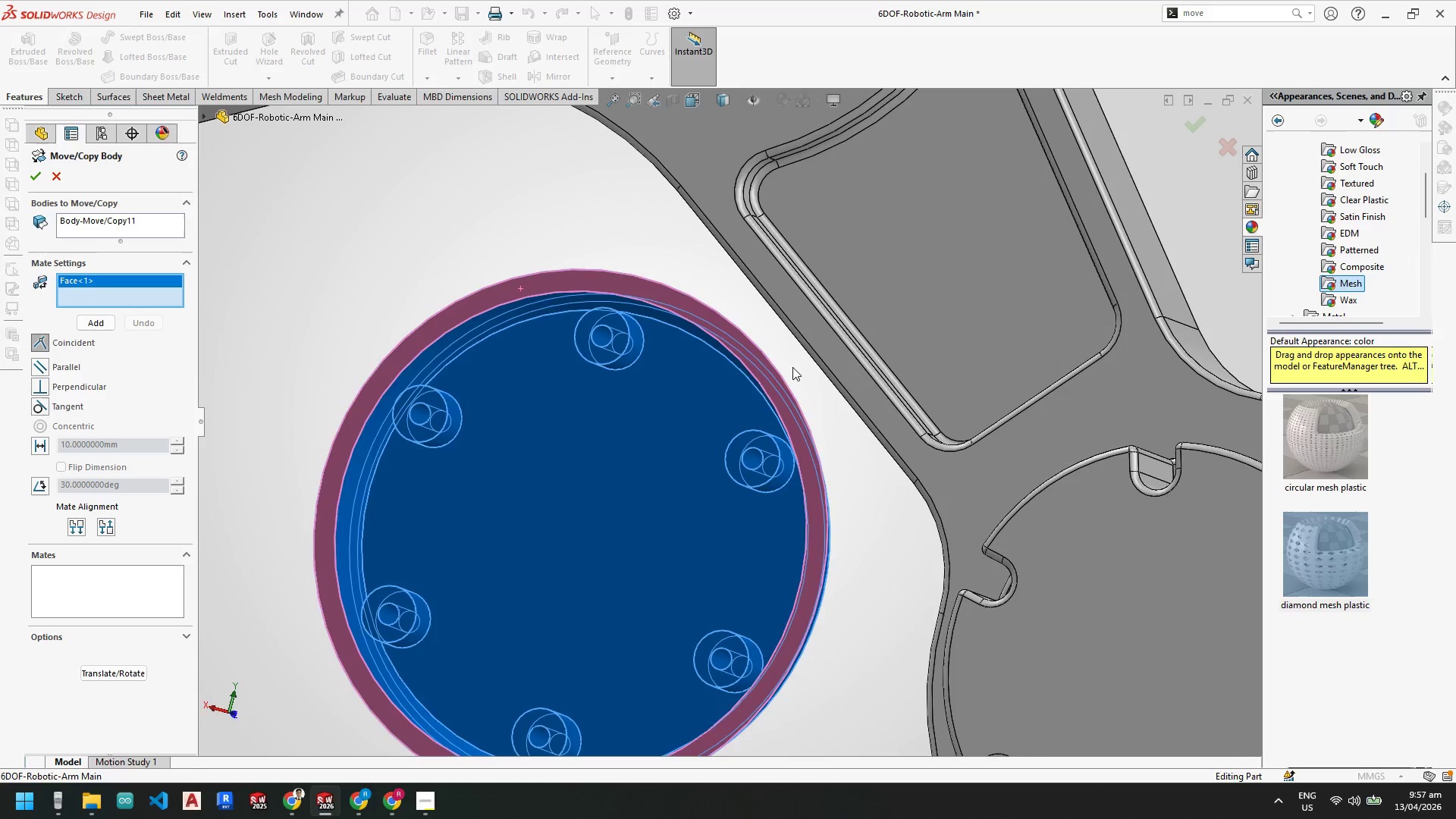 
scroll: coordinate [796, 367], scroll_direction: up, amount: 6.0
 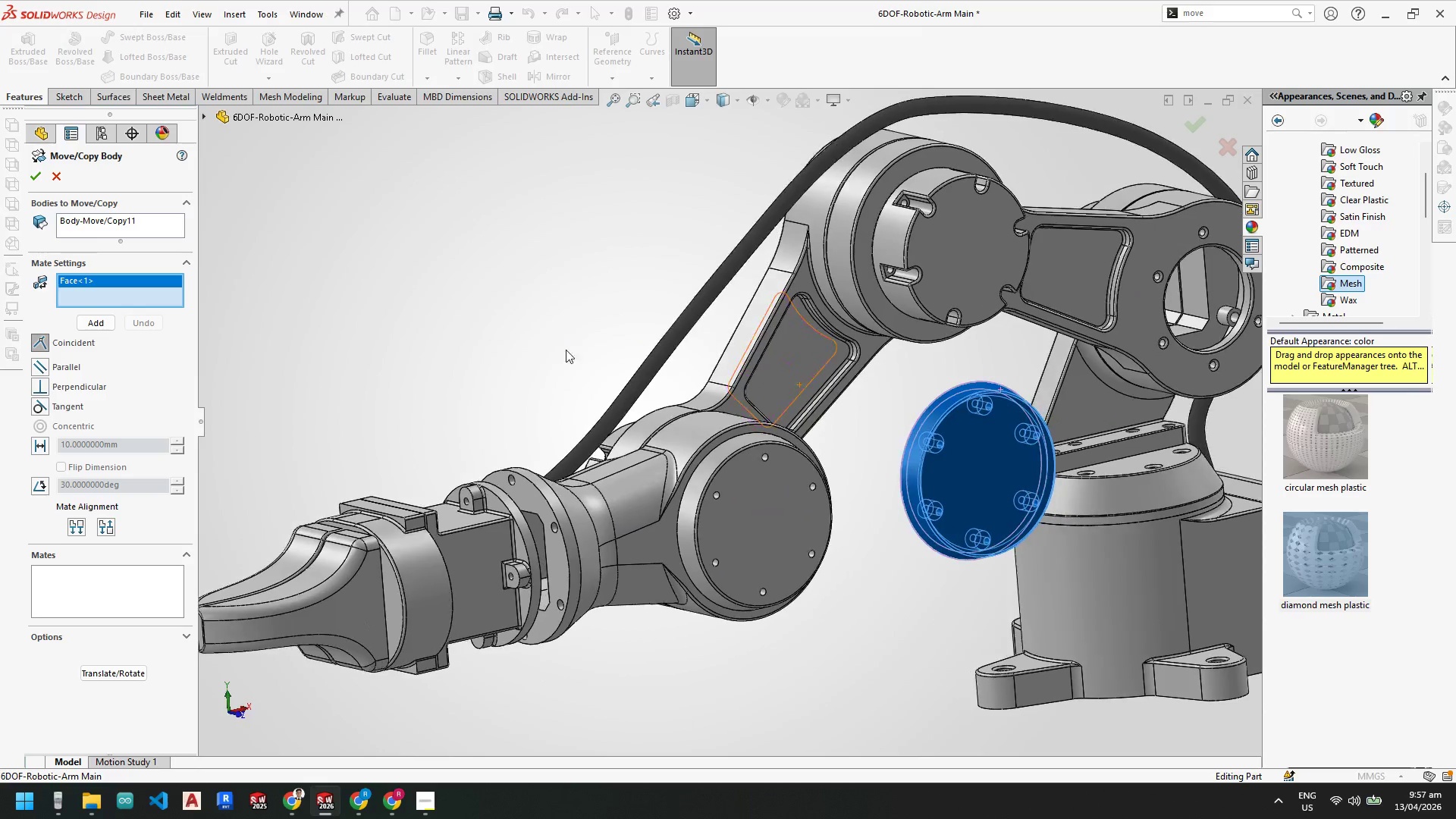 
left_click([1107, 278])
 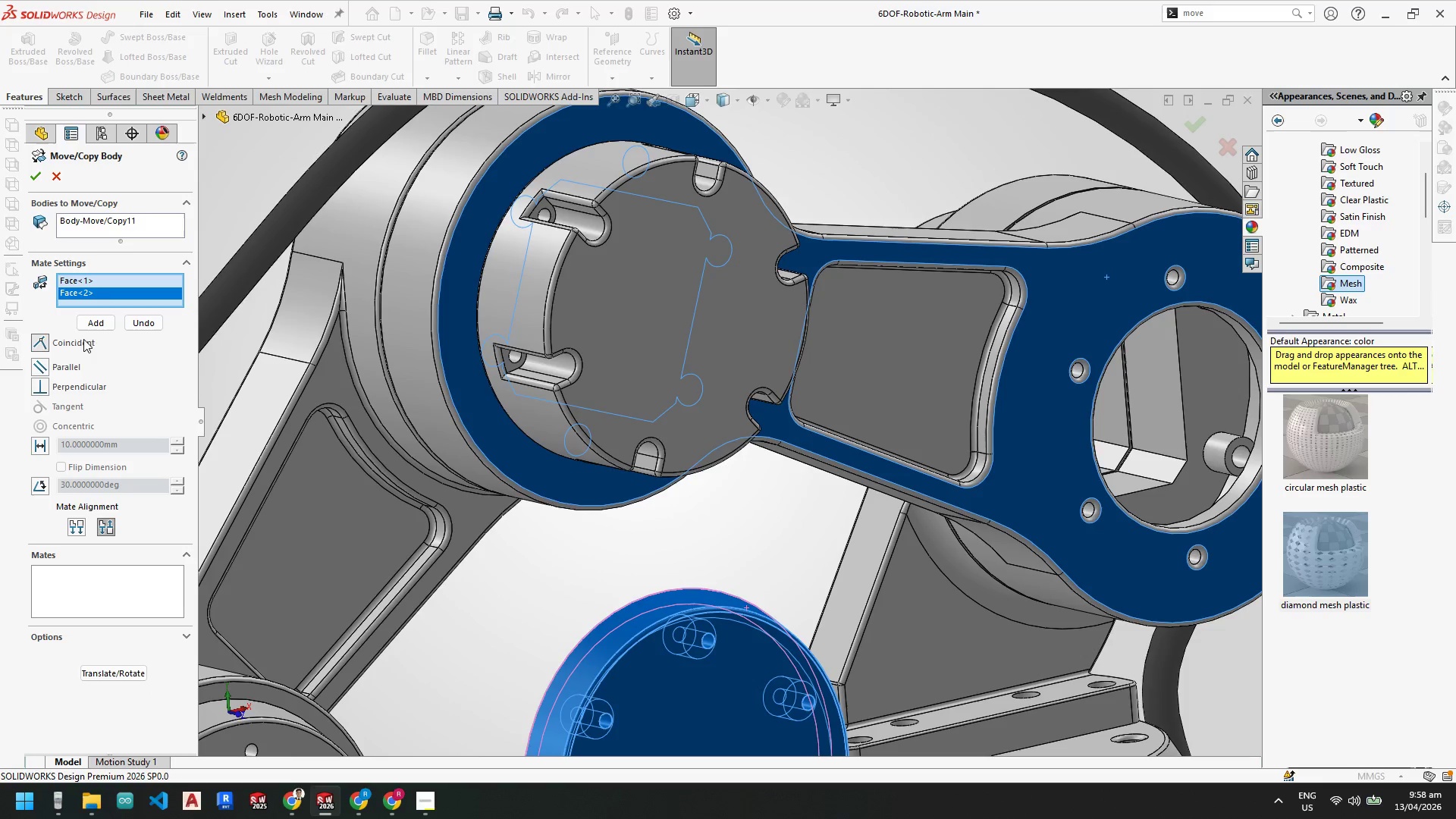 
scroll: coordinate [1128, 242], scroll_direction: down, amount: 4.0
 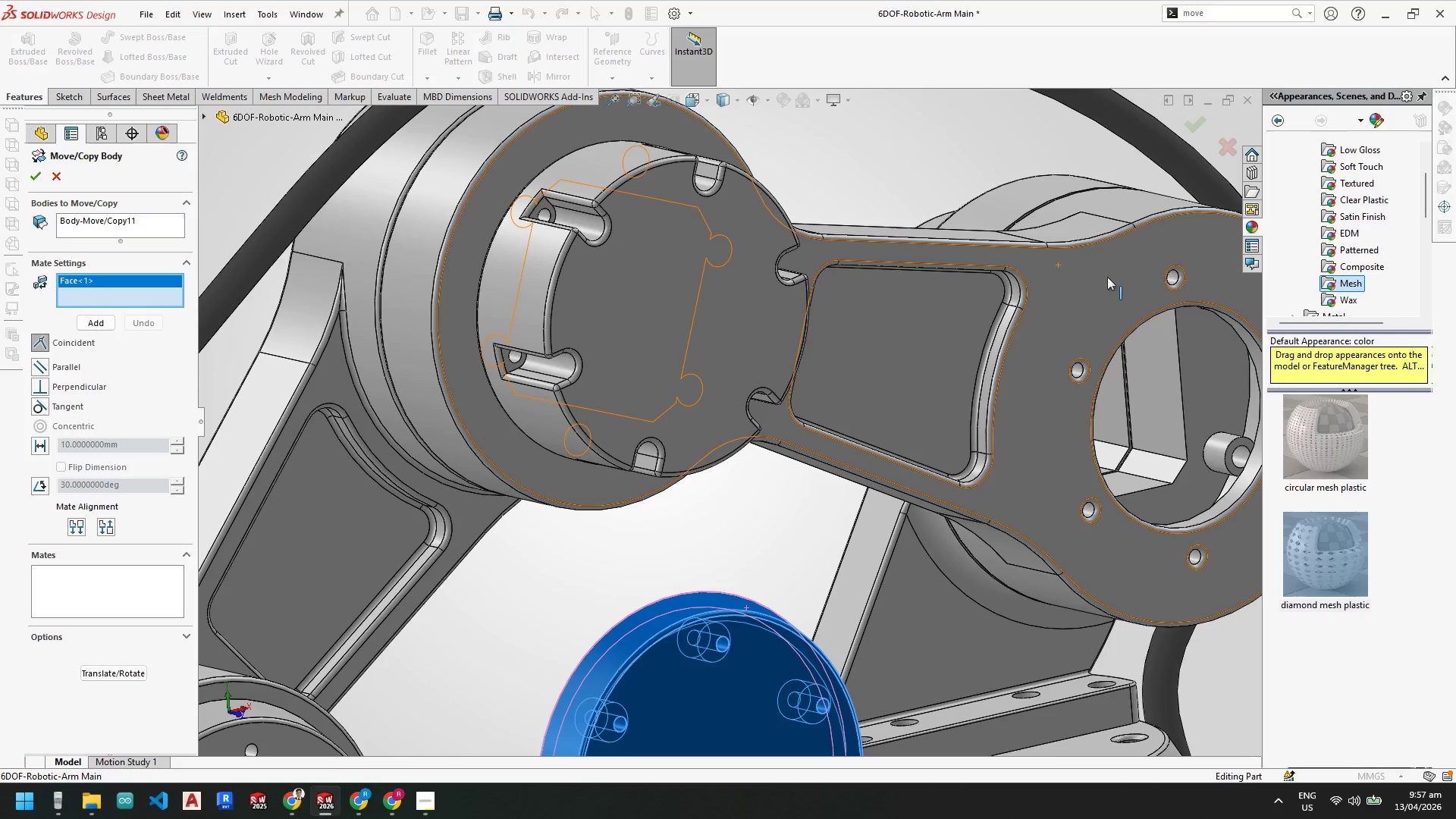 
left_click([94, 321])
 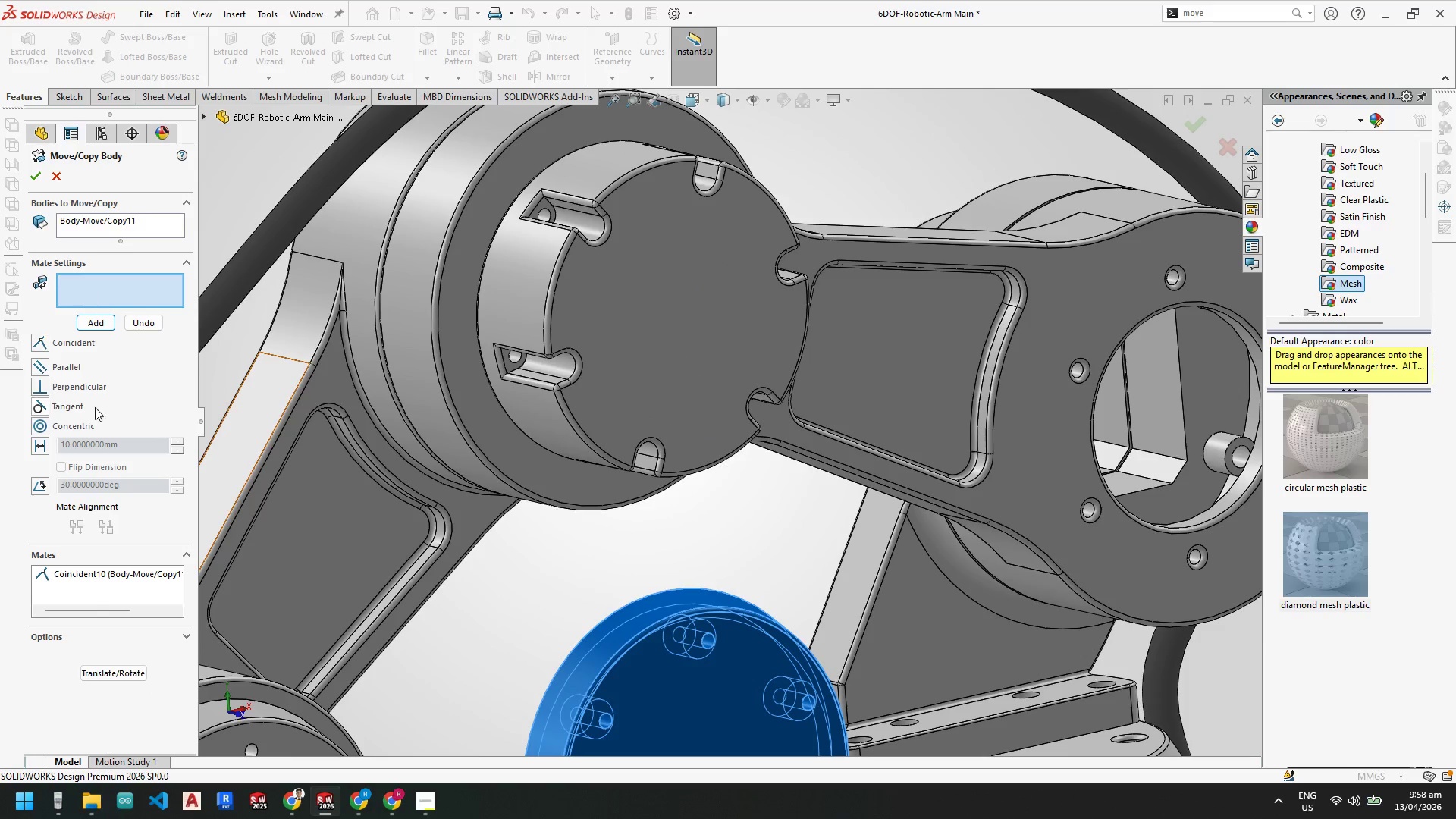 
left_click([39, 421])
 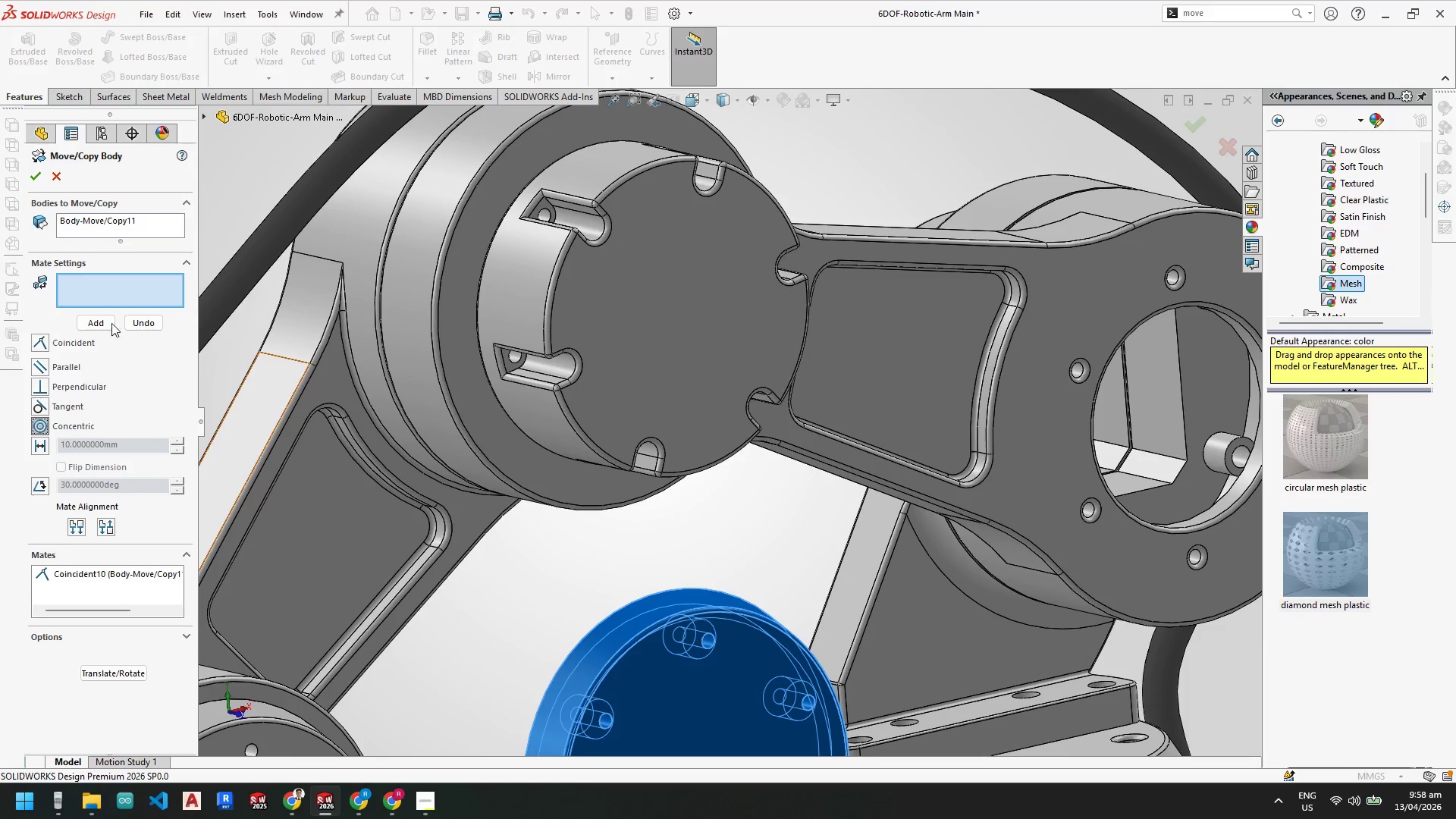 
left_click([111, 297])
 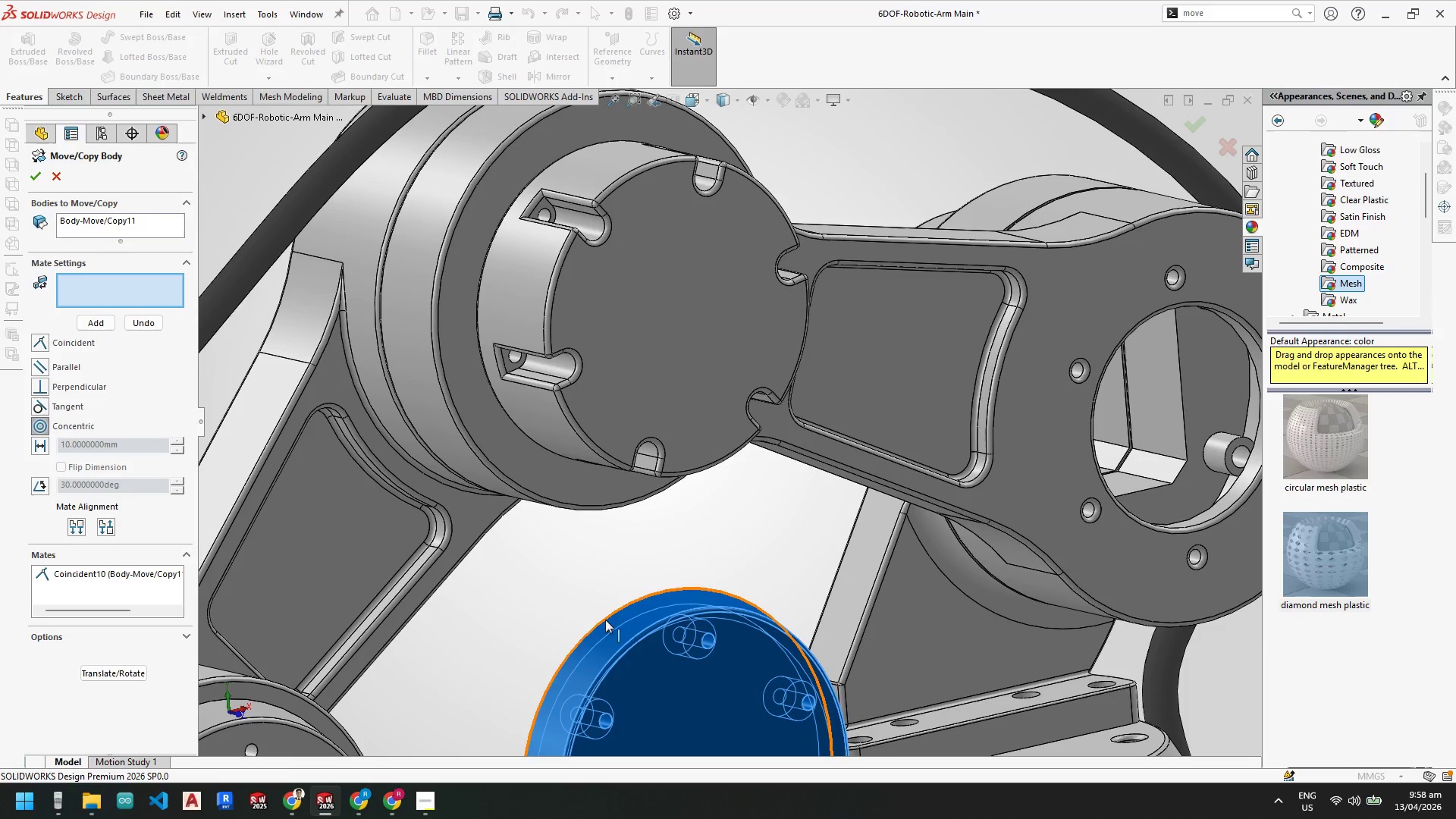 
left_click([610, 632])
 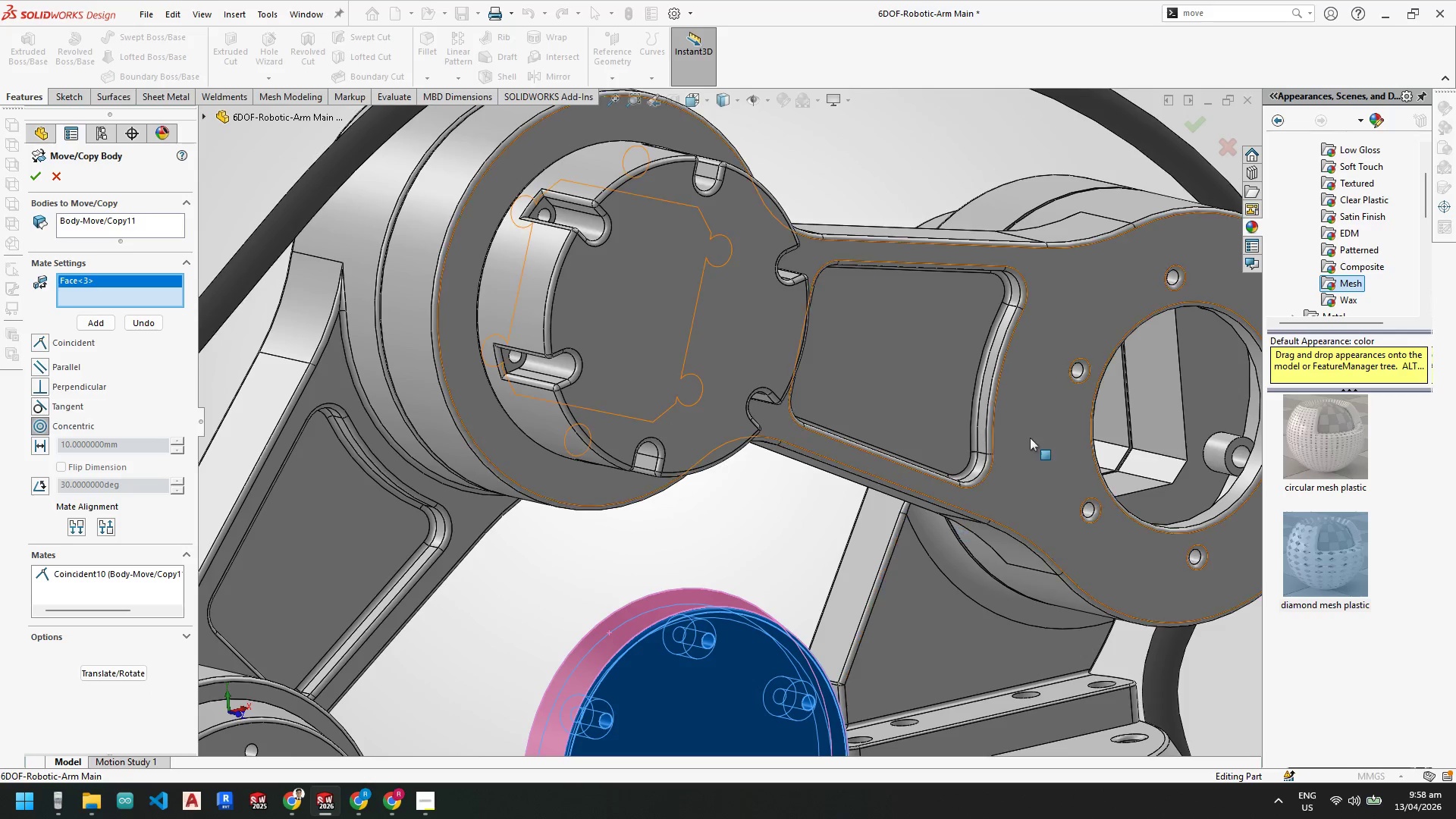 
scroll: coordinate [1081, 366], scroll_direction: down, amount: 1.0
 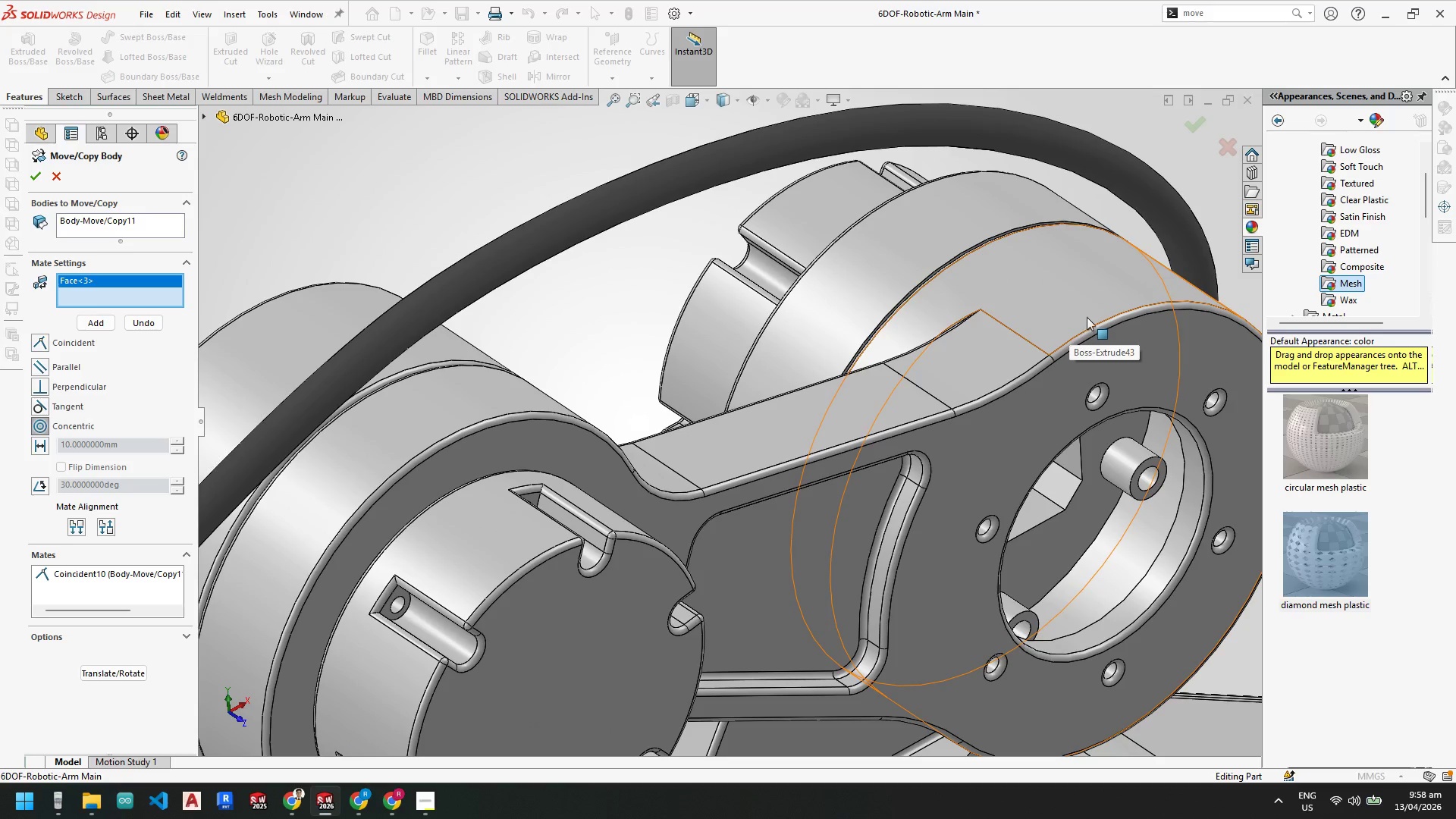 
left_click([1177, 556])
 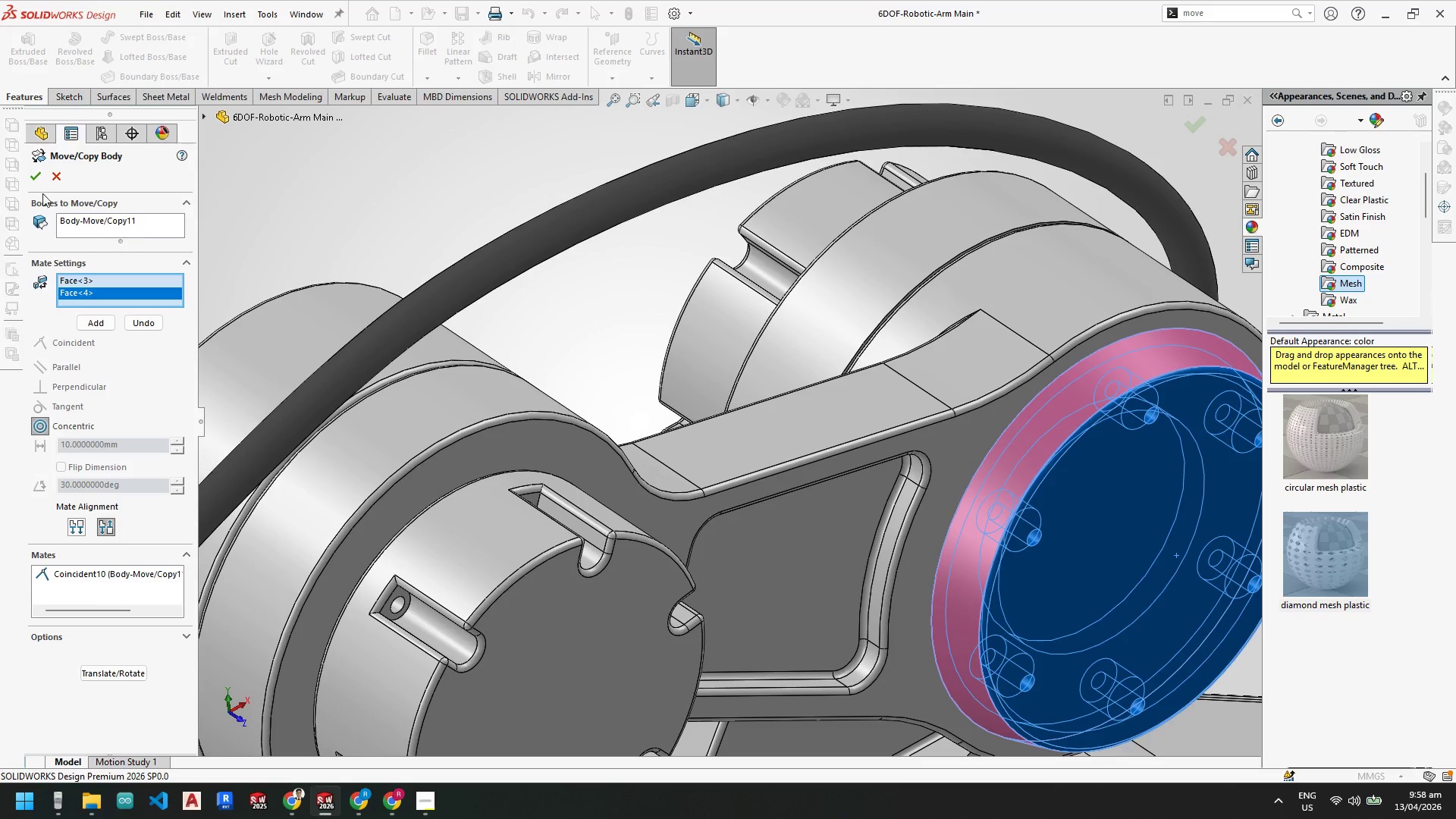 
left_click([37, 180])
 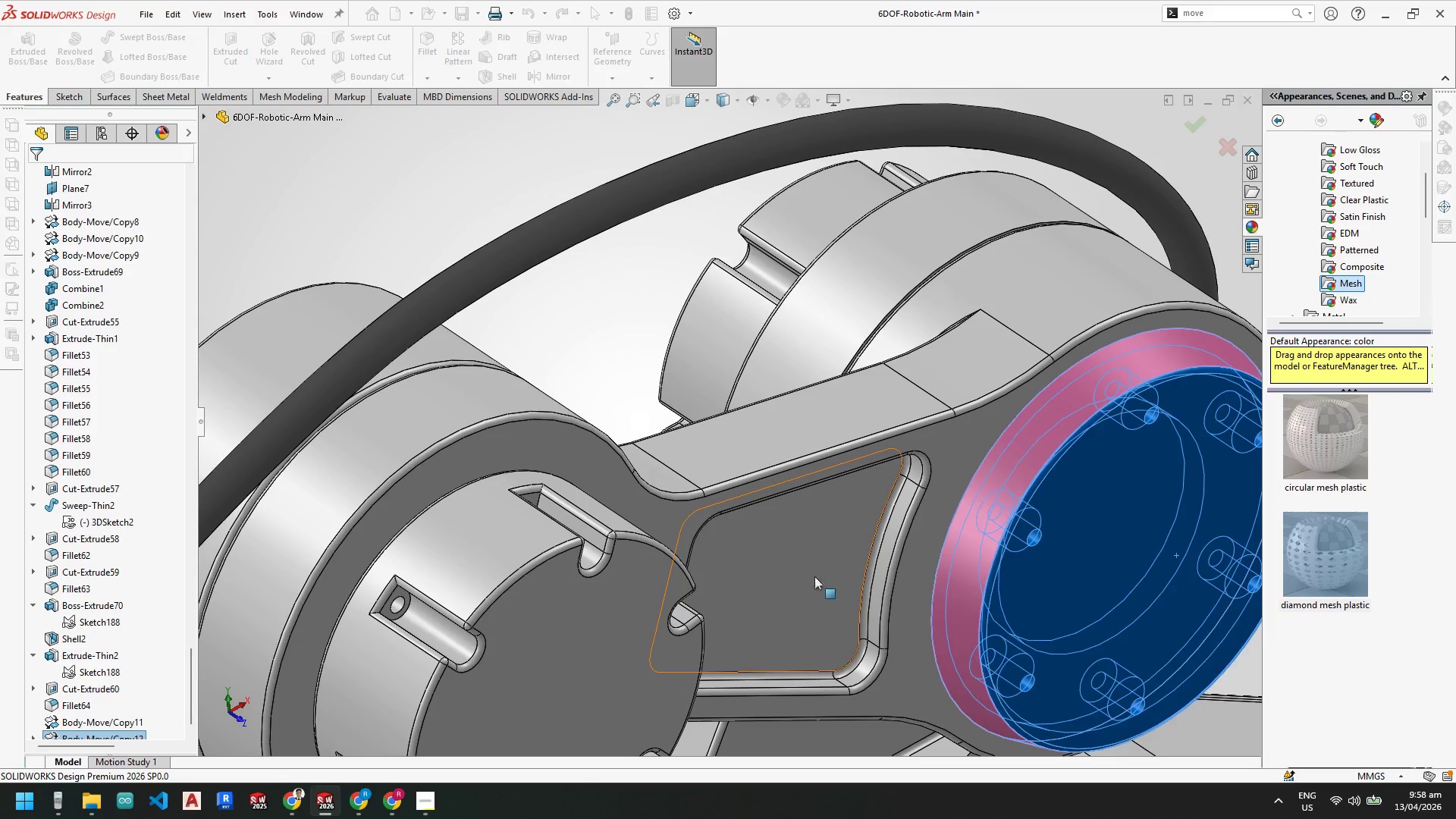 
scroll: coordinate [723, 463], scroll_direction: up, amount: 8.0
 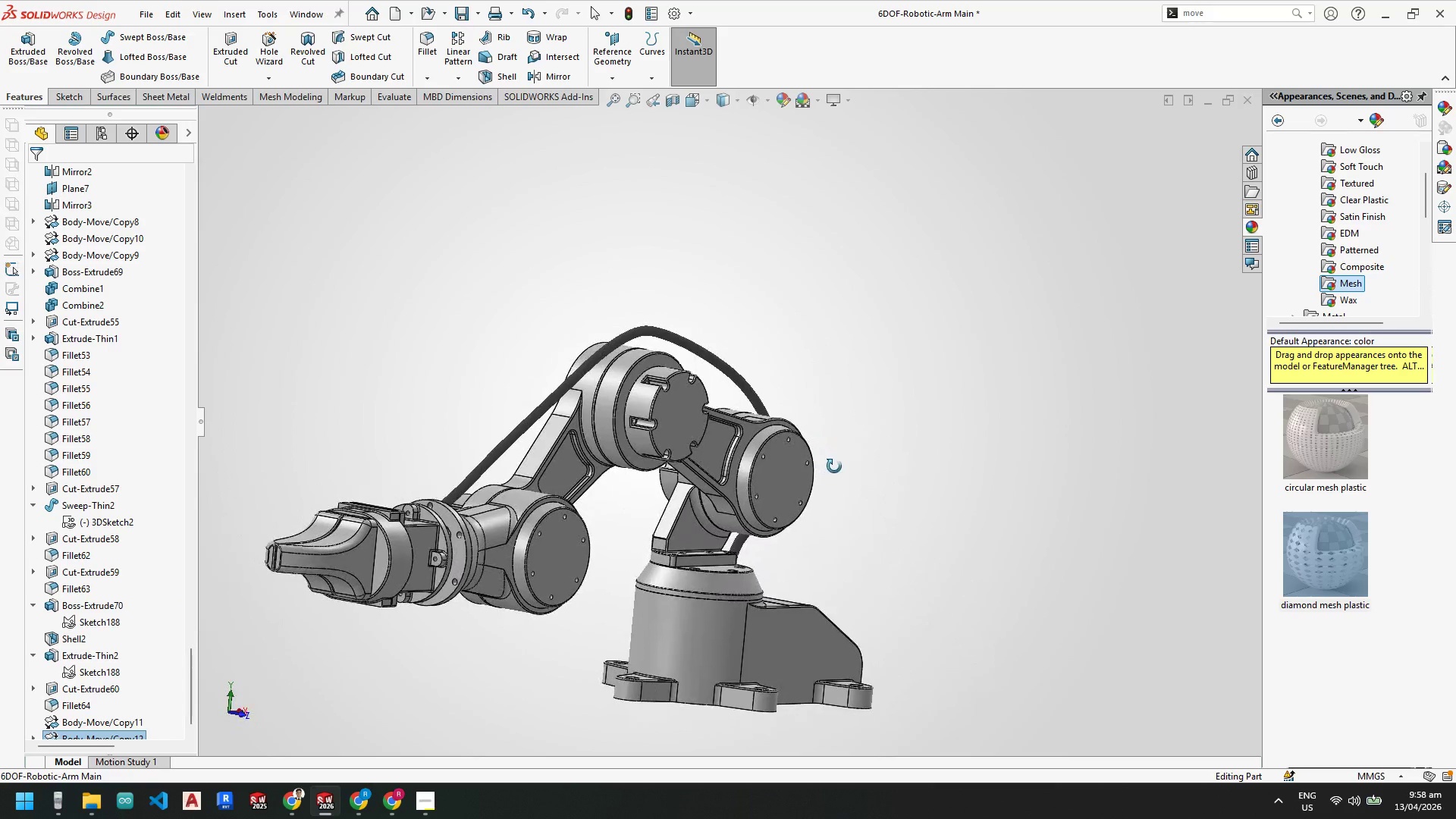 
scroll: coordinate [682, 464], scroll_direction: down, amount: 3.0
 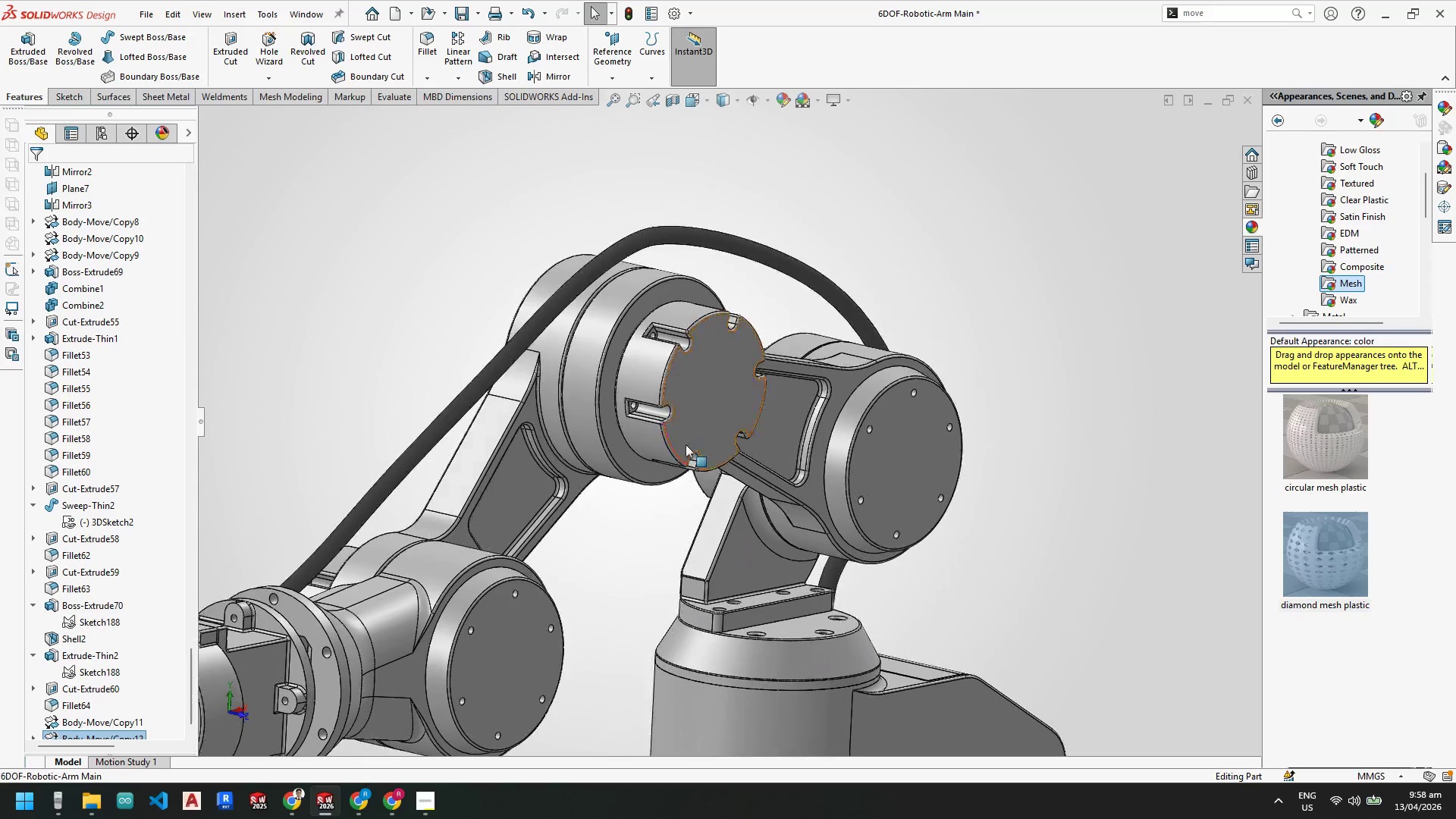 
scroll: coordinate [733, 504], scroll_direction: up, amount: 5.0
 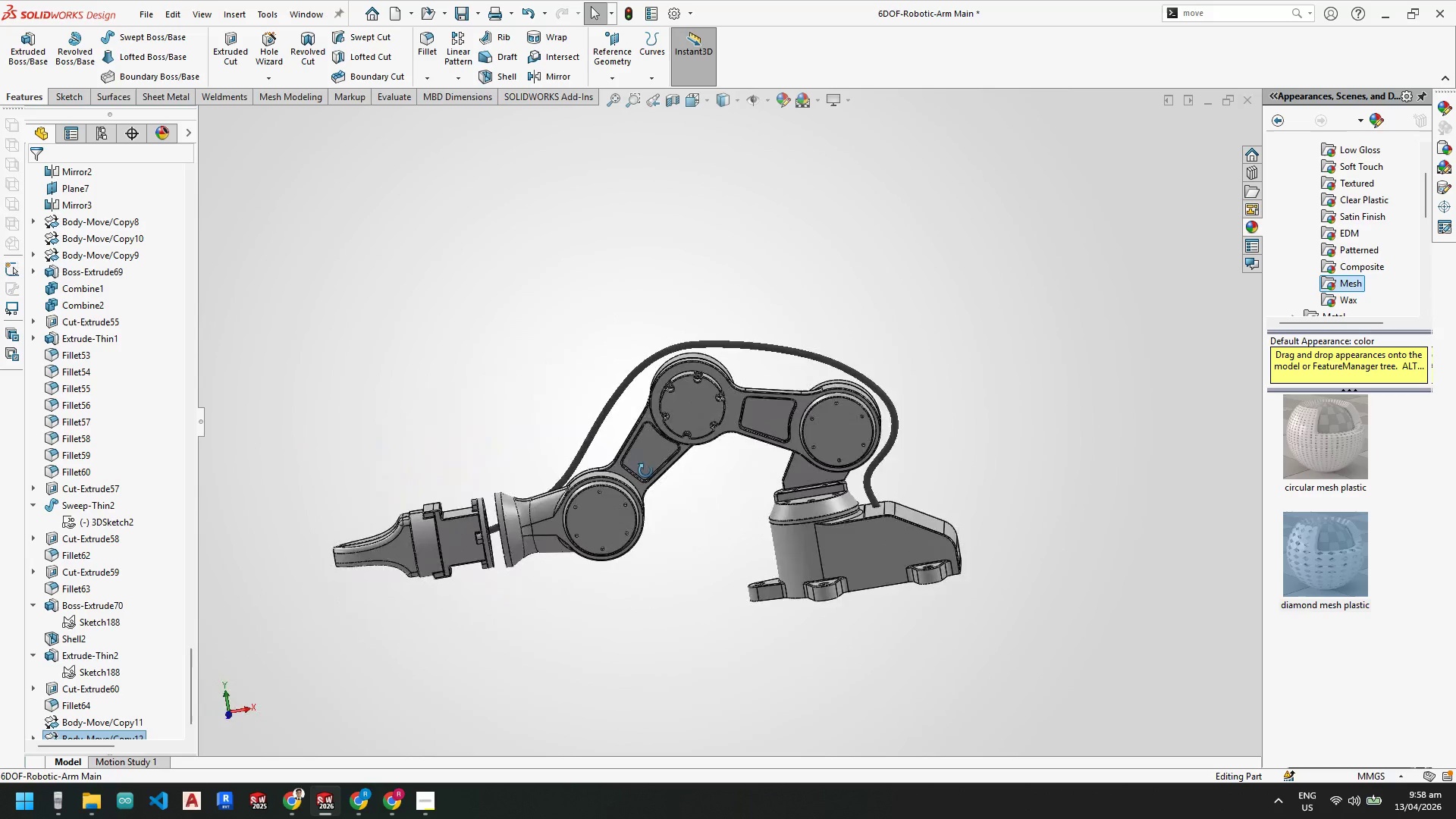 
wait(5.07)
 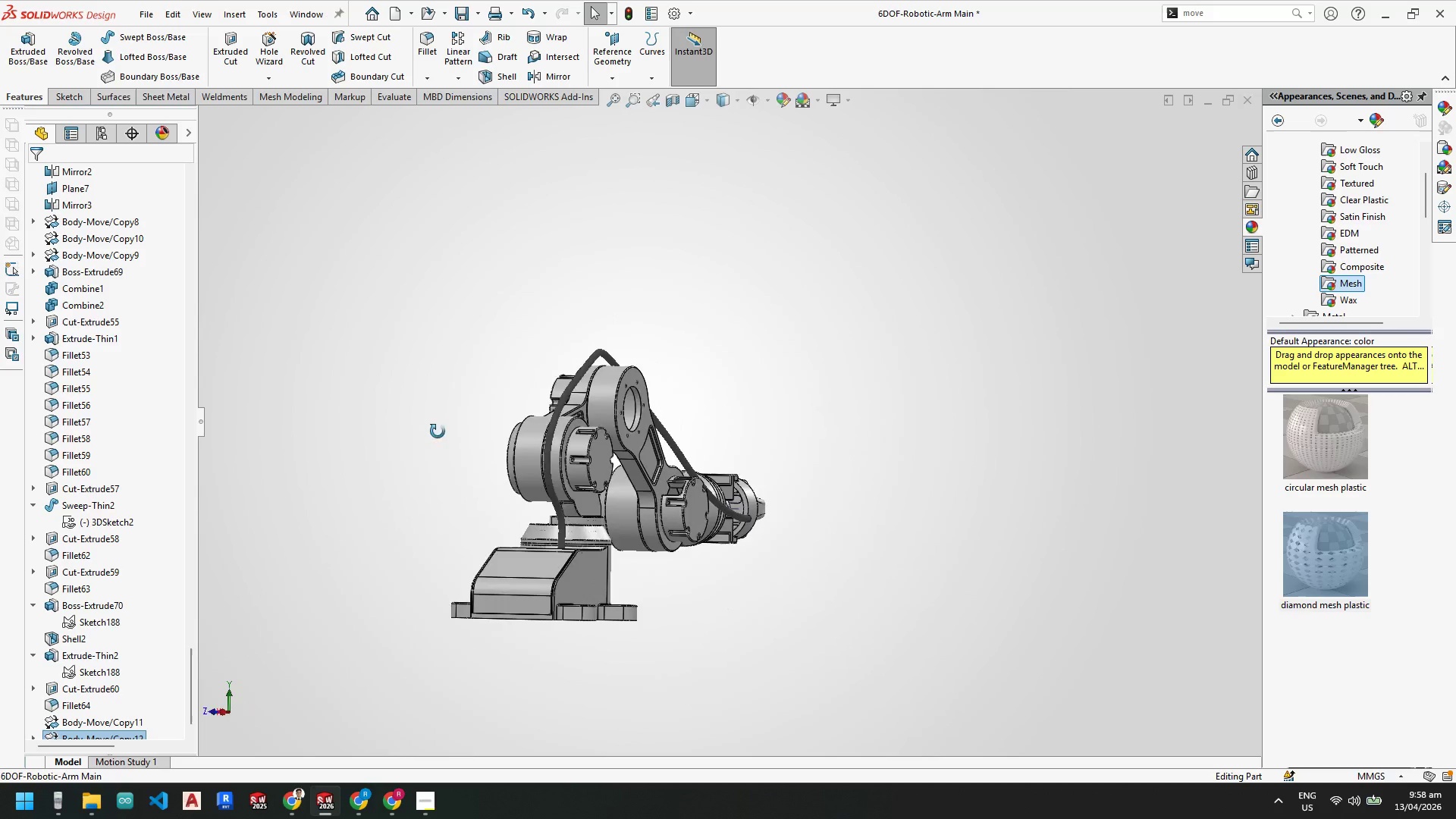 
scroll: coordinate [666, 472], scroll_direction: down, amount: 4.0
 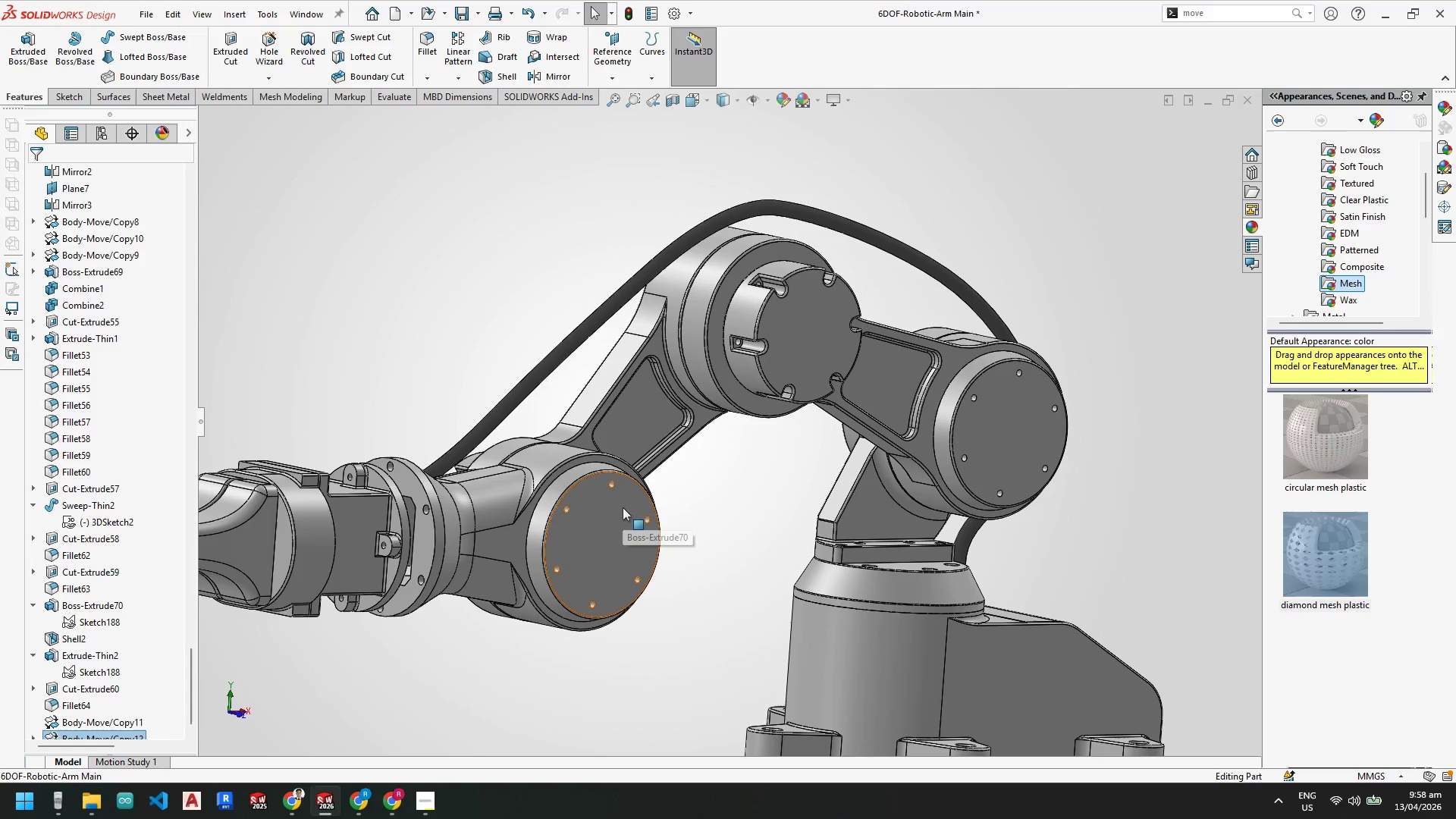 
scroll: coordinate [628, 548], scroll_direction: up, amount: 2.0
 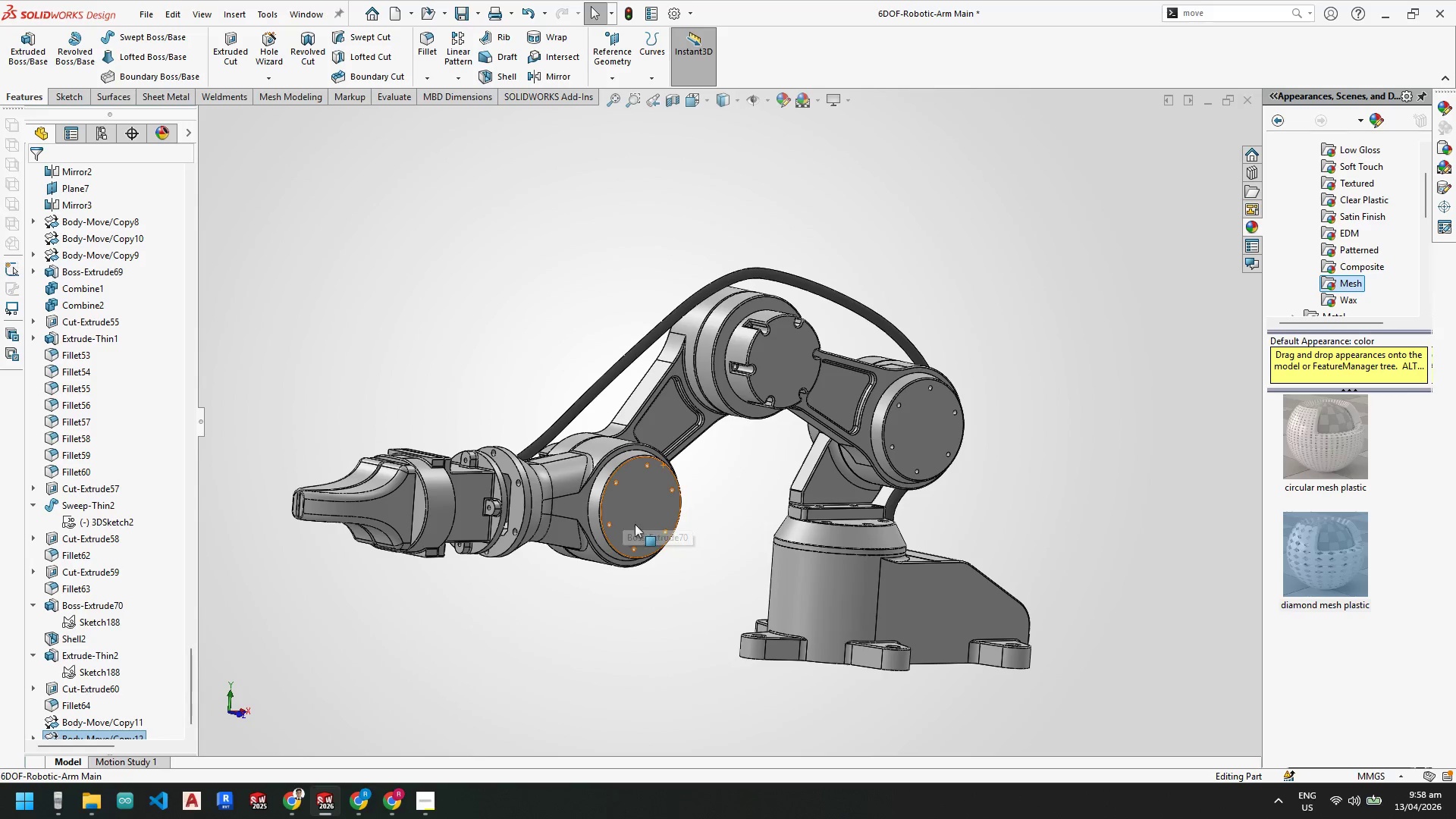 
scroll: coordinate [516, 367], scroll_direction: down, amount: 1.0
 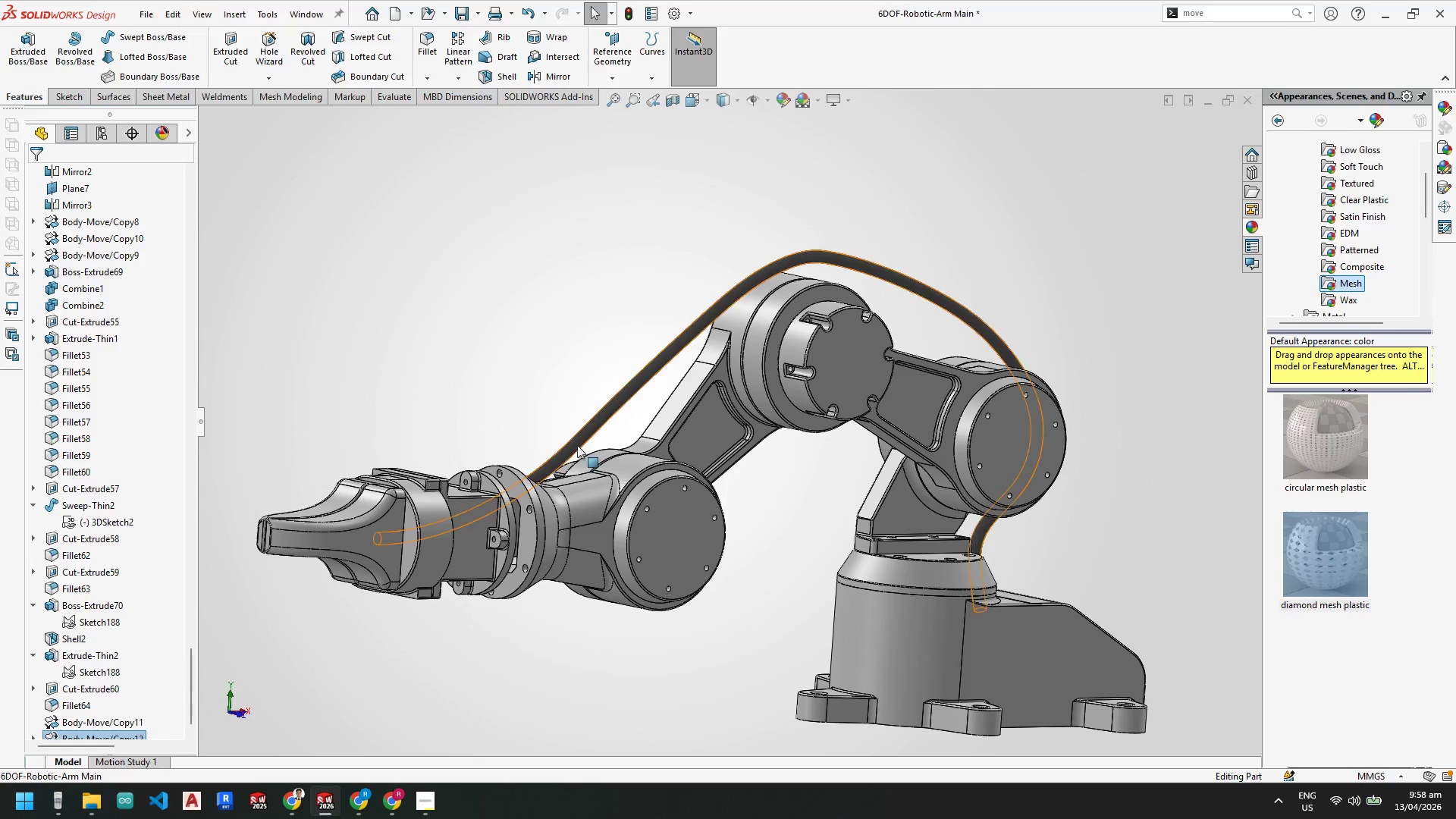 
scroll: coordinate [582, 449], scroll_direction: up, amount: 2.0
 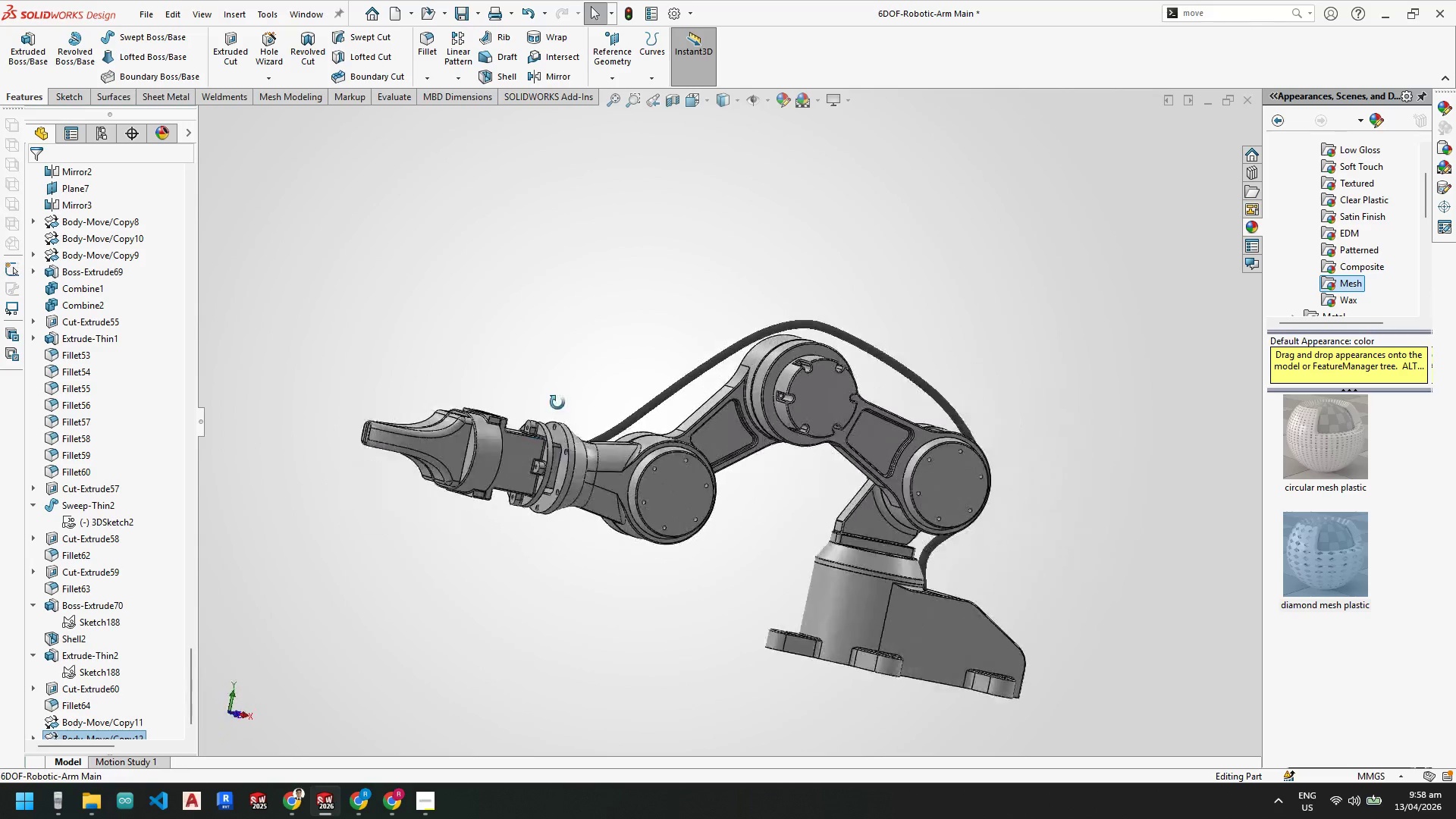 
wait(6.79)
 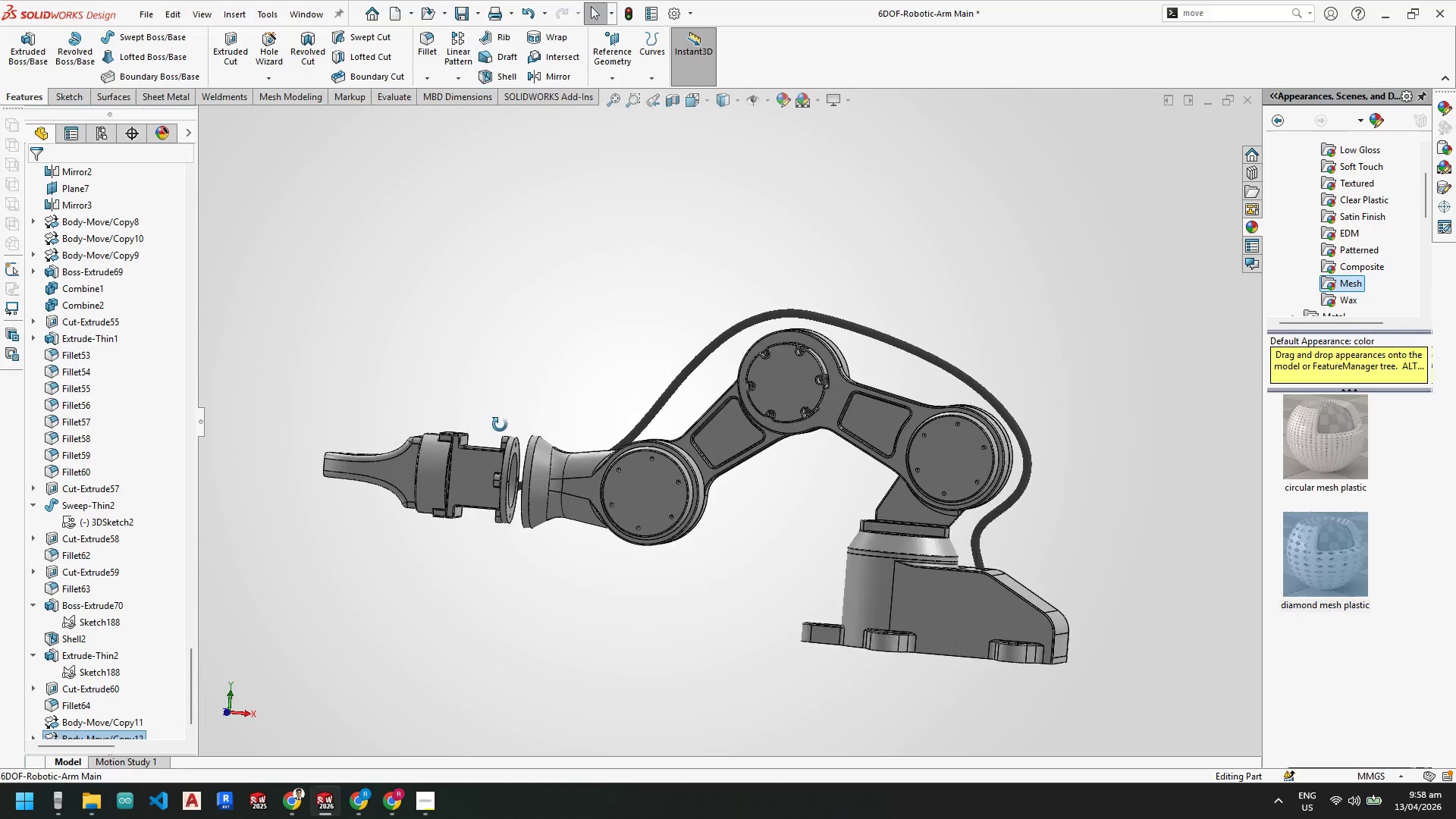 
scroll: coordinate [133, 672], scroll_direction: down, amount: 8.0
 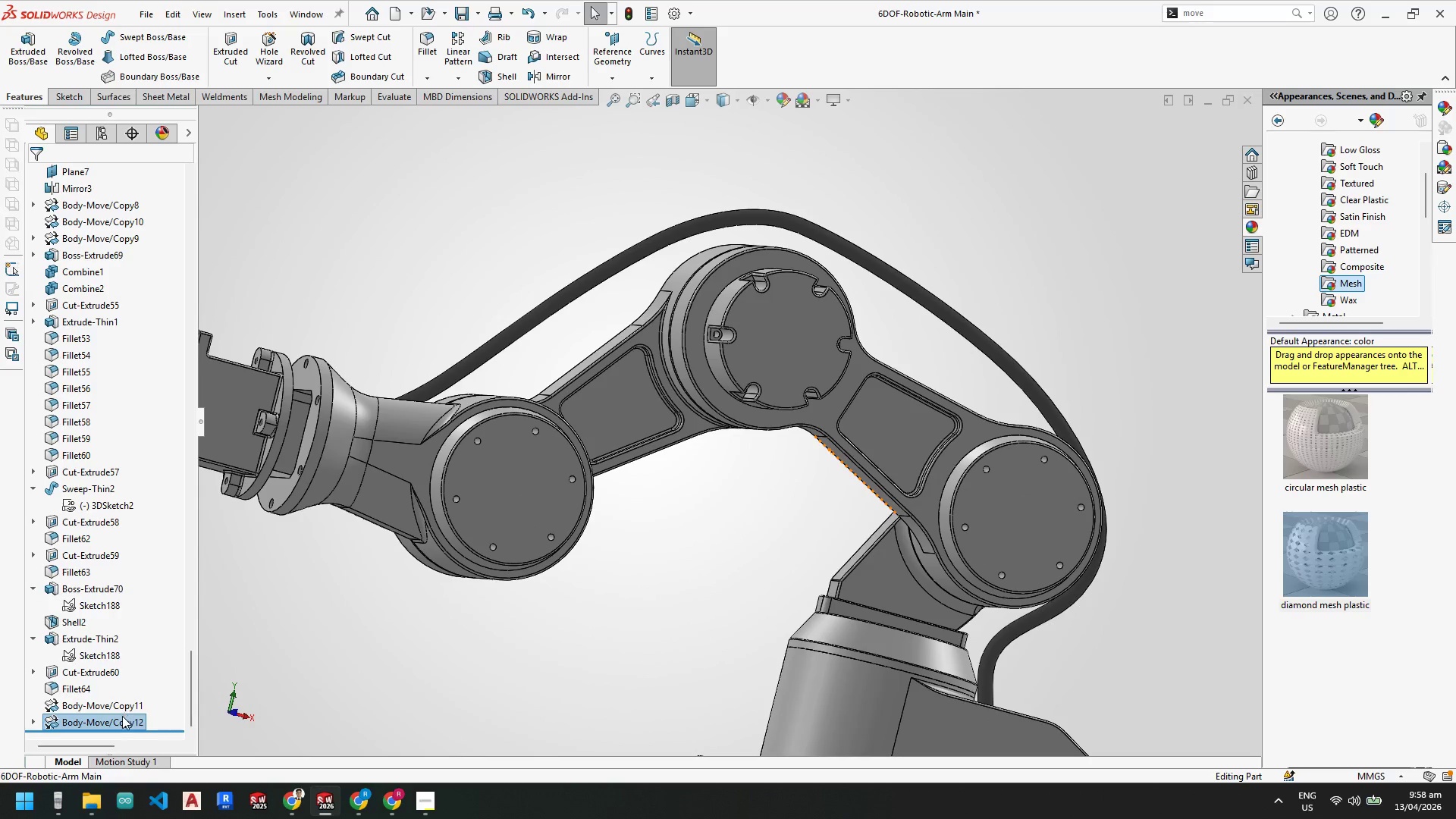 
left_click([121, 717])
 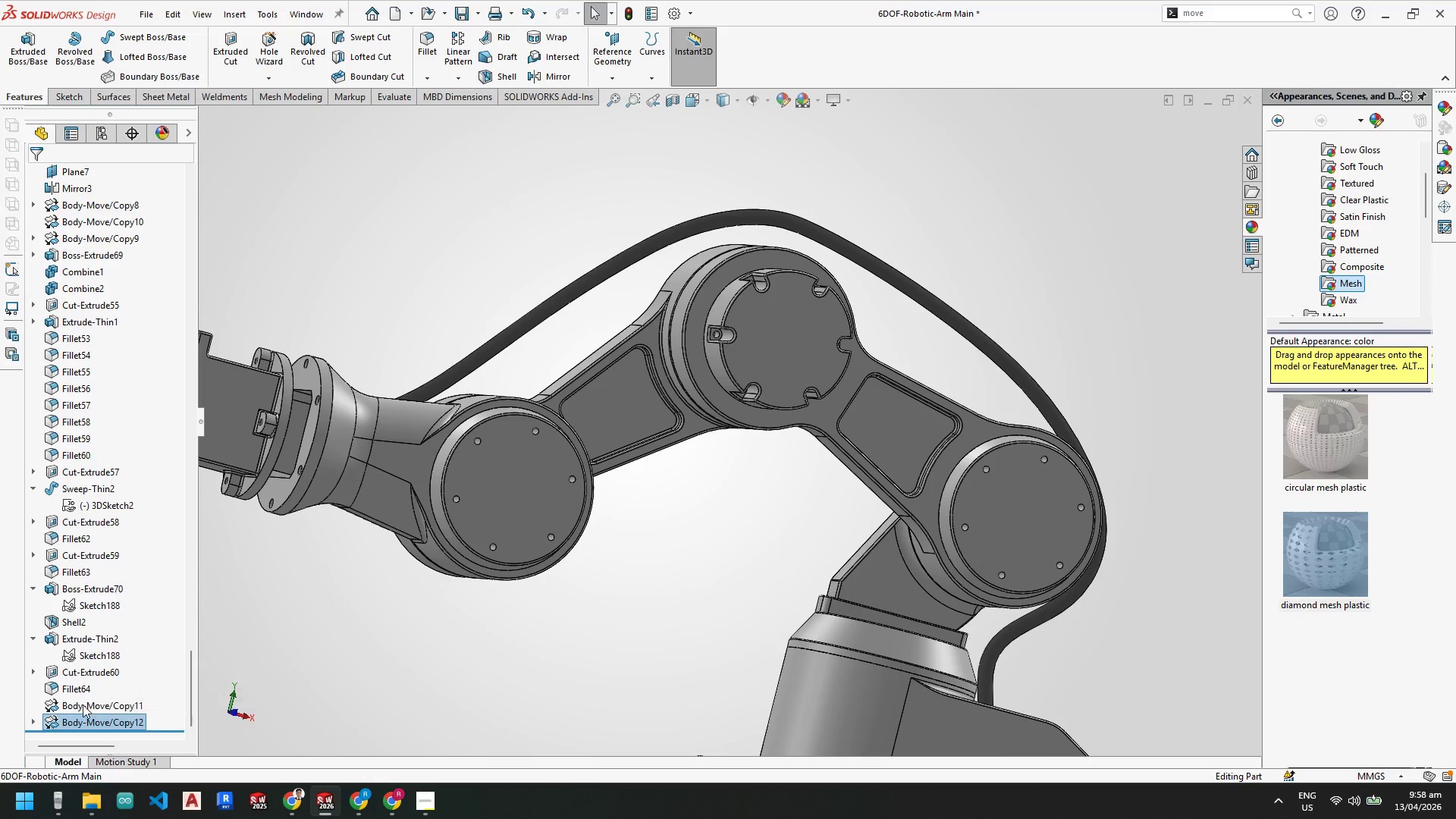 
left_click([83, 704])
 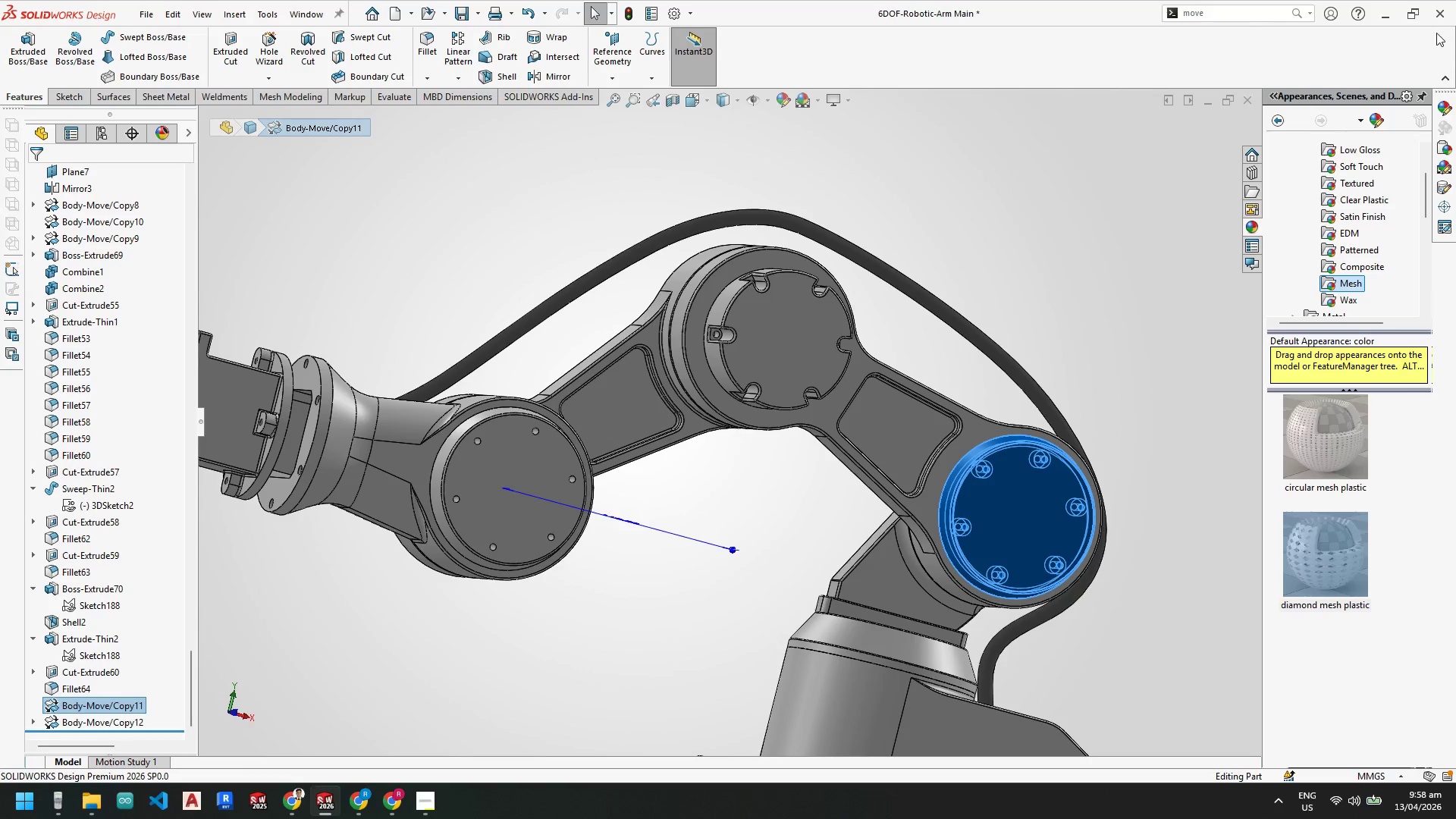 
left_click([1209, 14])
 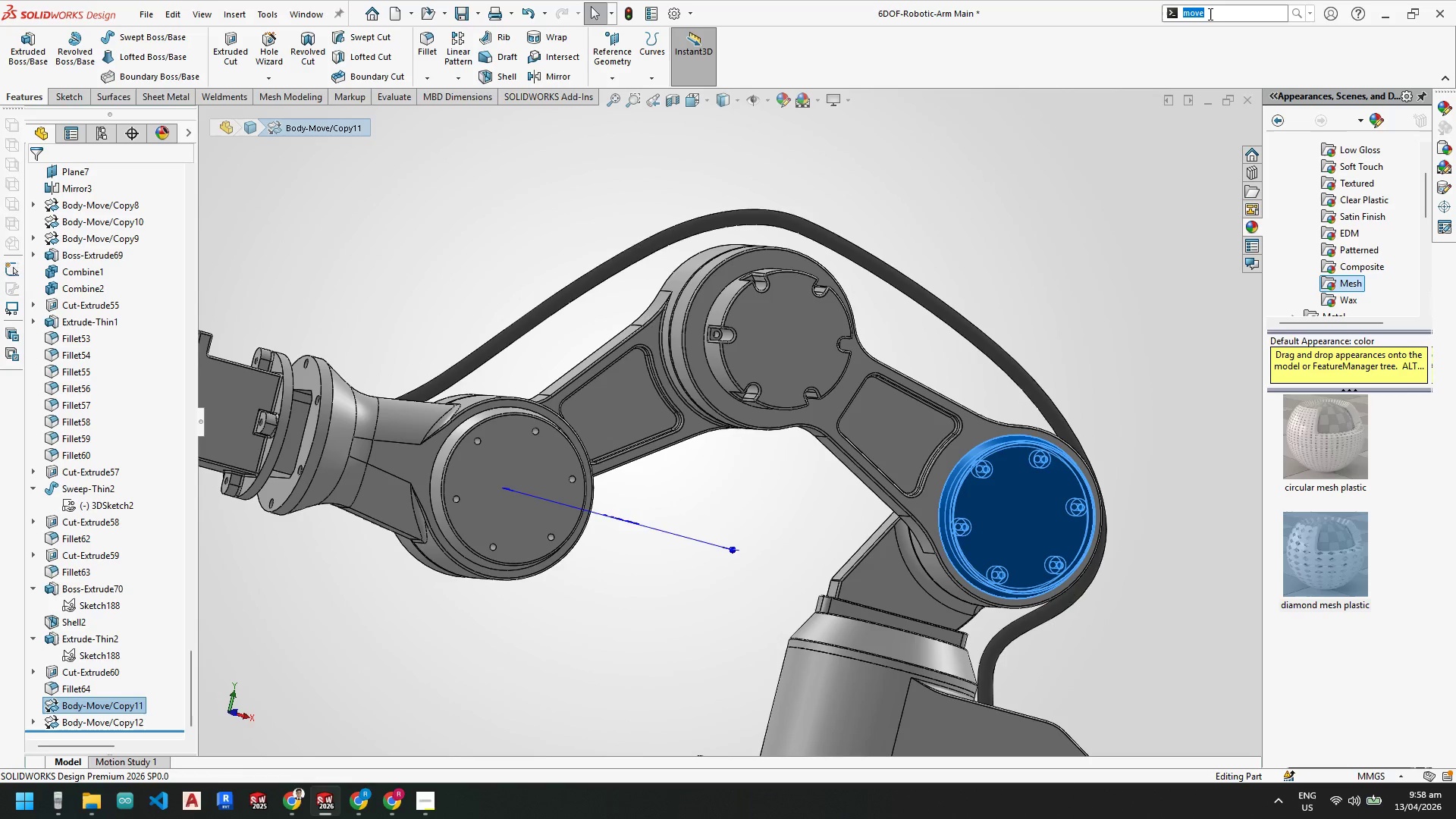 
key(ArrowRight)
 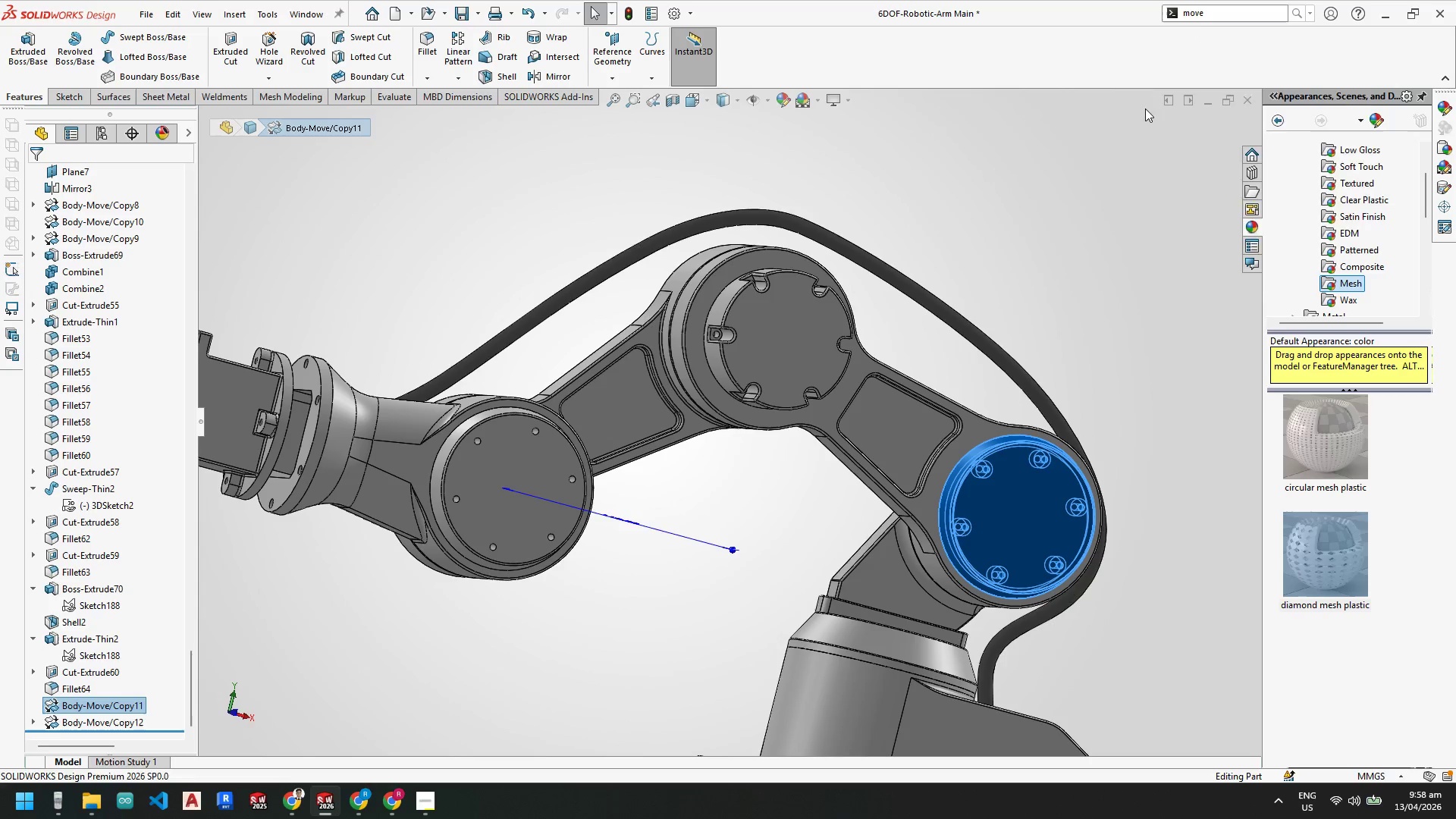 
key(Enter)
 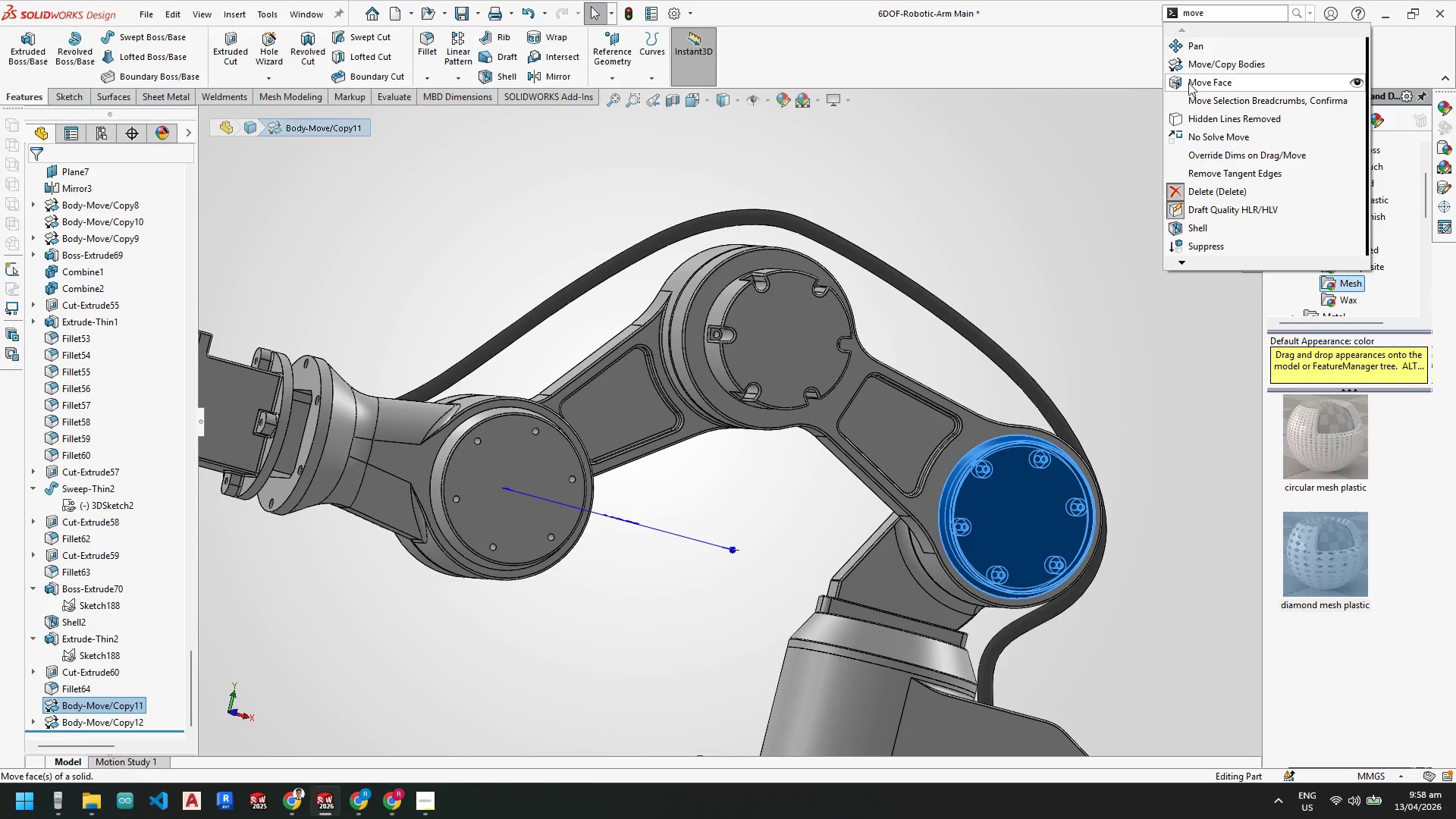 
left_click([1203, 61])
 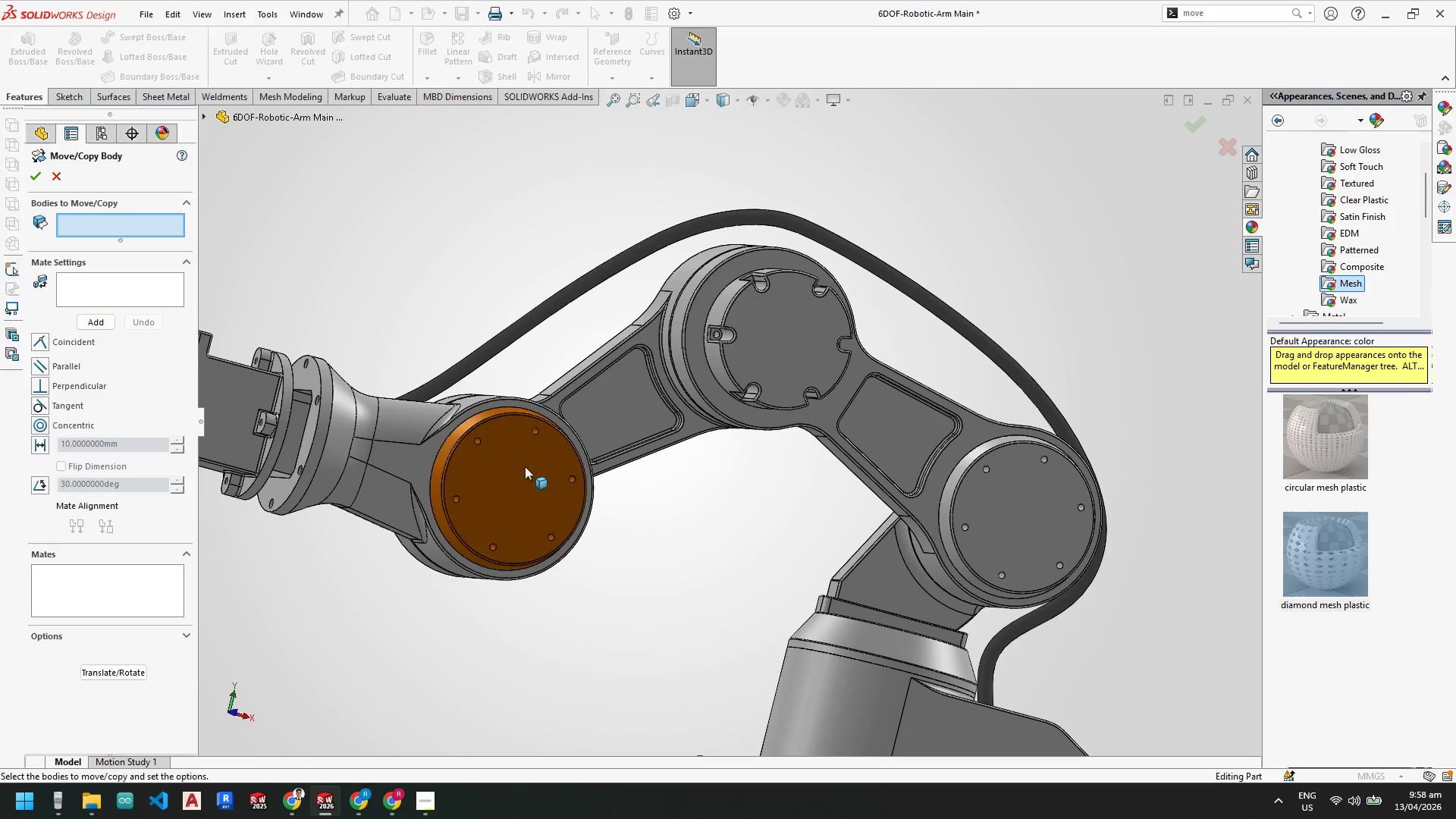 
left_click([524, 466])
 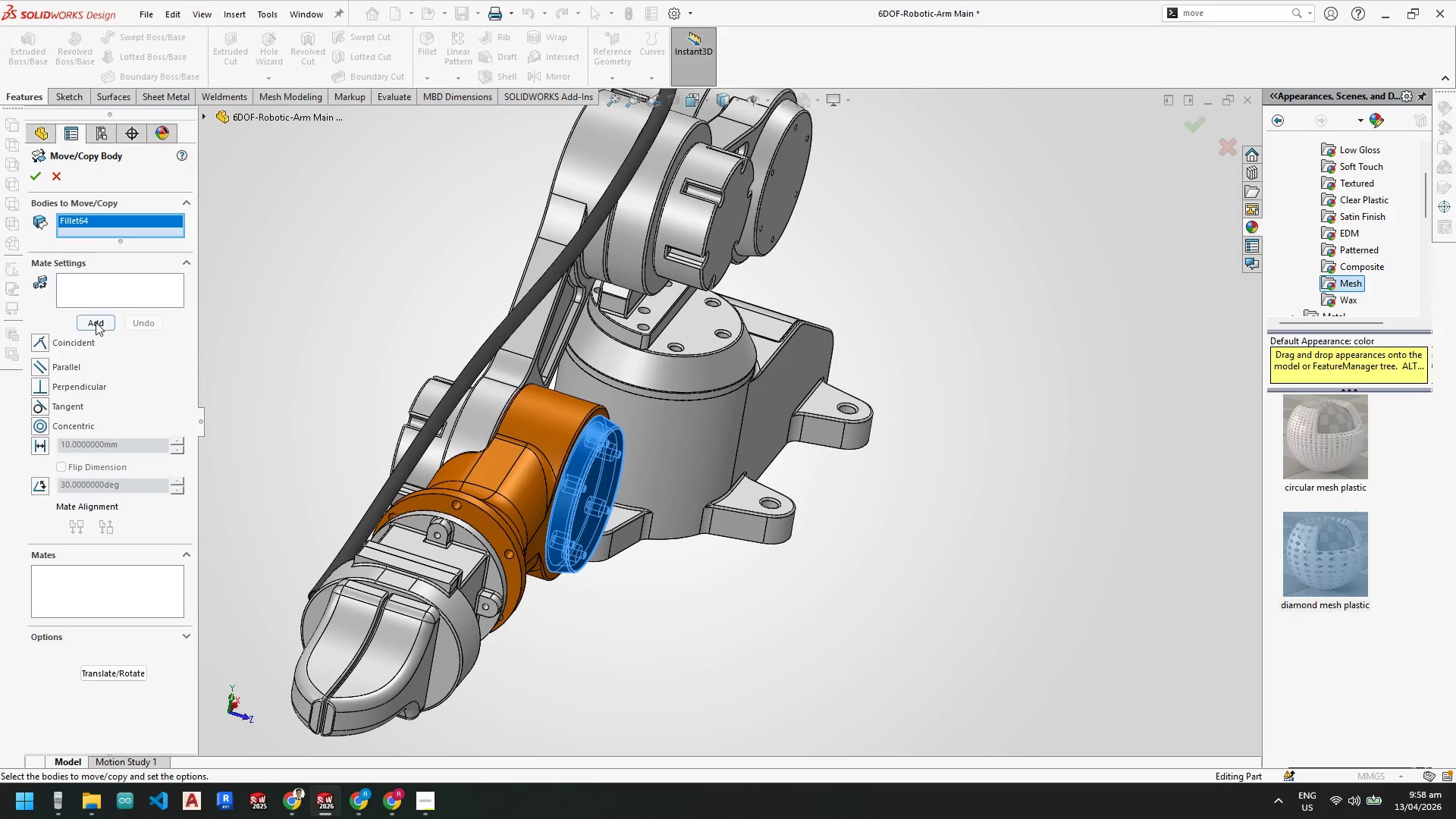 
left_click([108, 669])
 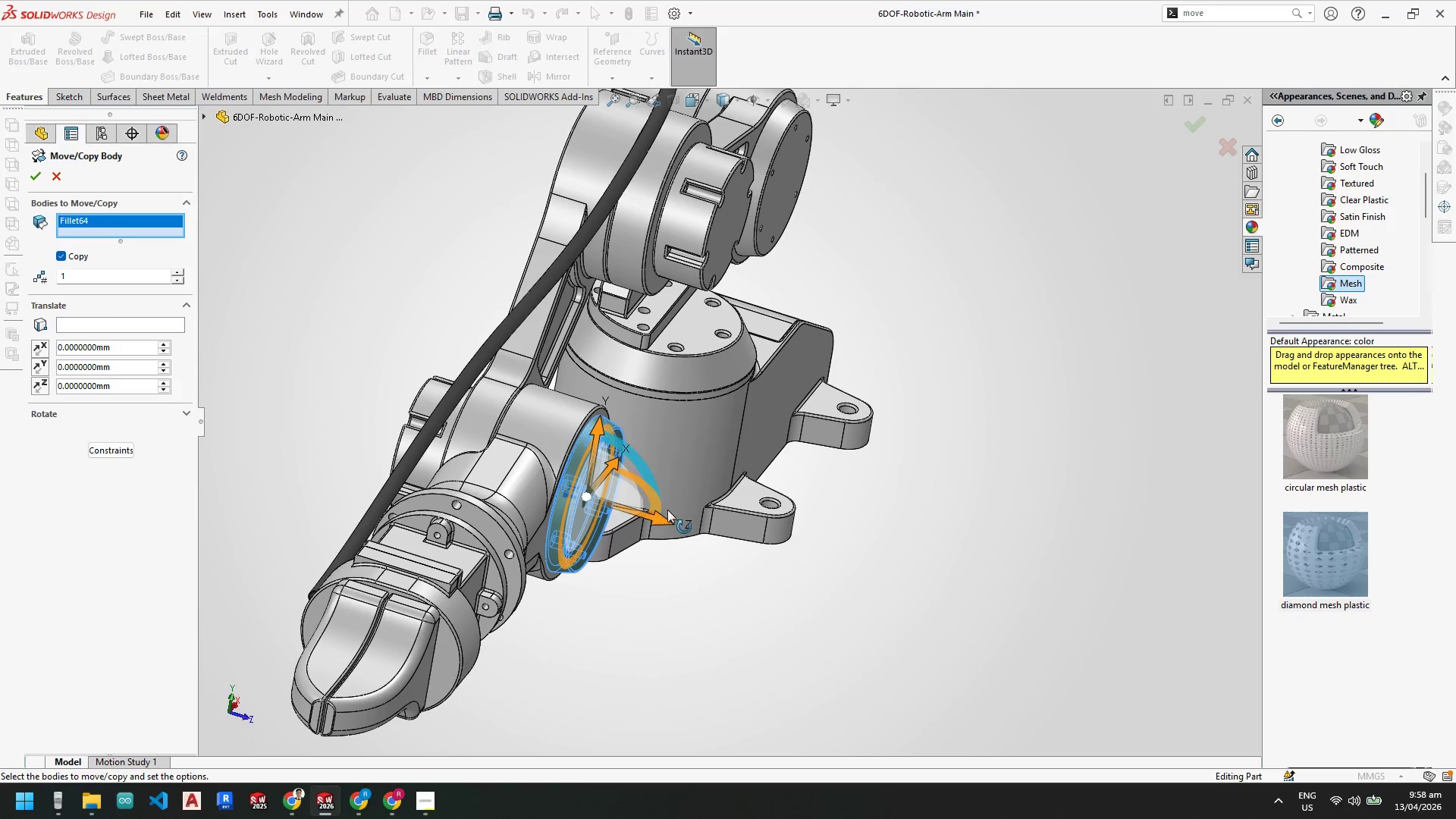 
left_click_drag(start_coordinate=[660, 516], to_coordinate=[364, 430])
 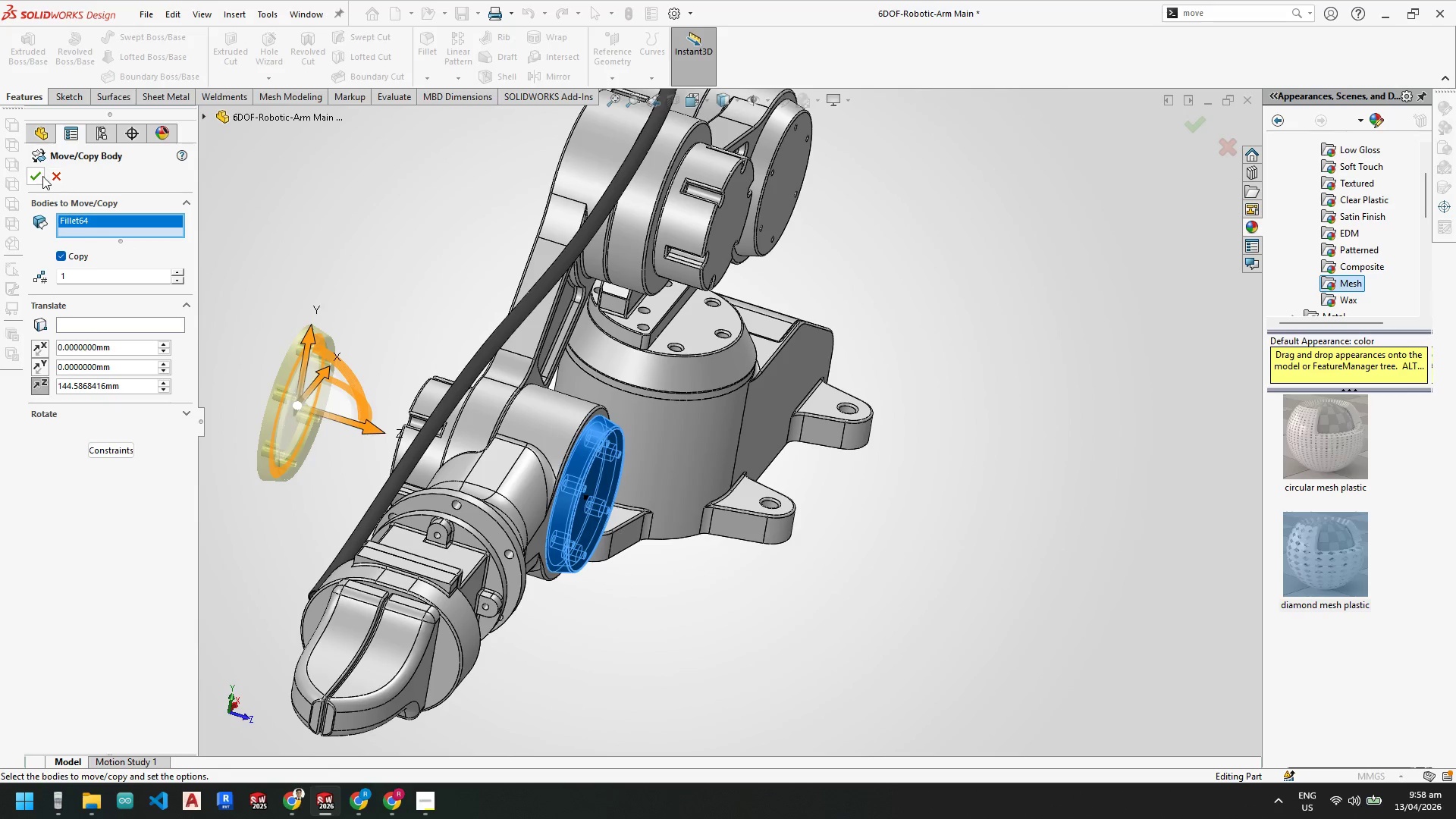 
left_click([38, 174])
 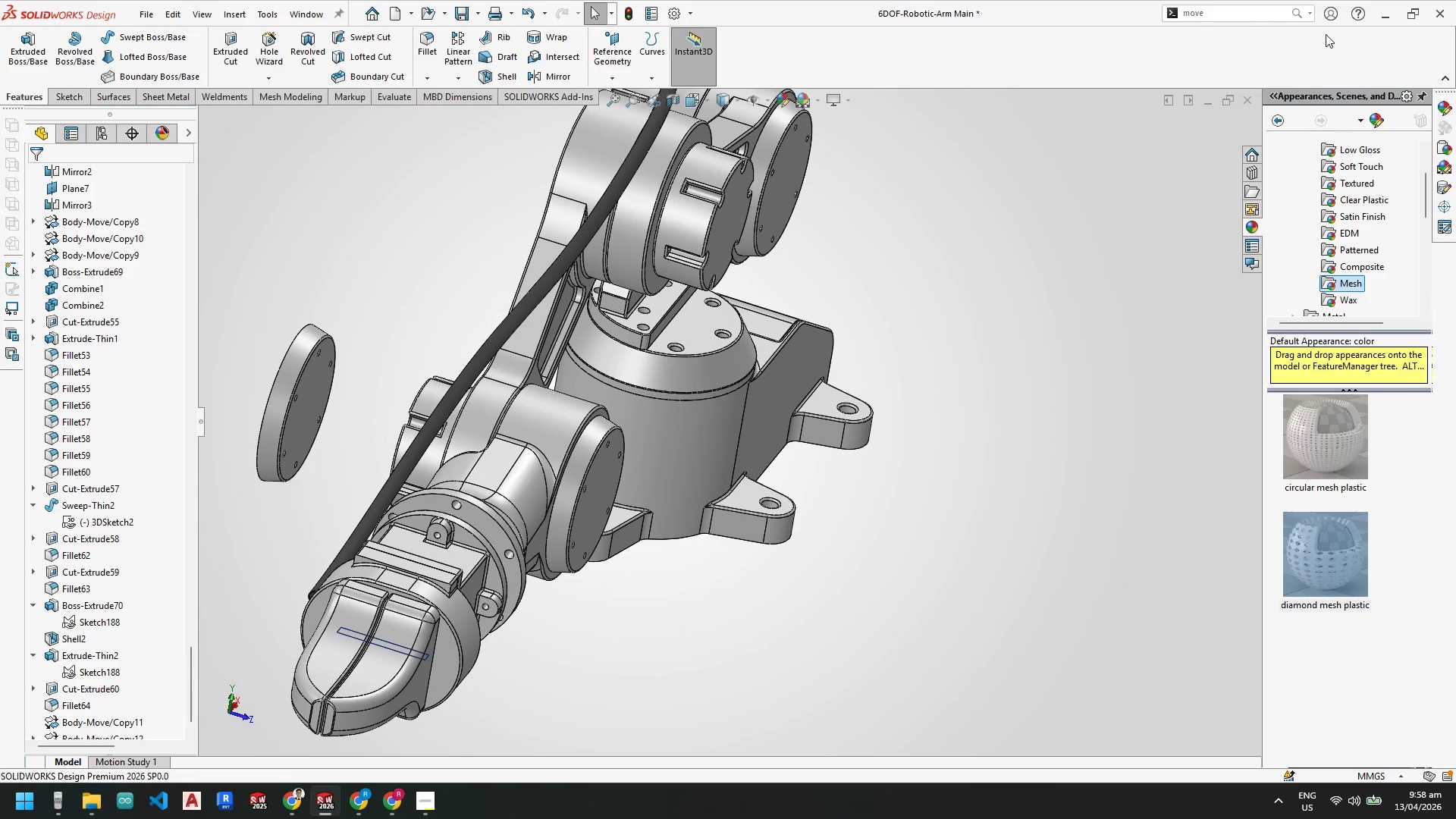 
left_click([1229, 17])
 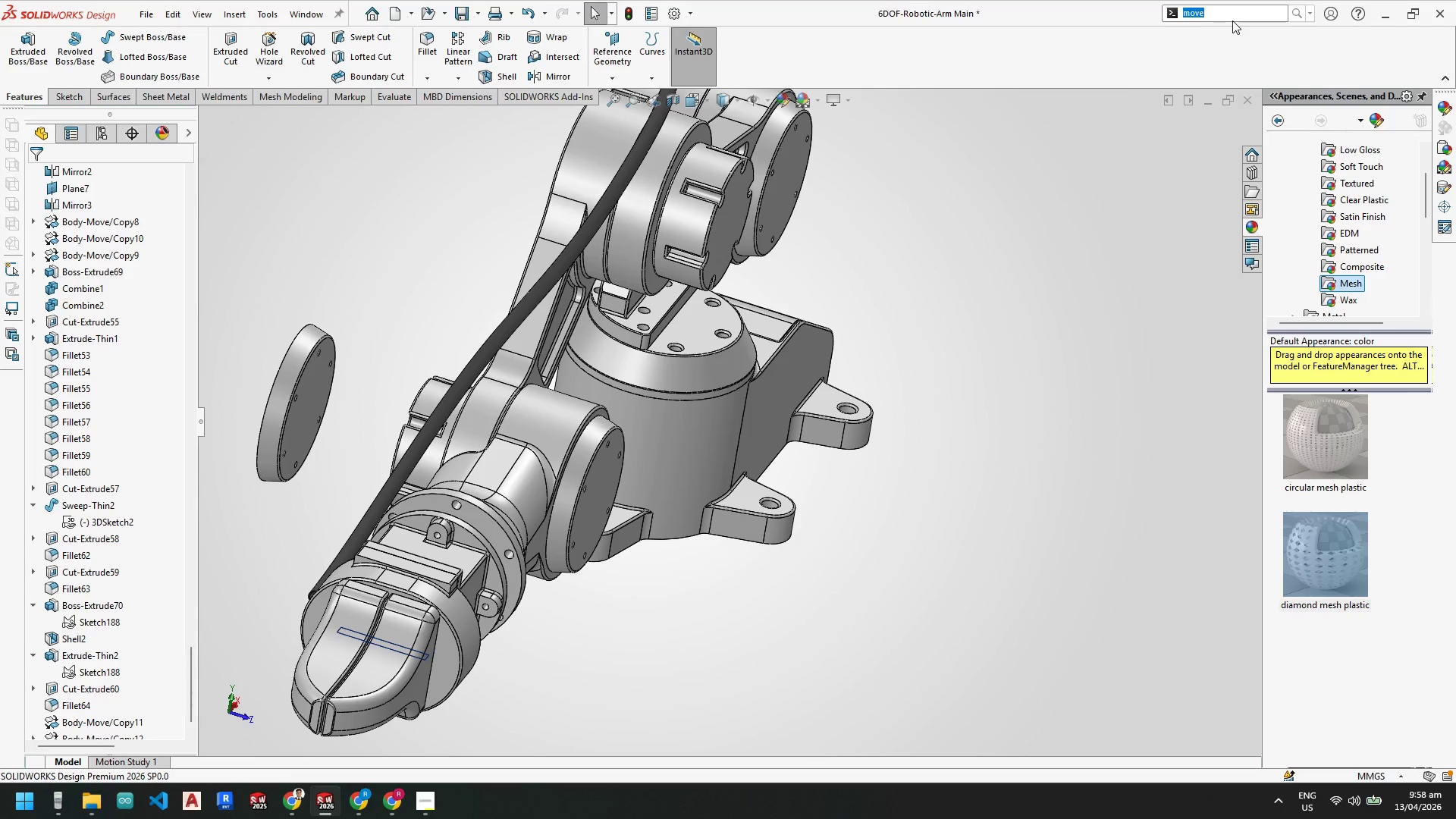 
key(ArrowRight)
 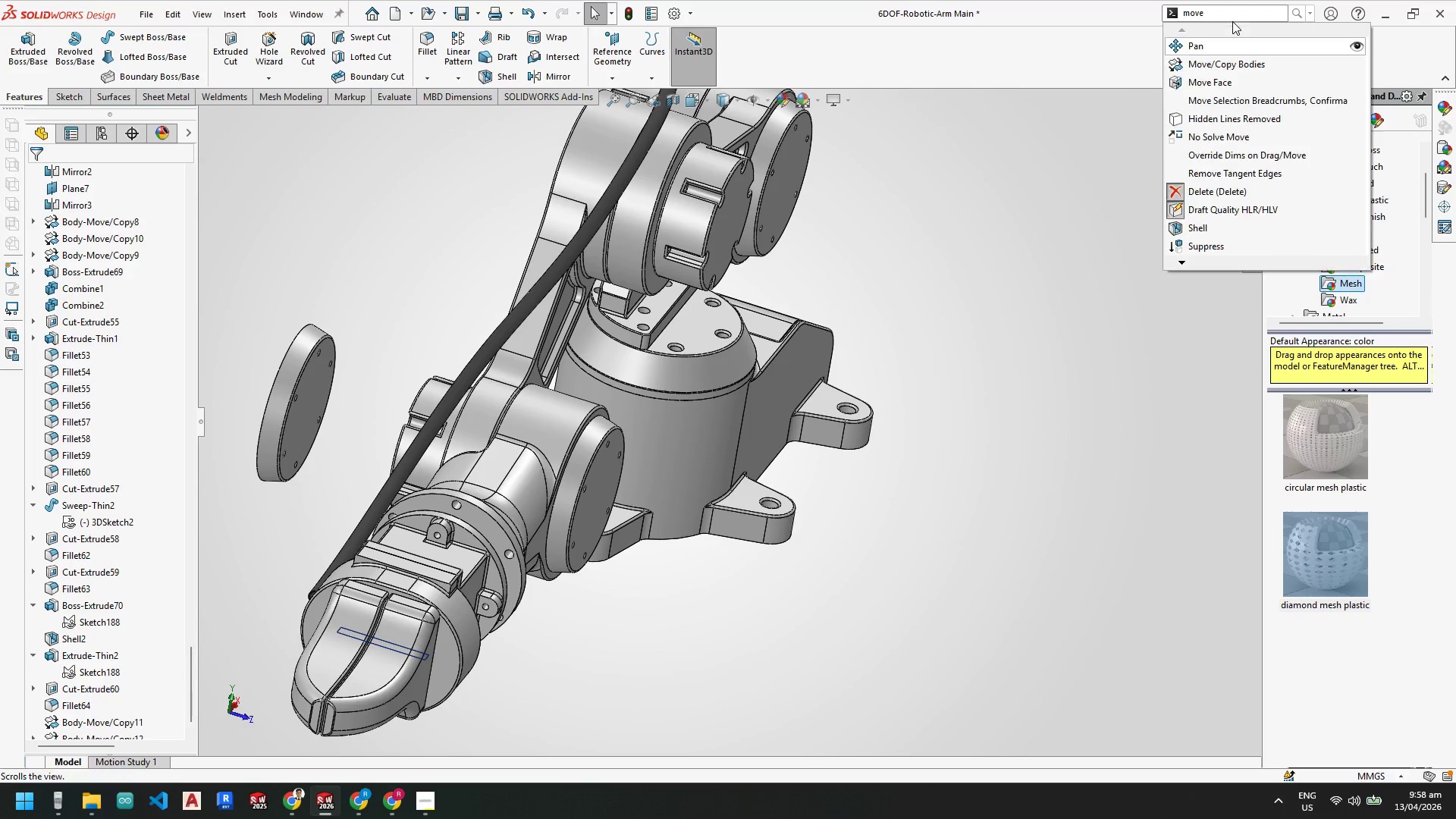 
key(Enter)
 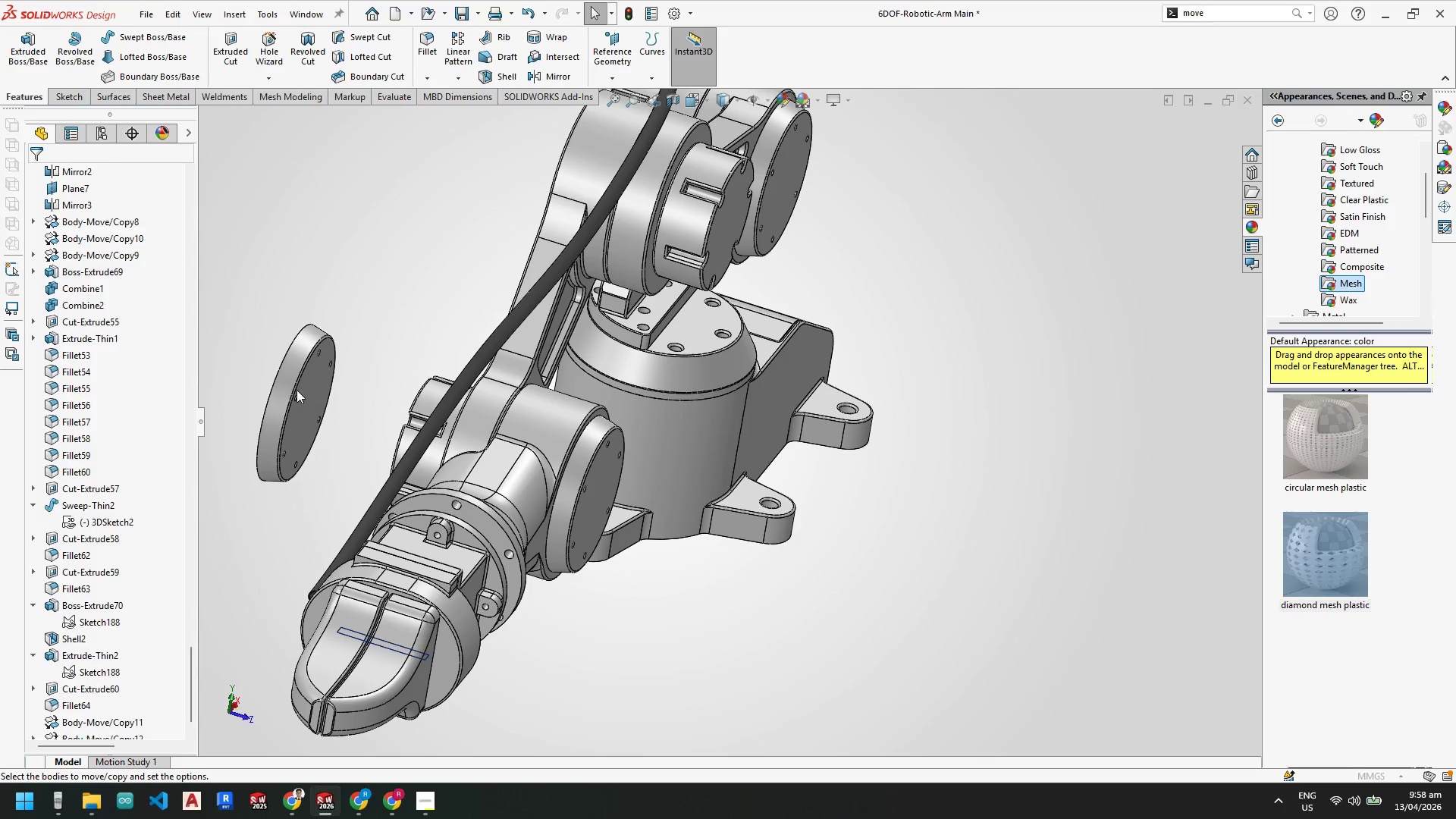 
left_click([297, 390])
 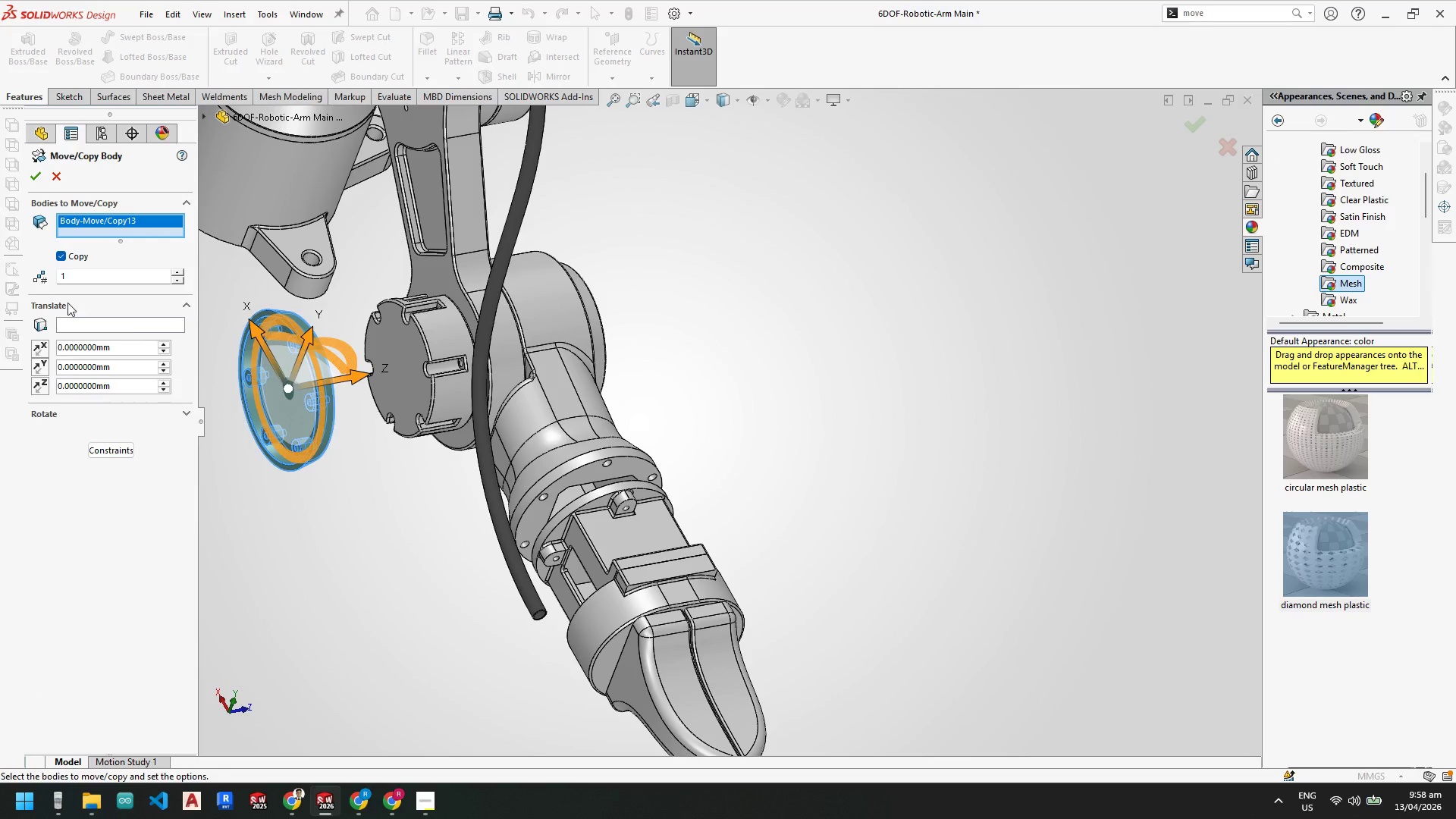 
left_click([111, 451])
 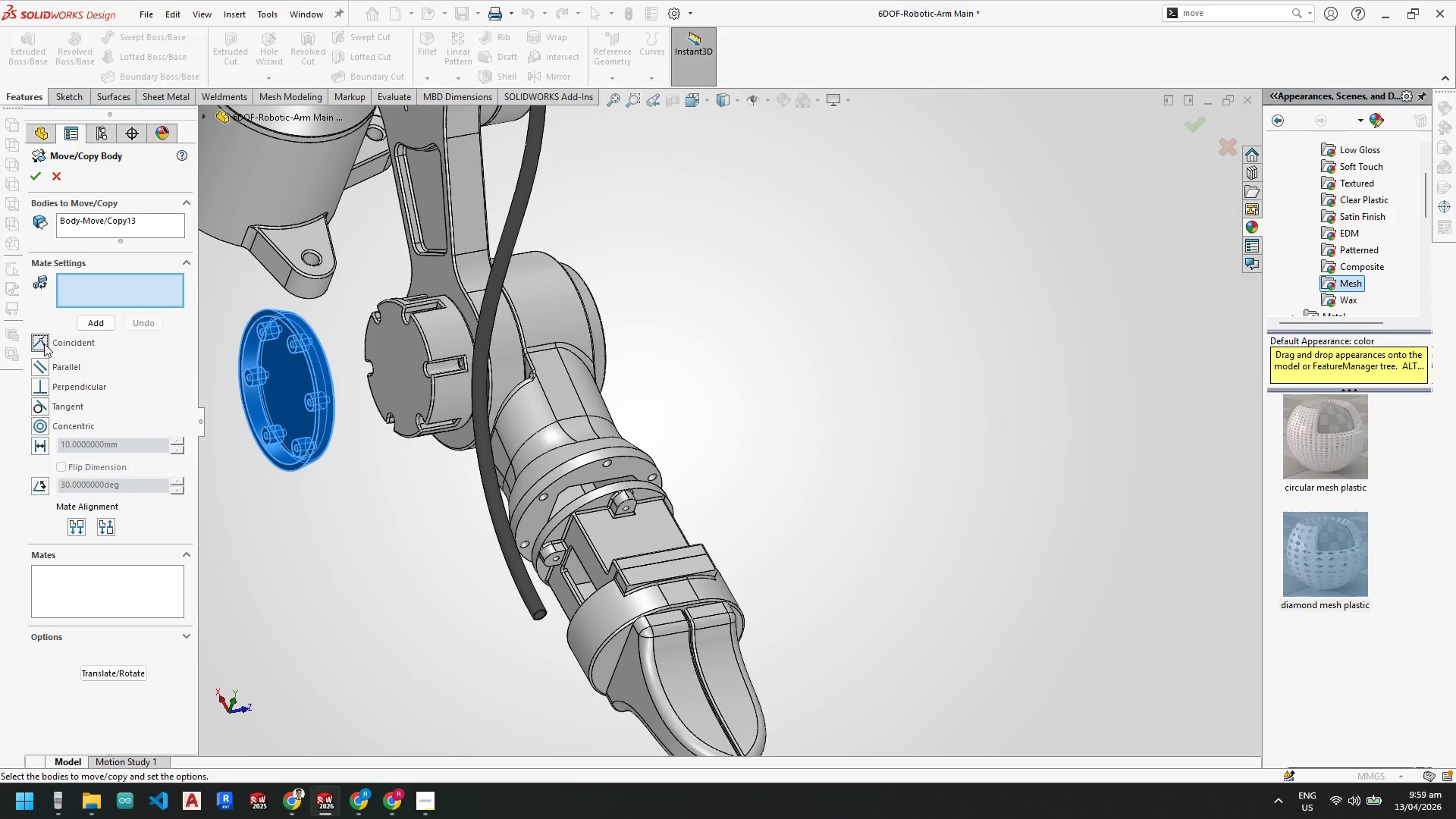 
left_click([422, 330])
 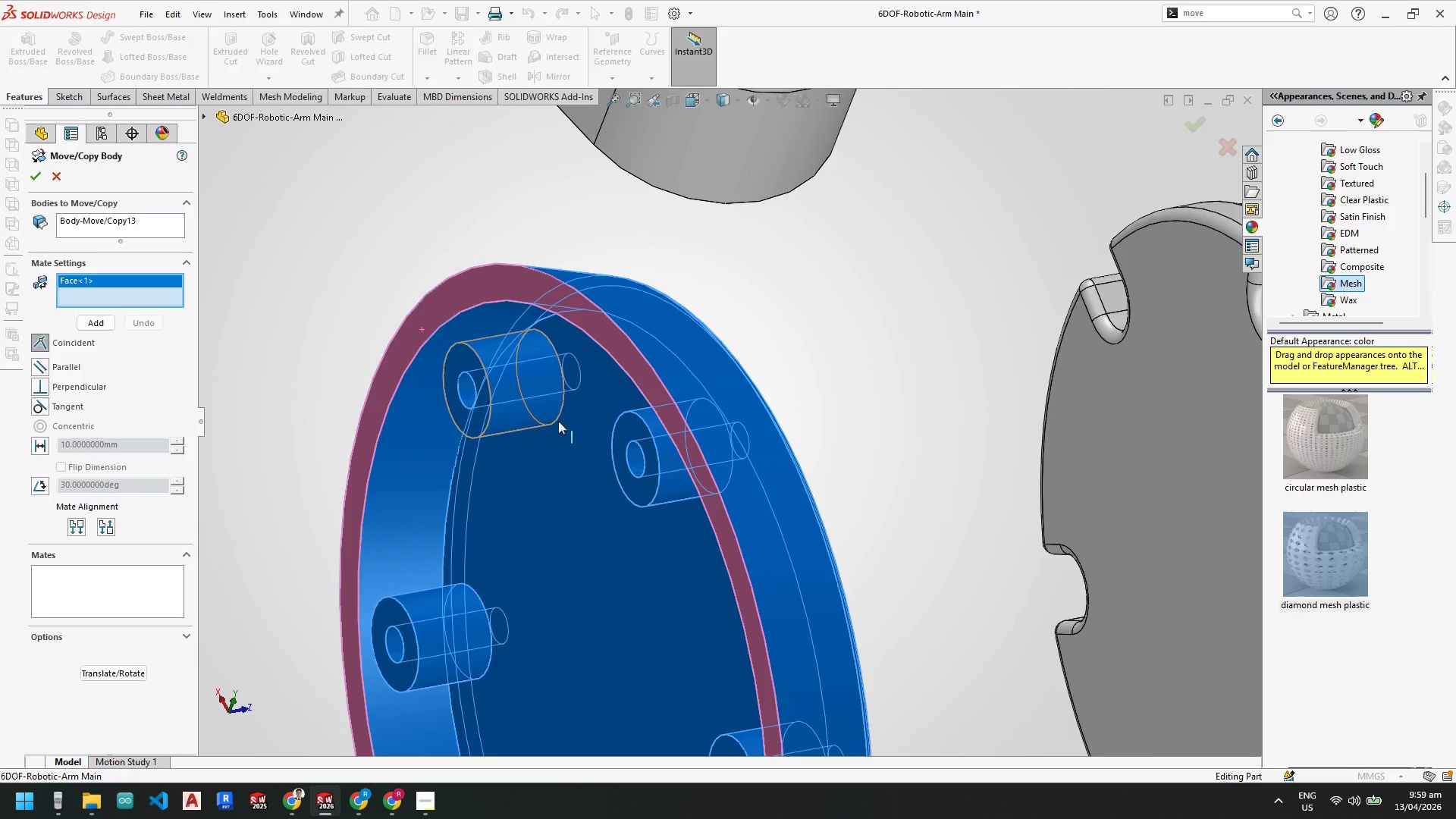 
scroll: coordinate [337, 344], scroll_direction: down, amount: 8.0
 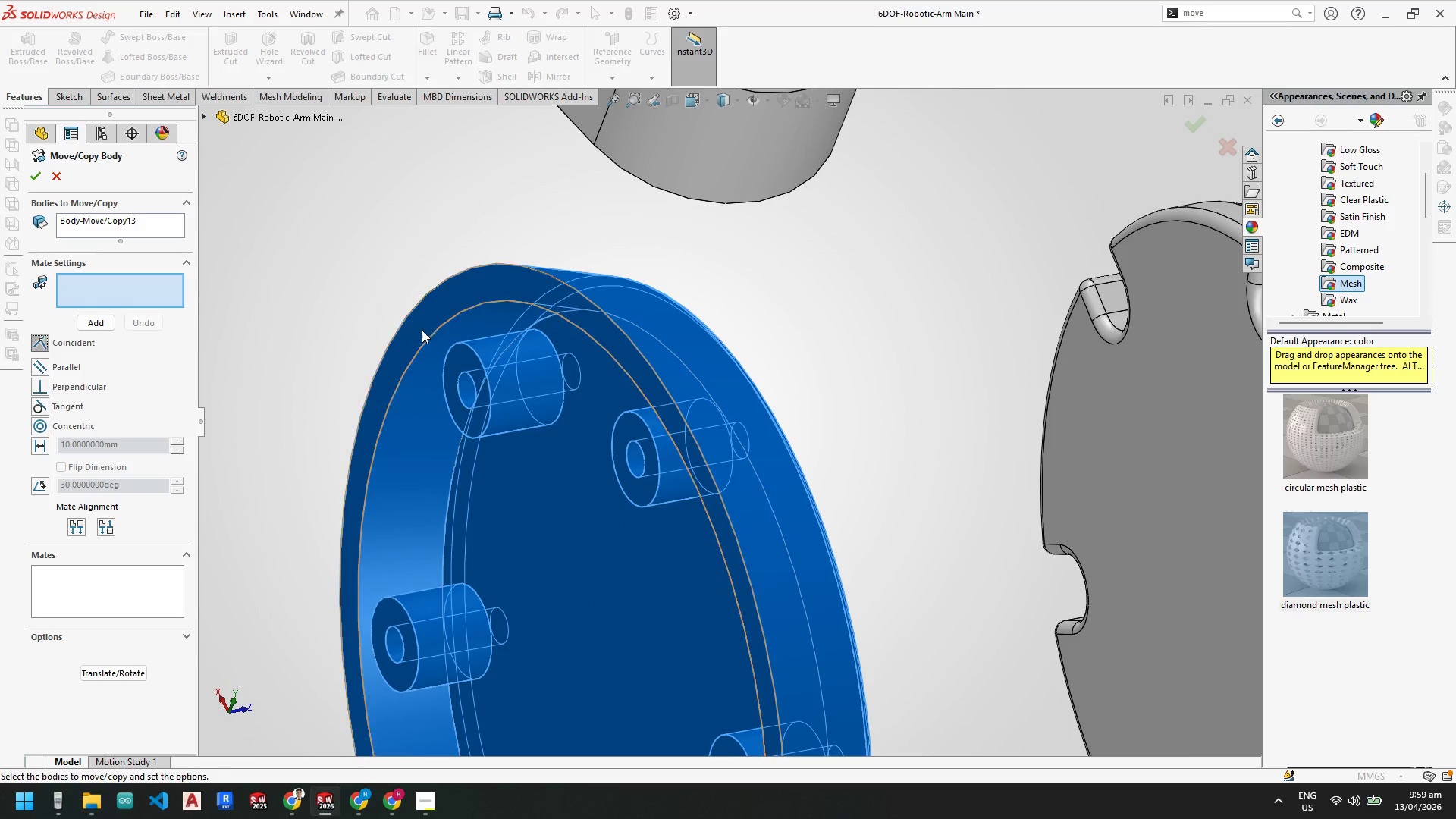 
scroll: coordinate [745, 235], scroll_direction: up, amount: 9.0
 